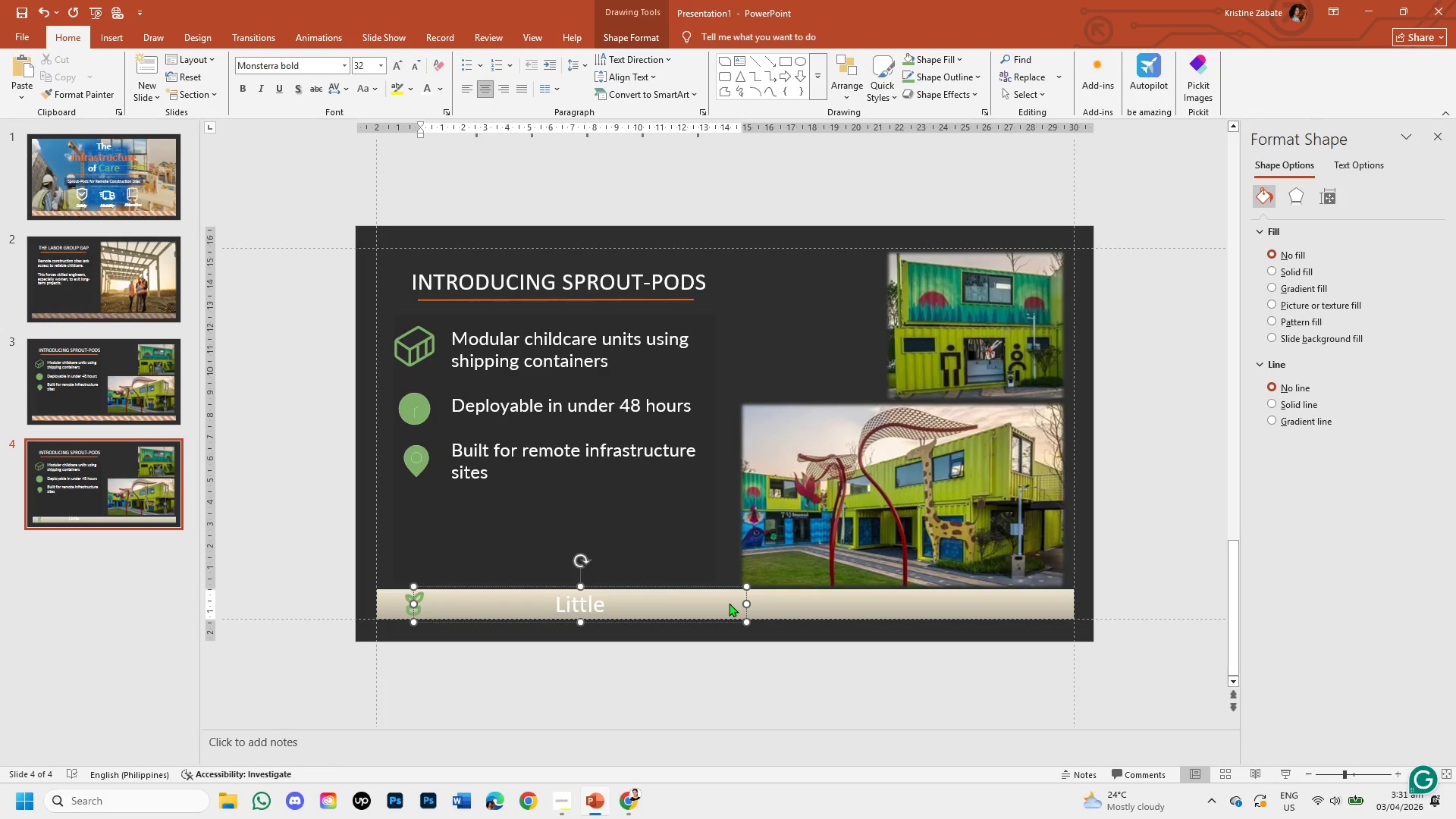 
type( Sprout)
 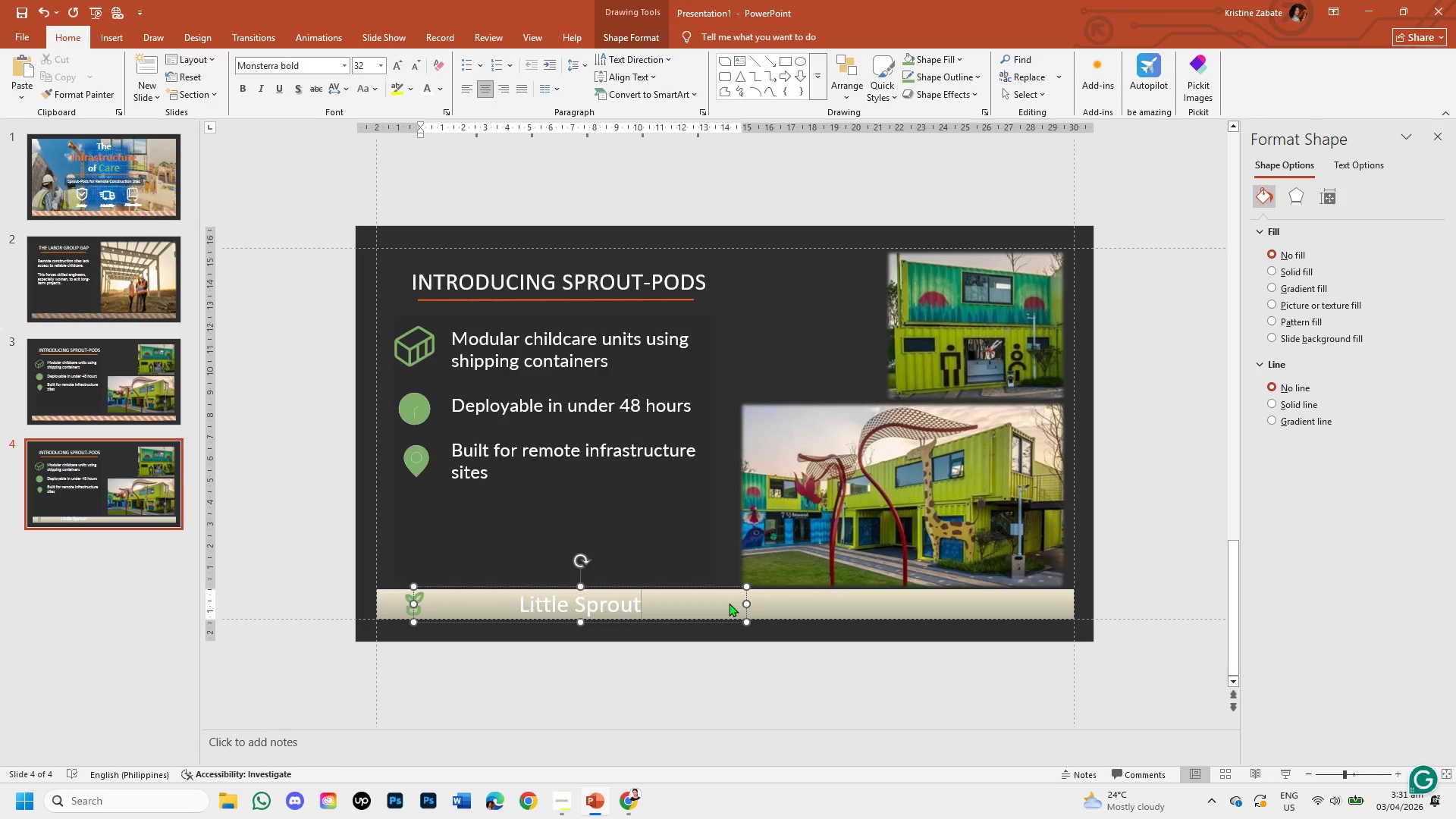 
type( Corporate Kits)
 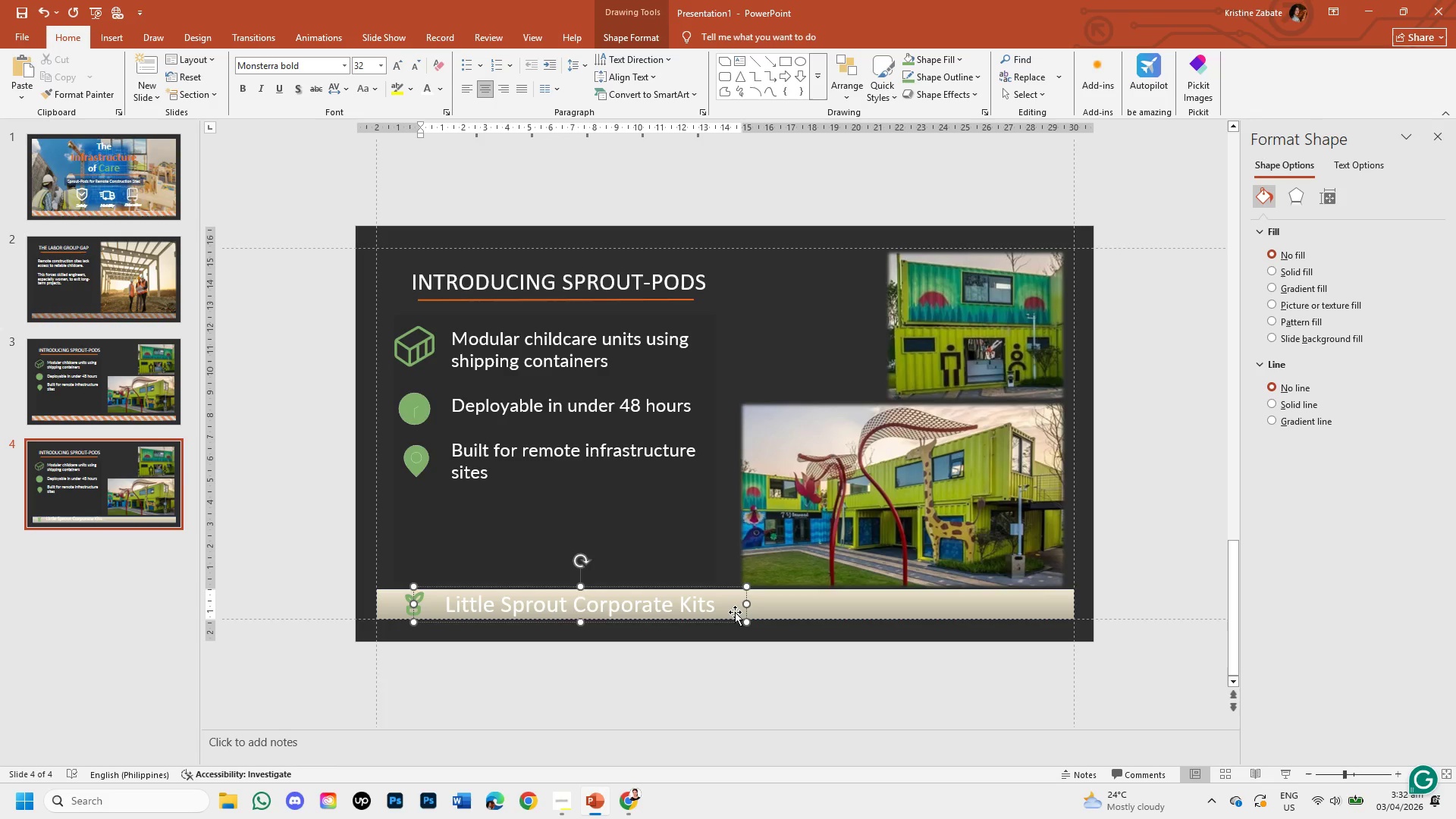 
wait(5.31)
 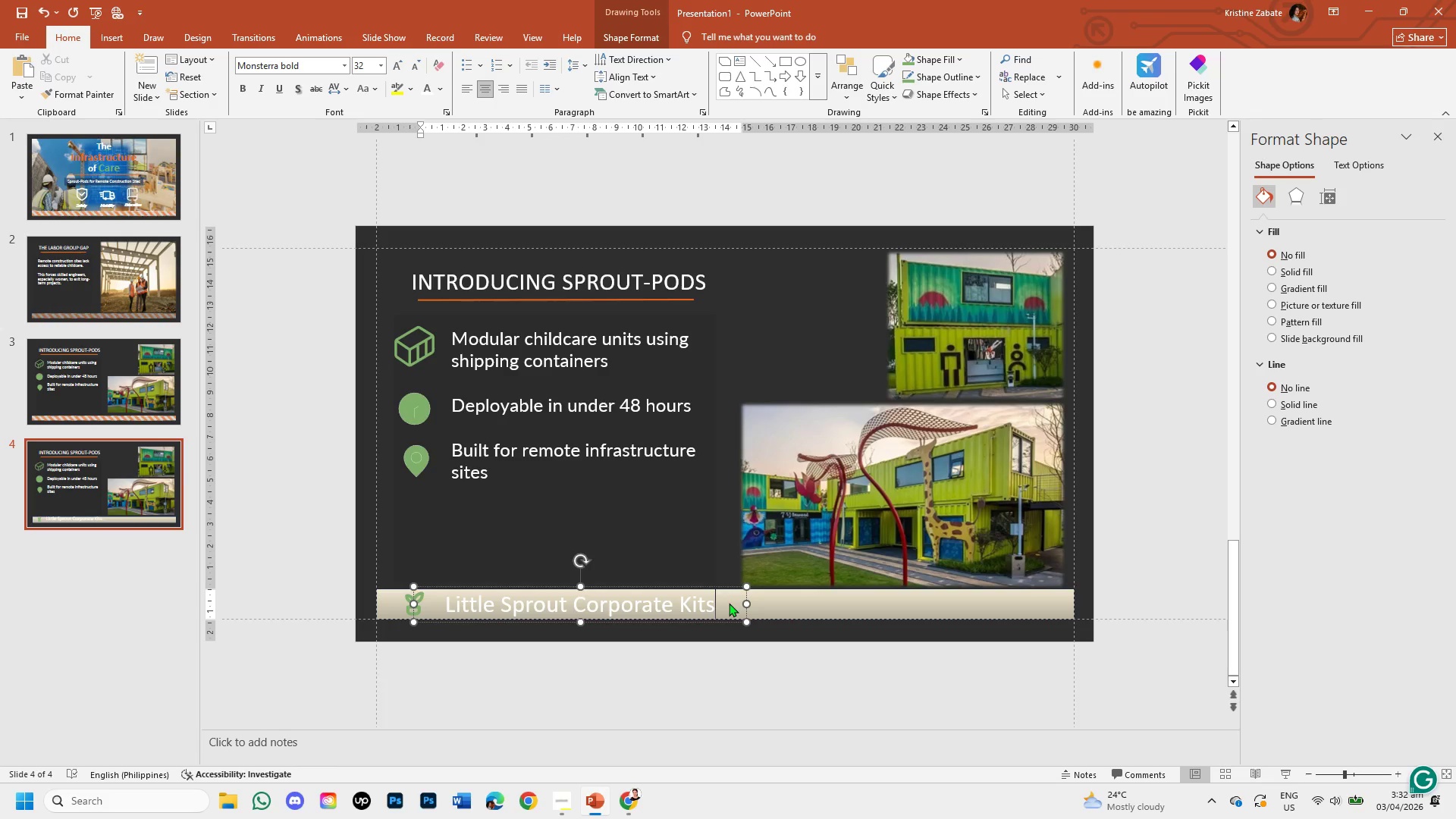 
left_click_drag(start_coordinate=[729, 623], to_coordinate=[708, 626])
 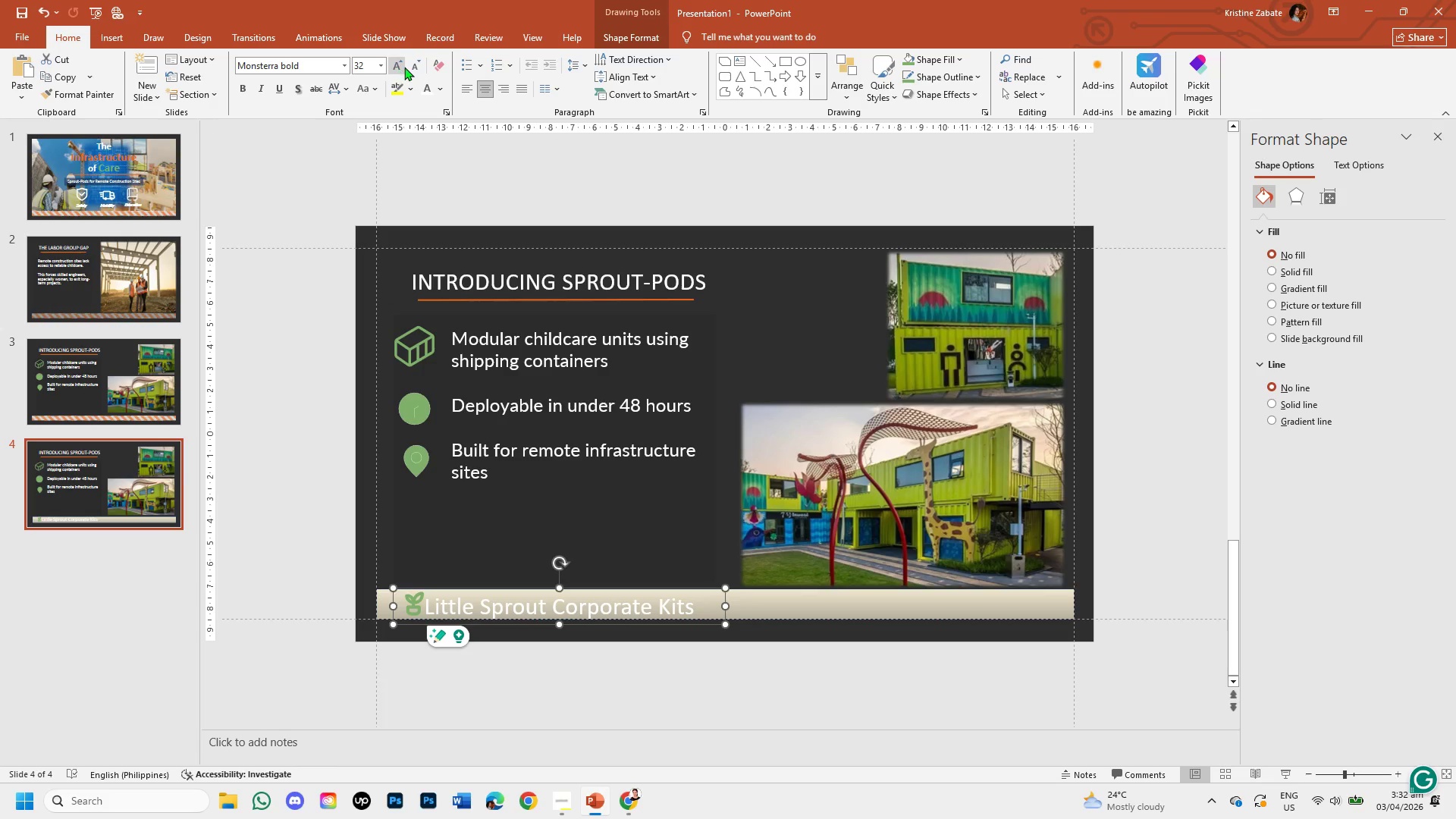 
double_click([412, 67])
 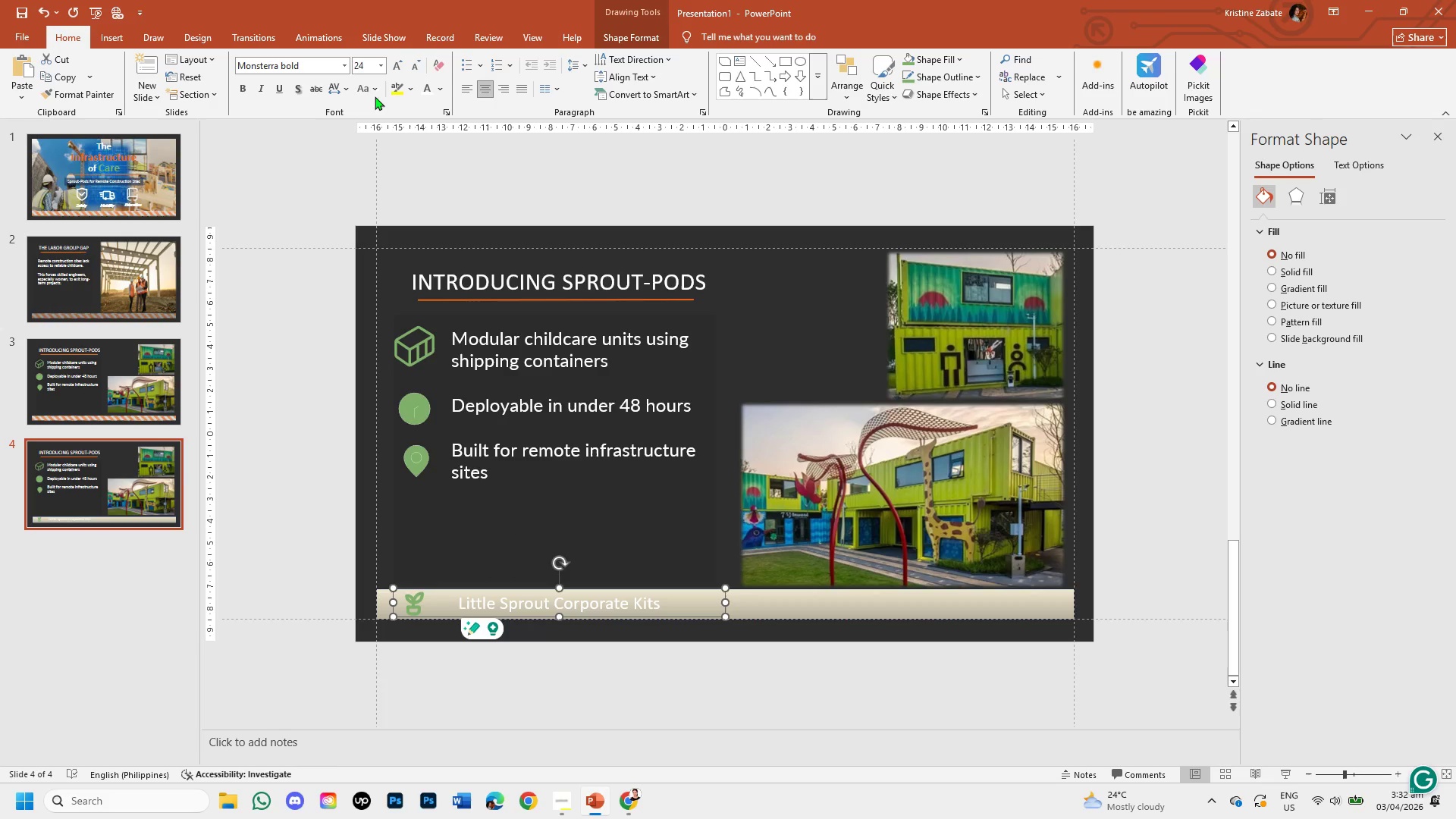 
left_click([400, 58])
 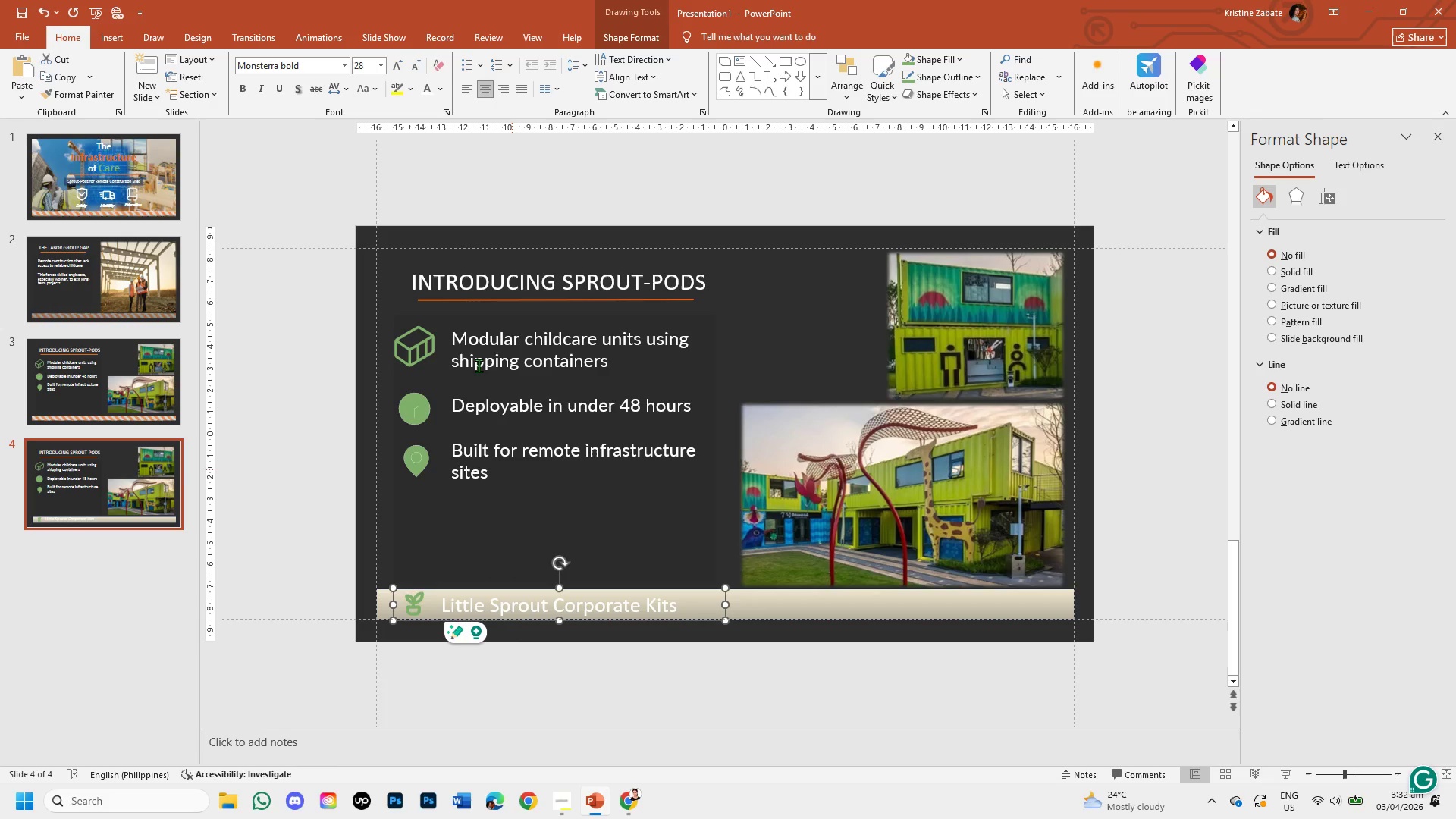 
left_click([413, 68])
 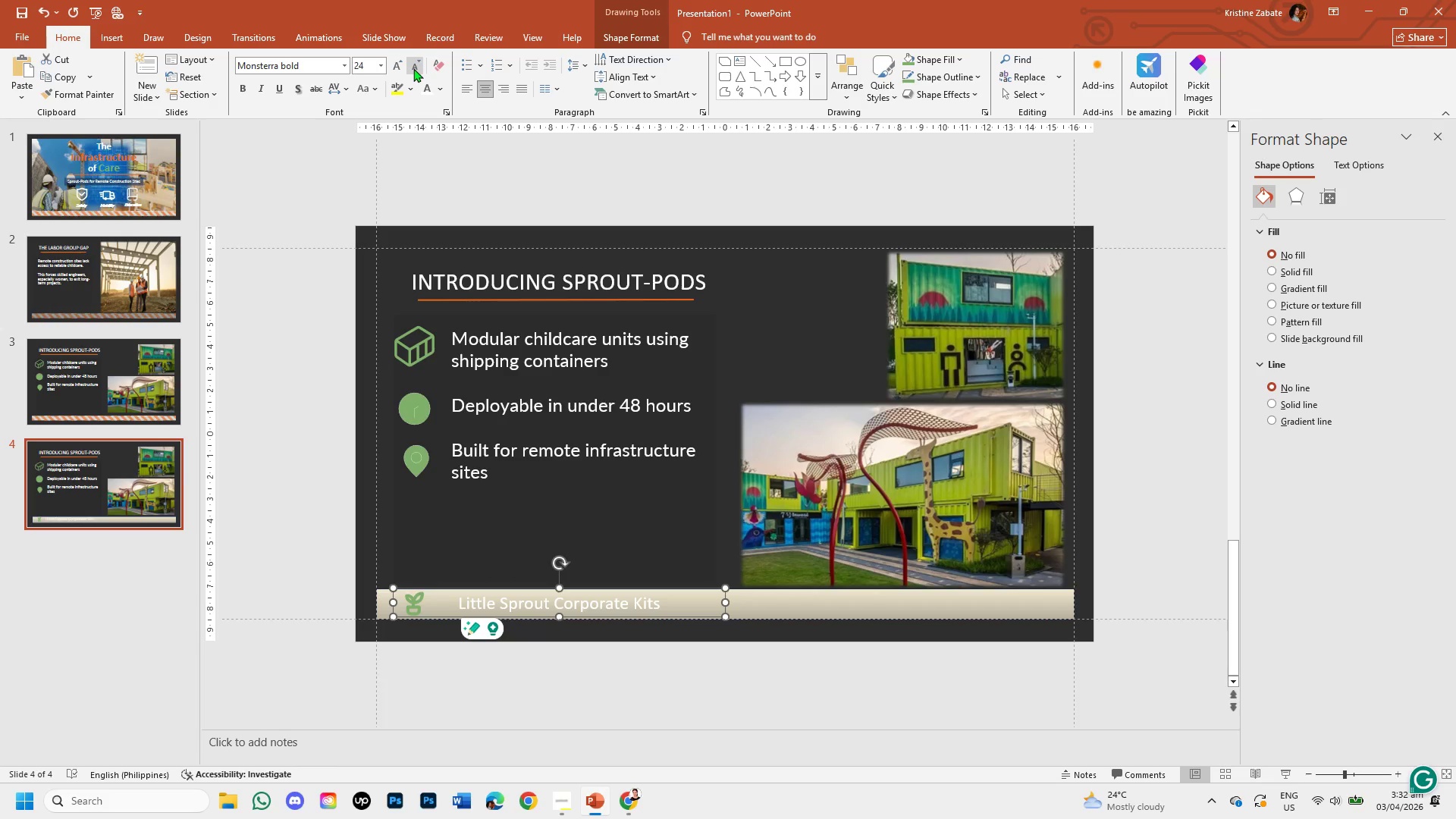 
left_click([413, 68])
 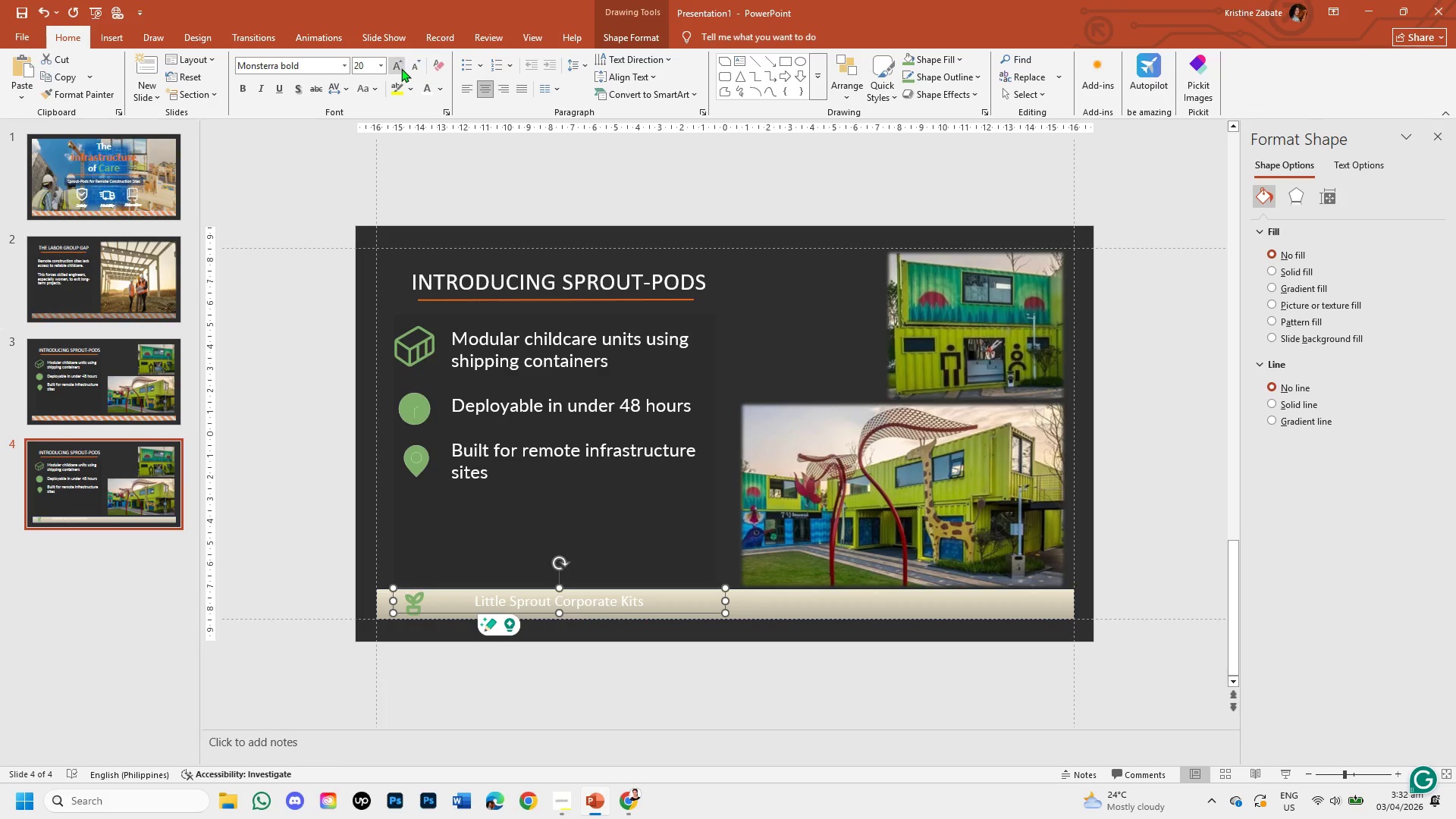 
left_click([400, 68])
 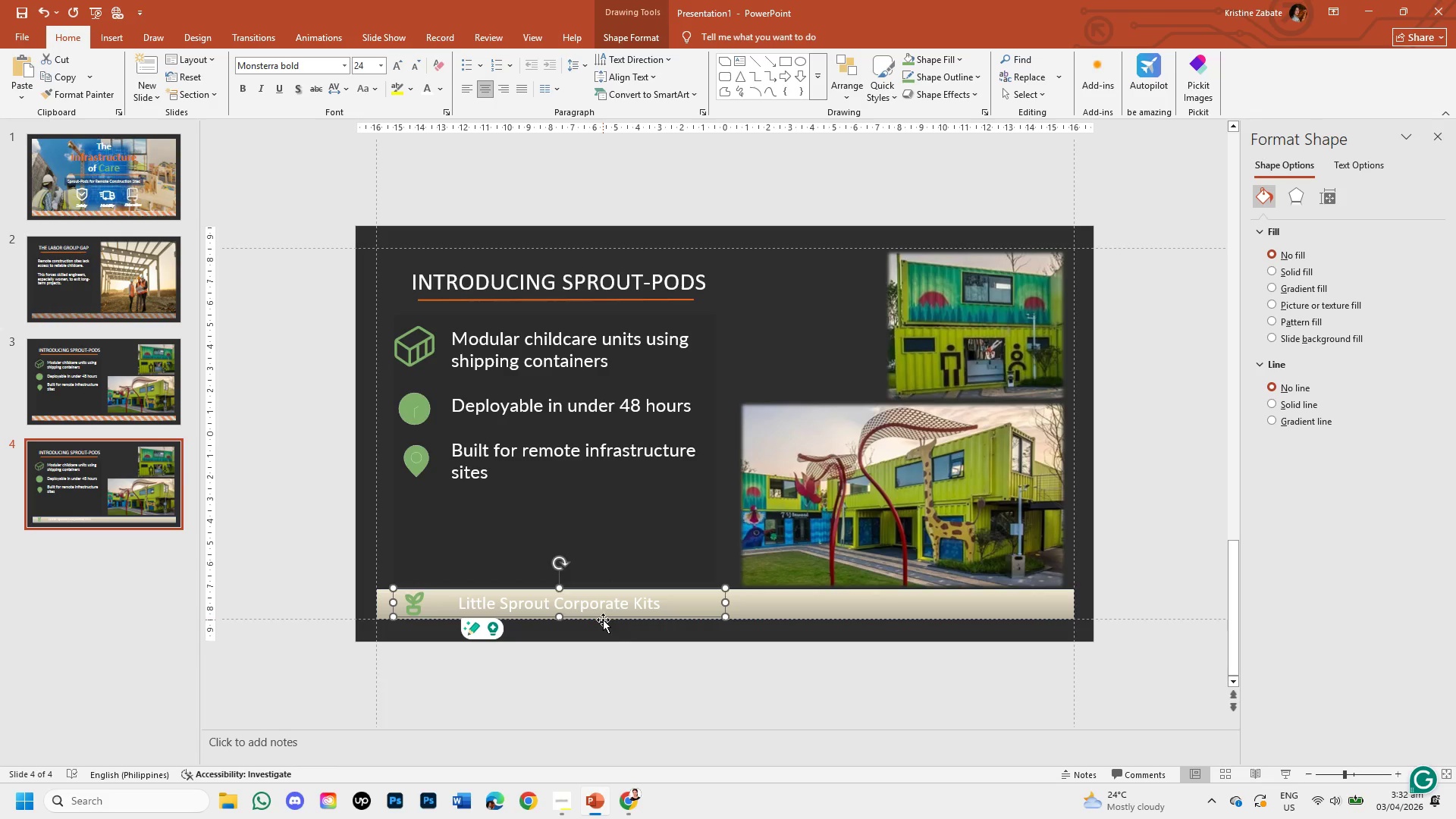 
left_click_drag(start_coordinate=[599, 617], to_coordinate=[572, 617])
 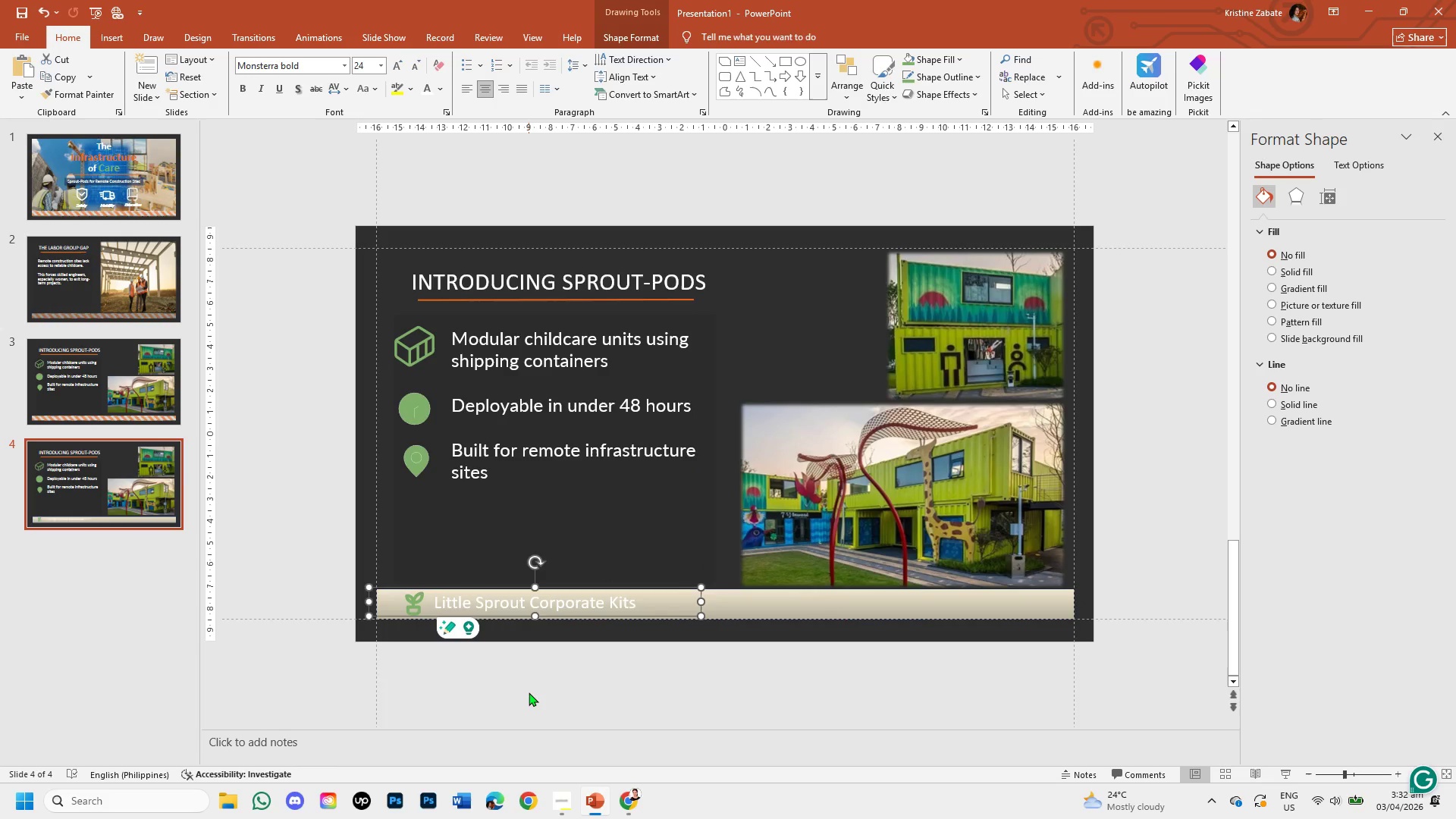 
left_click([529, 692])
 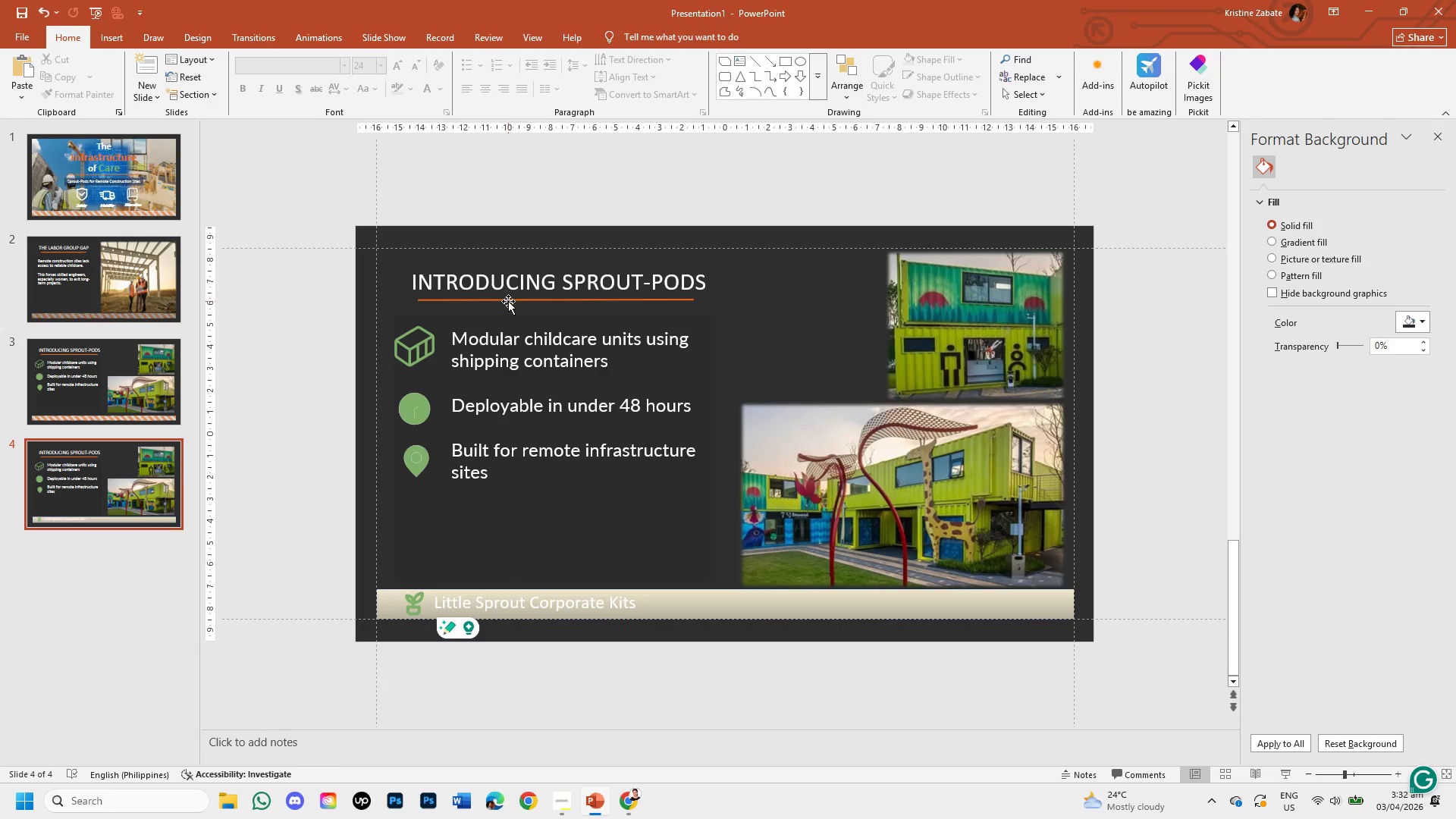 
left_click([508, 301])
 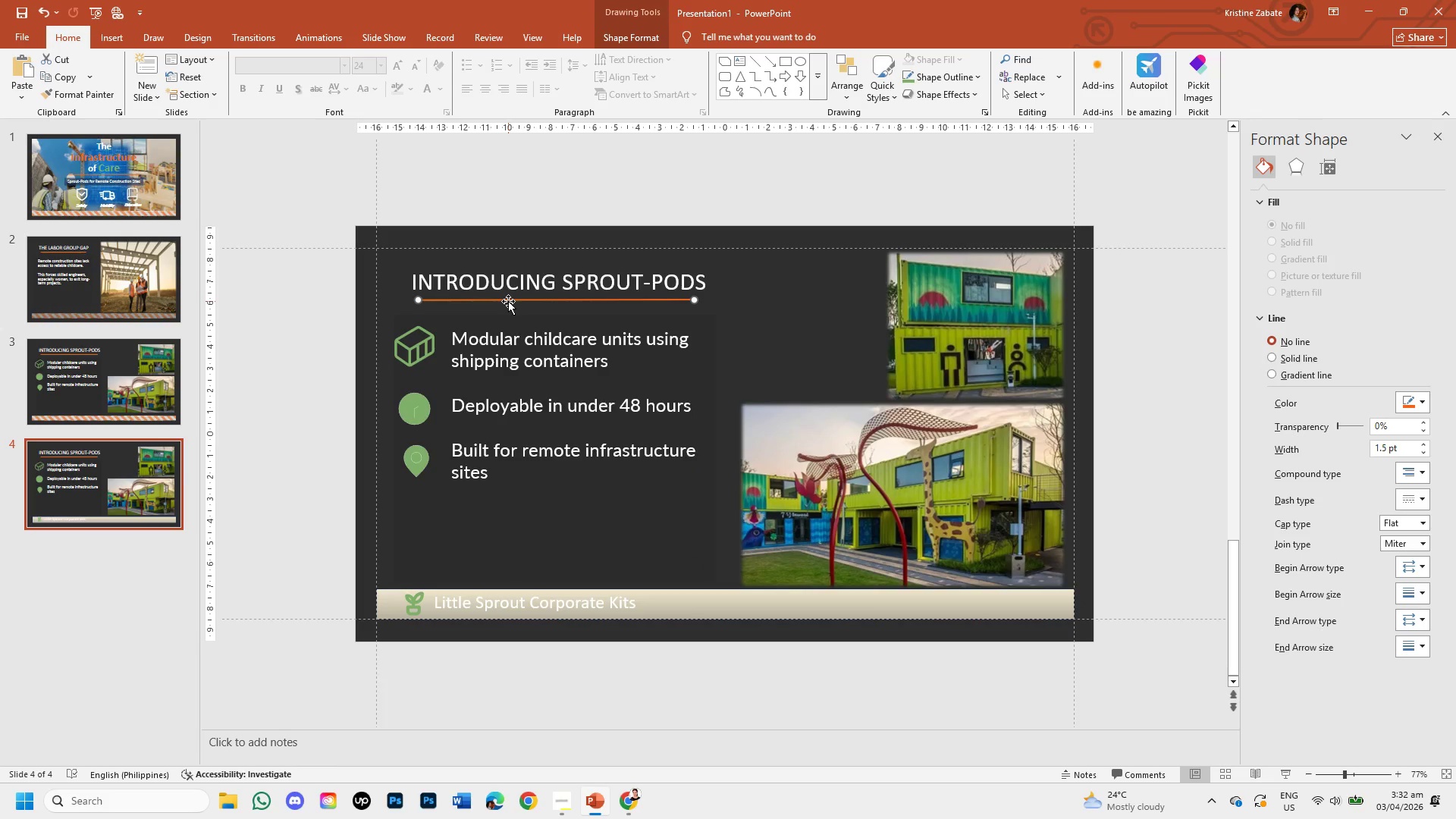 
key(Control+C)
 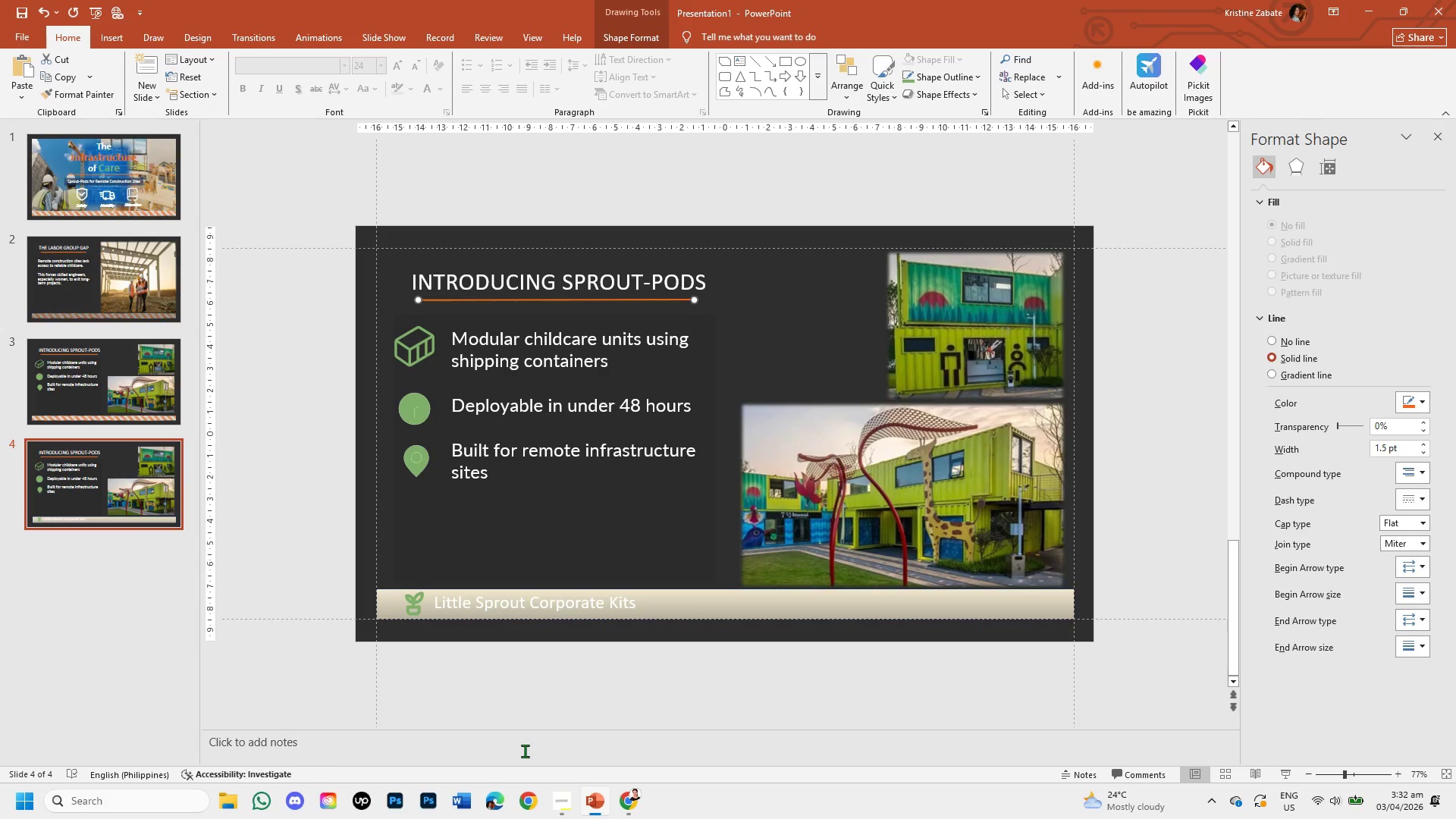 
key(Control+V)
 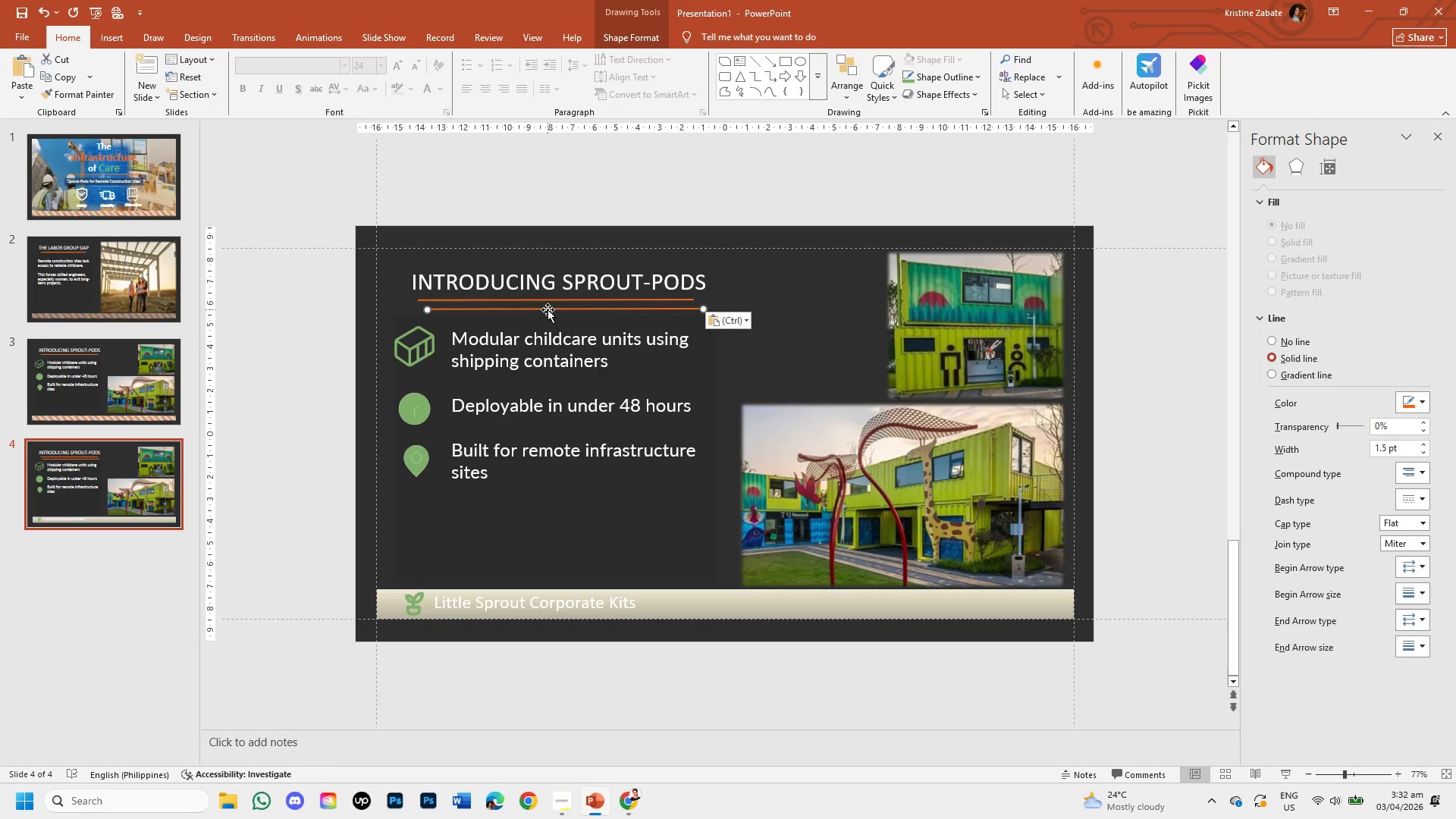 
left_click_drag(start_coordinate=[548, 309], to_coordinate=[554, 616])
 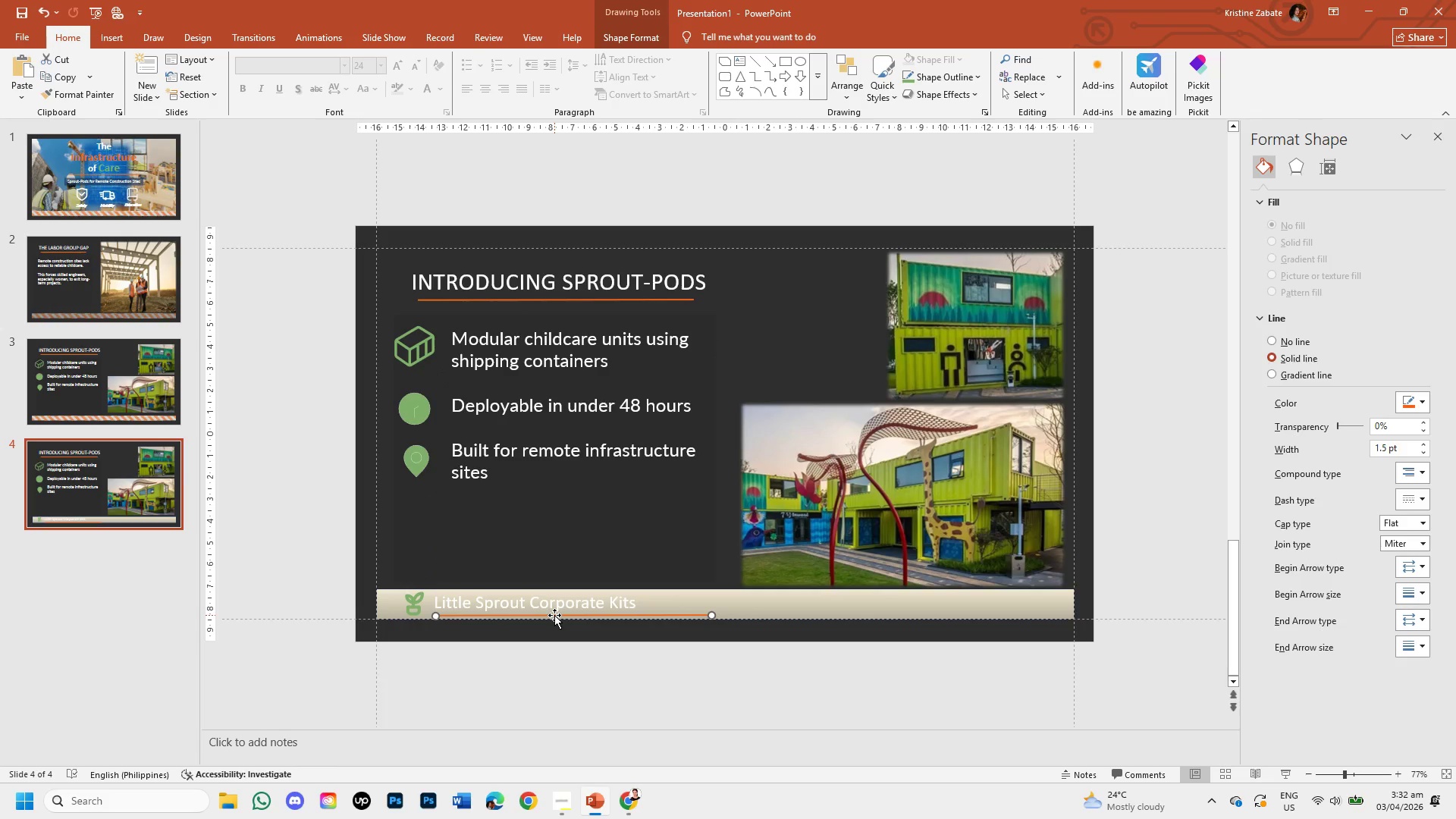 
key(ArrowUp)
 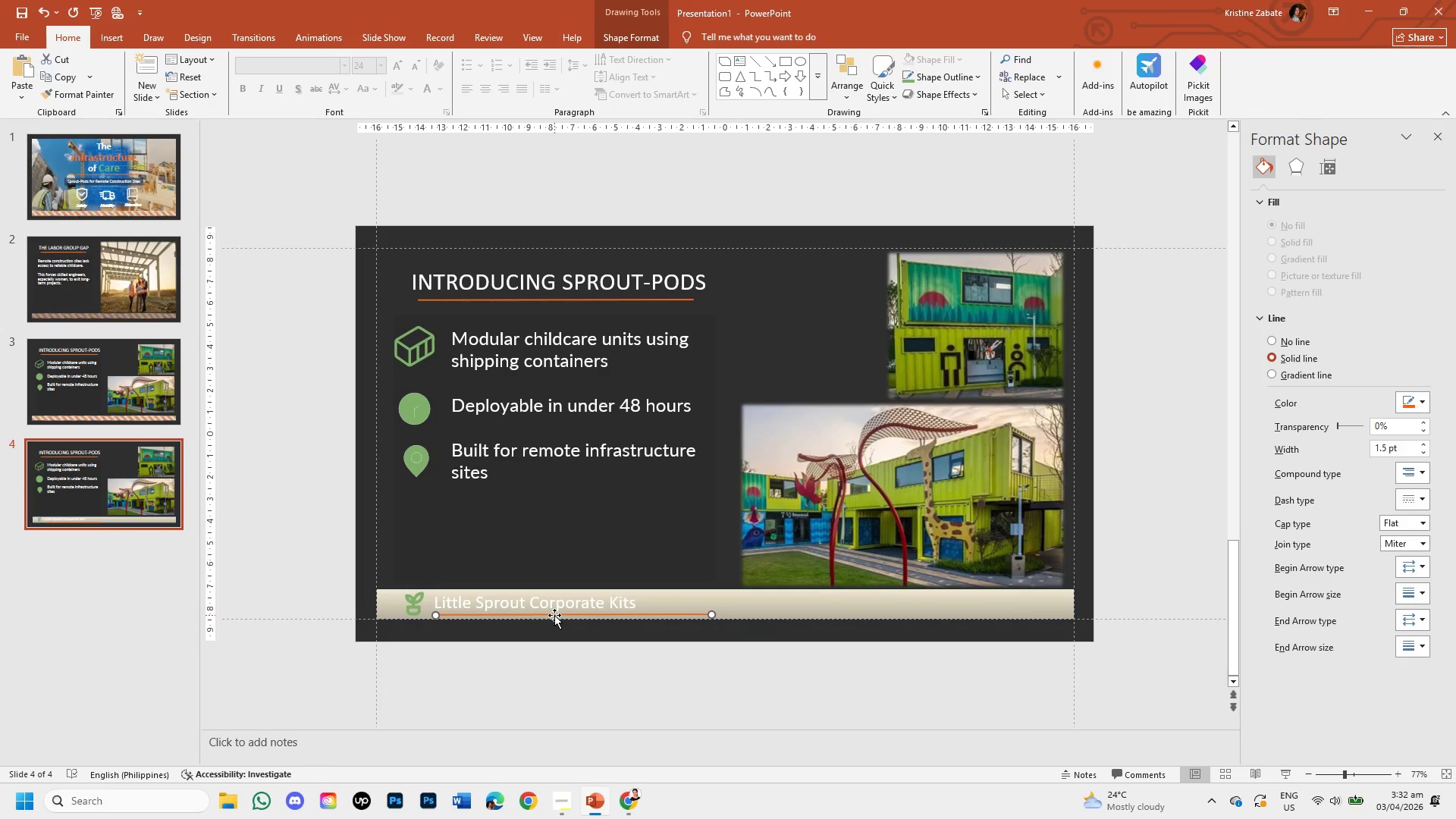 
key(ArrowUp)
 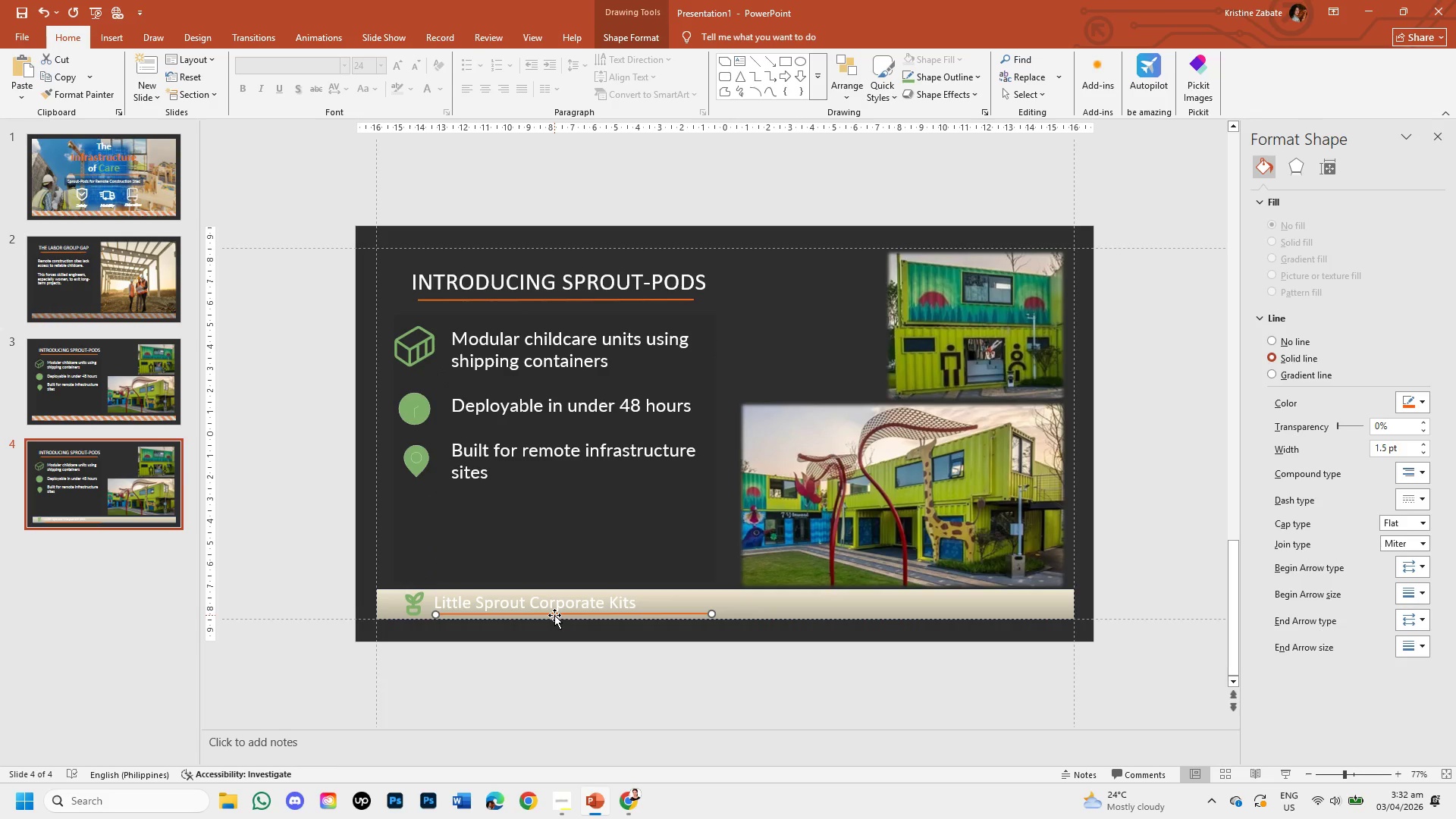 
key(ArrowUp)
 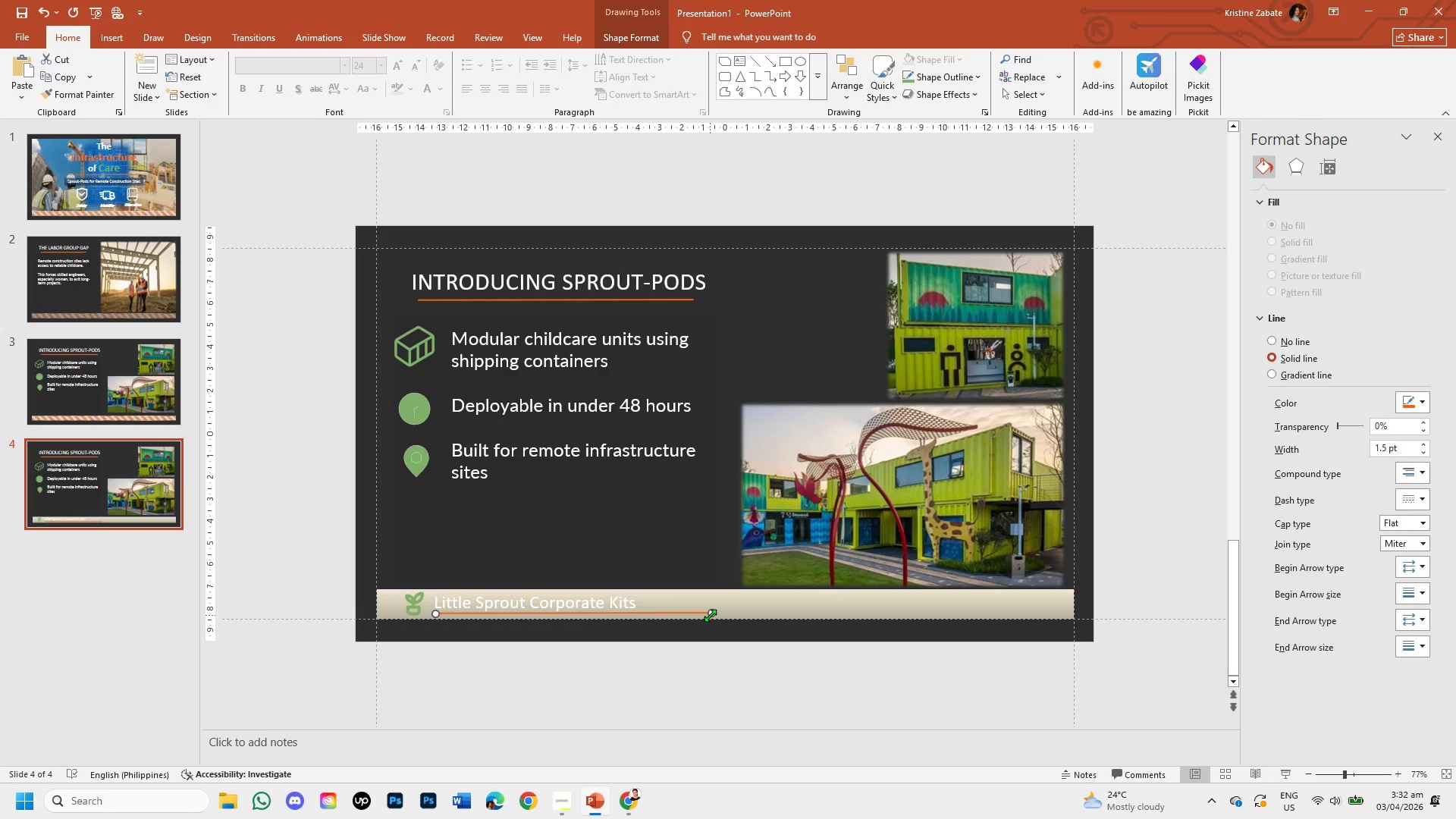 
left_click_drag(start_coordinate=[709, 614], to_coordinate=[634, 613])
 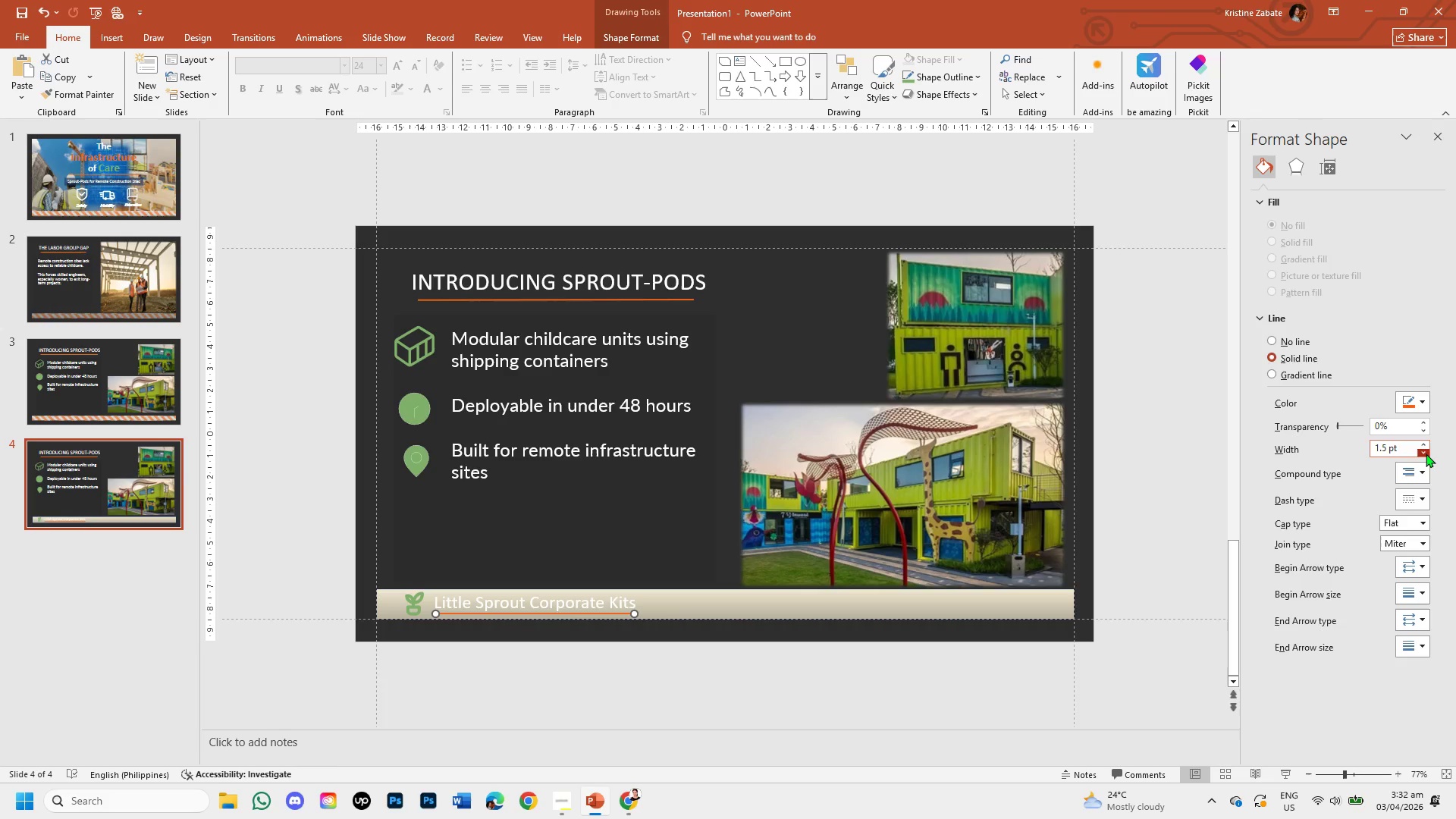 
left_click([1426, 453])
 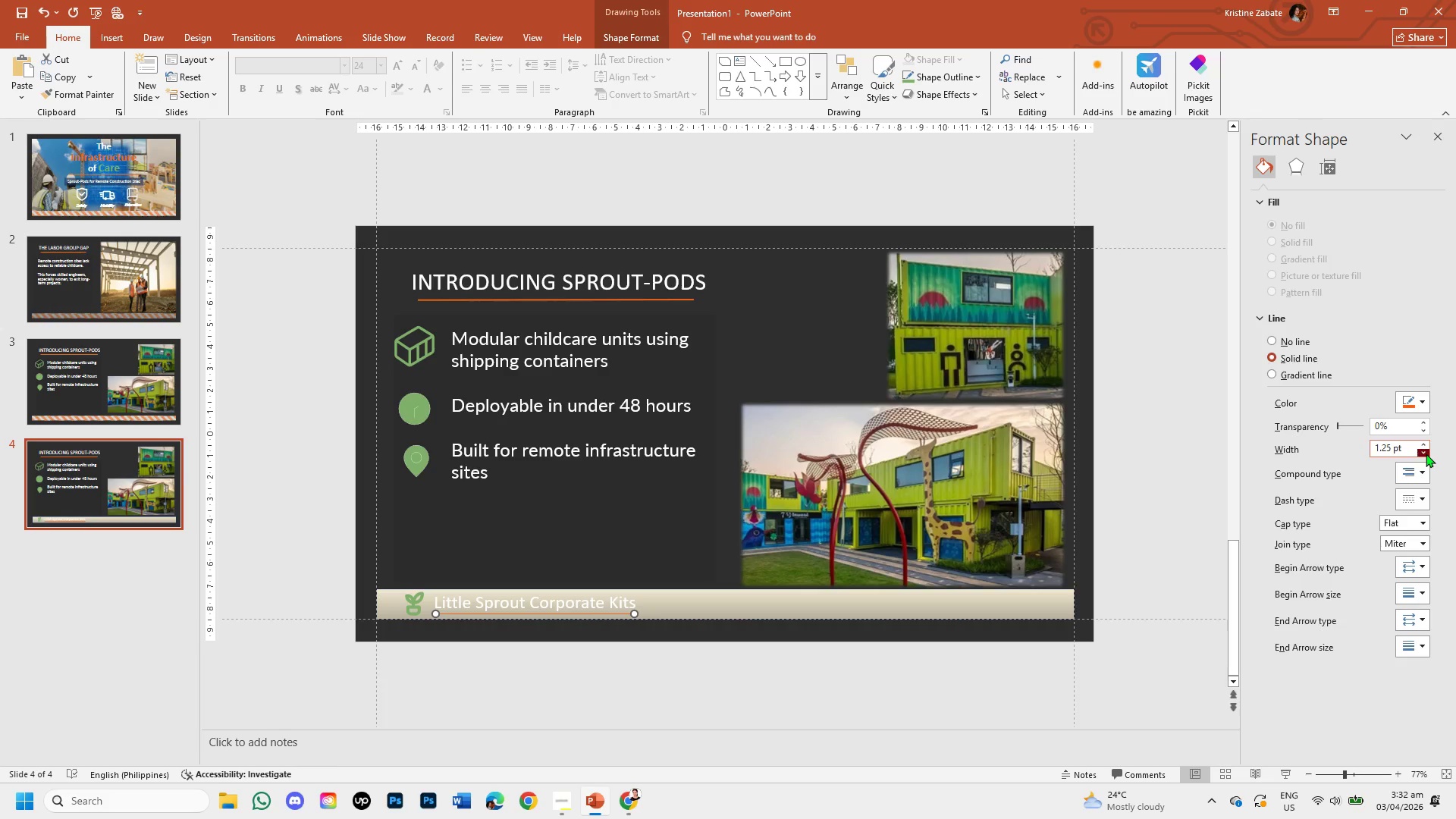 
double_click([1426, 453])
 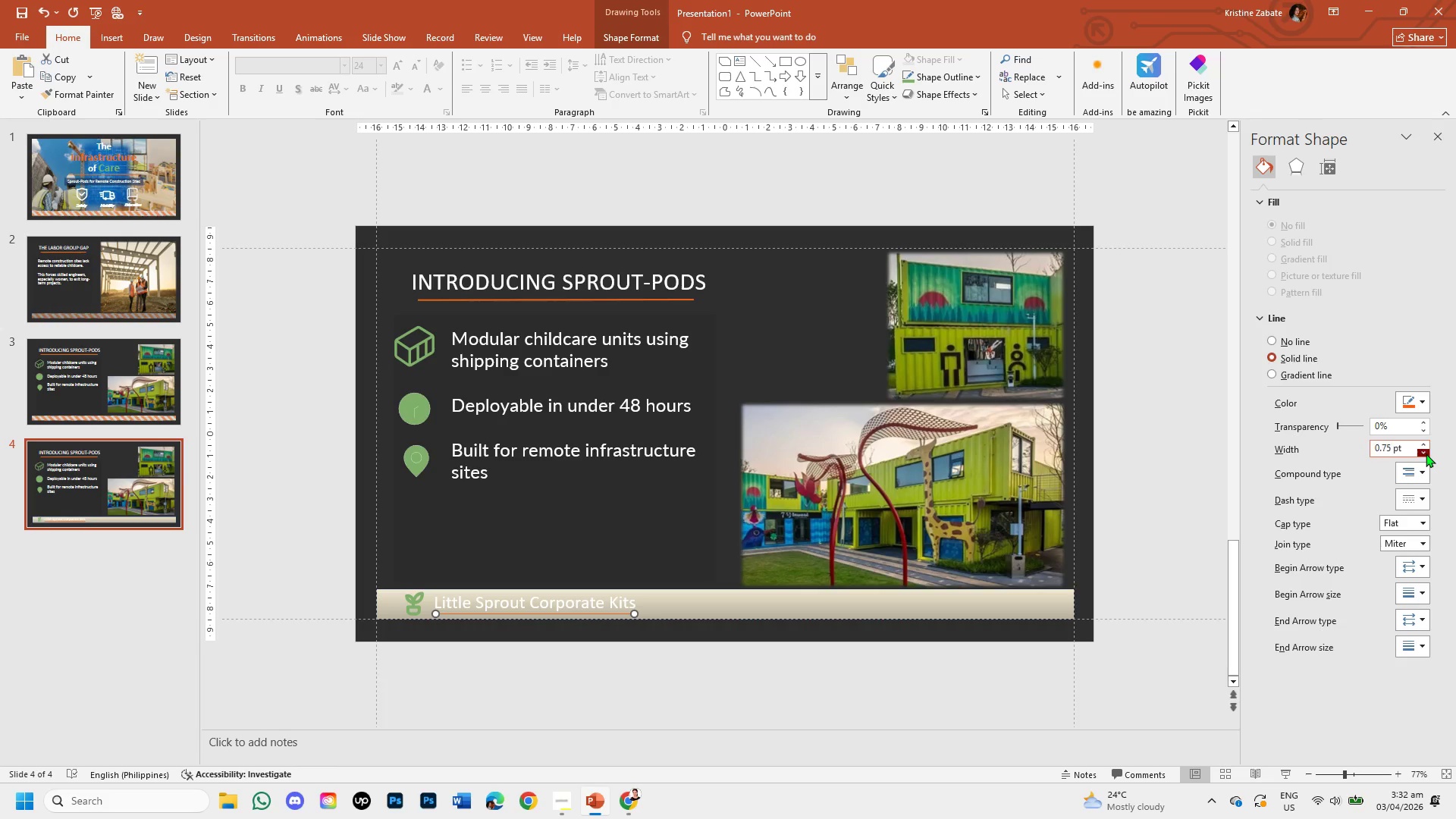 
double_click([1426, 453])
 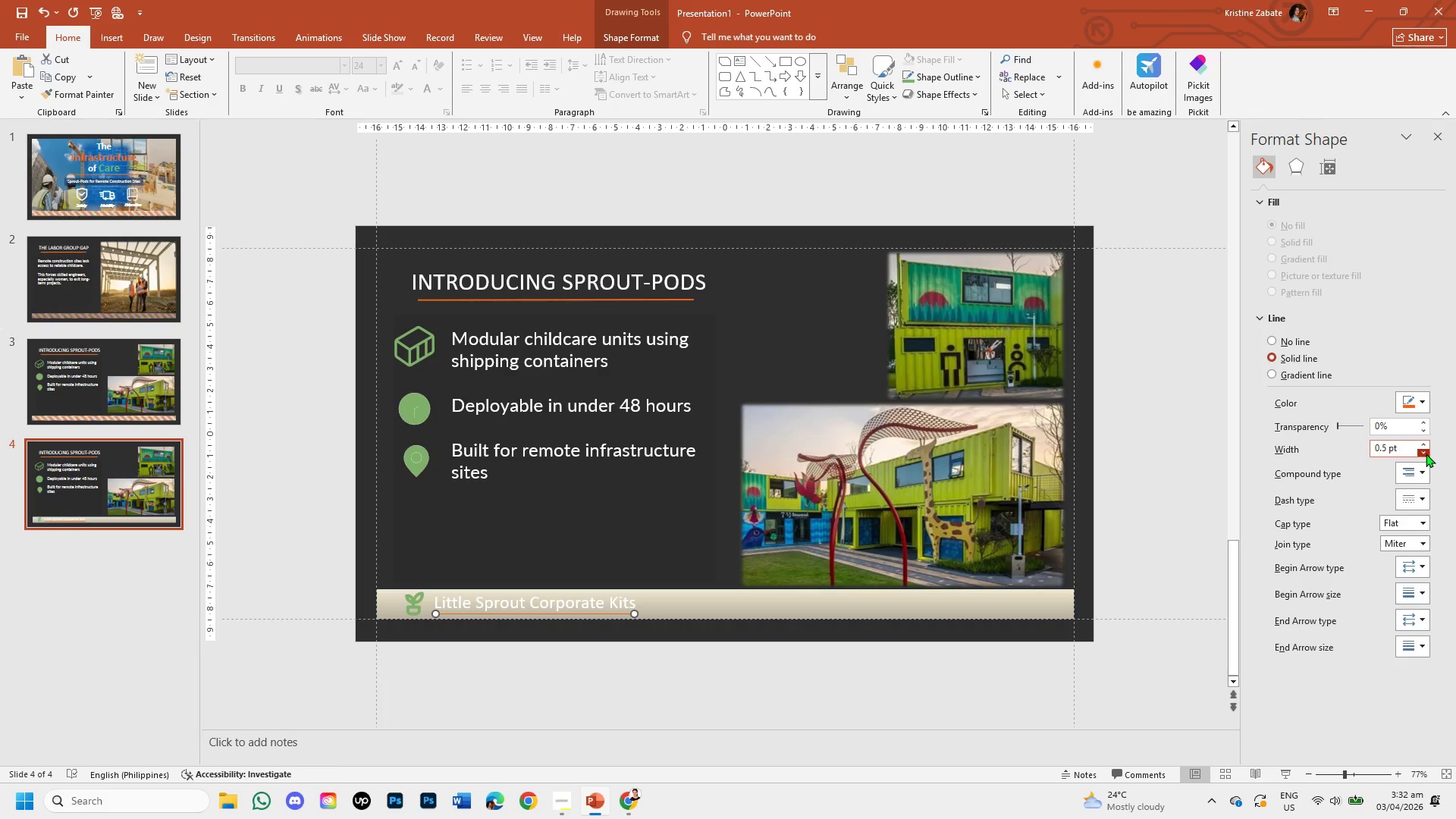 
triple_click([1426, 453])
 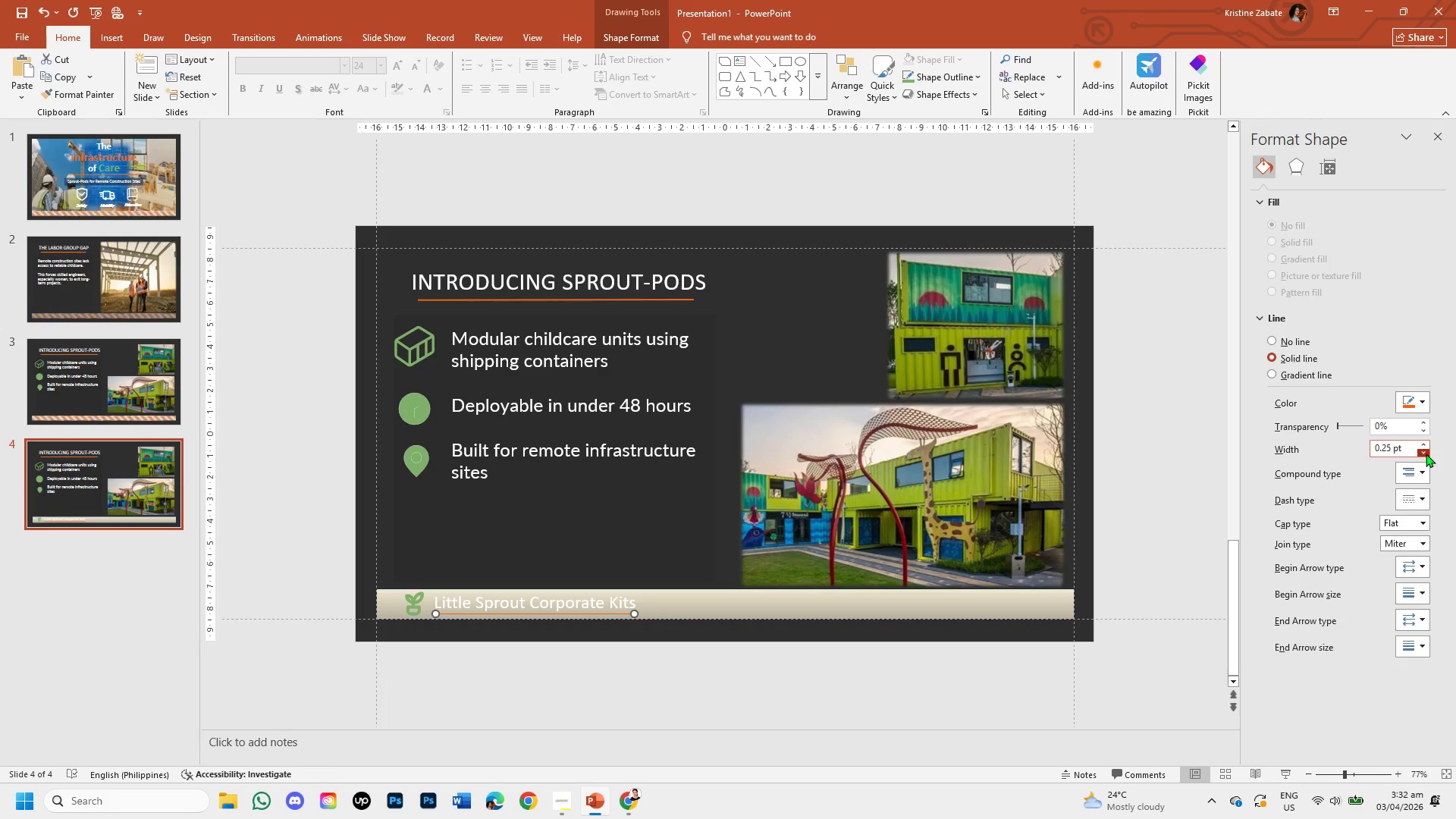 
left_click([1426, 453])
 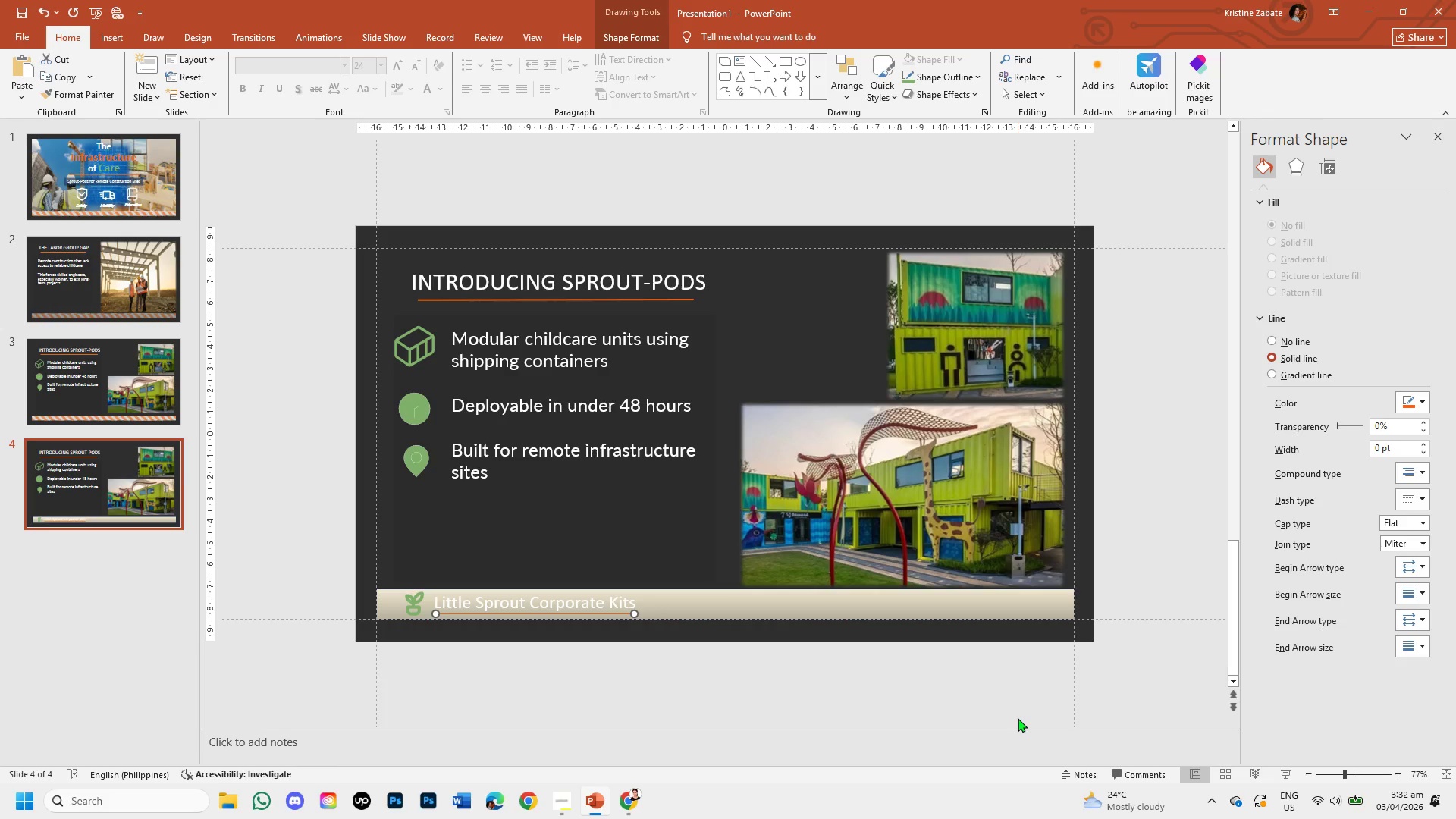 
key(ArrowUp)
 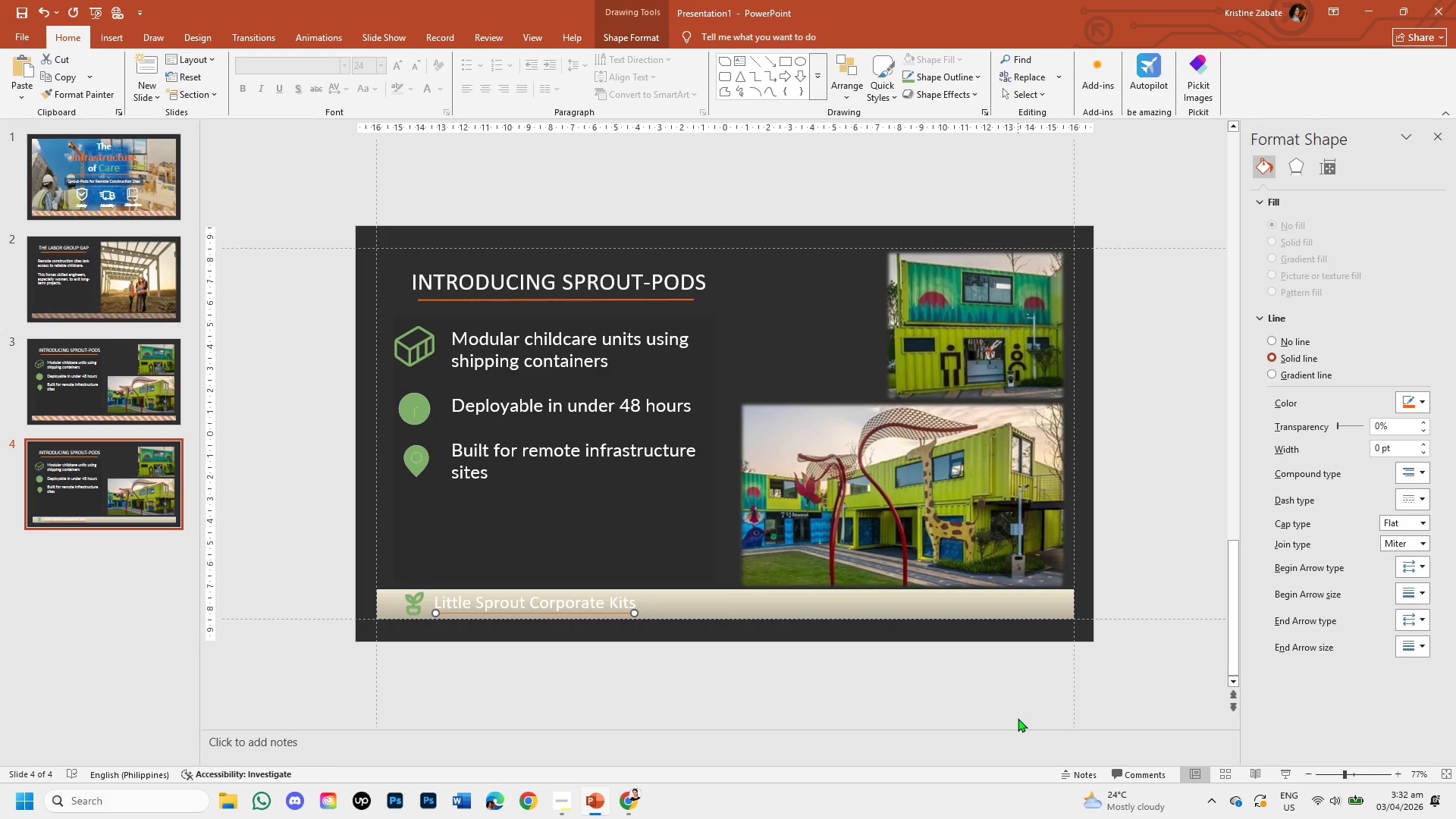 
key(ArrowUp)
 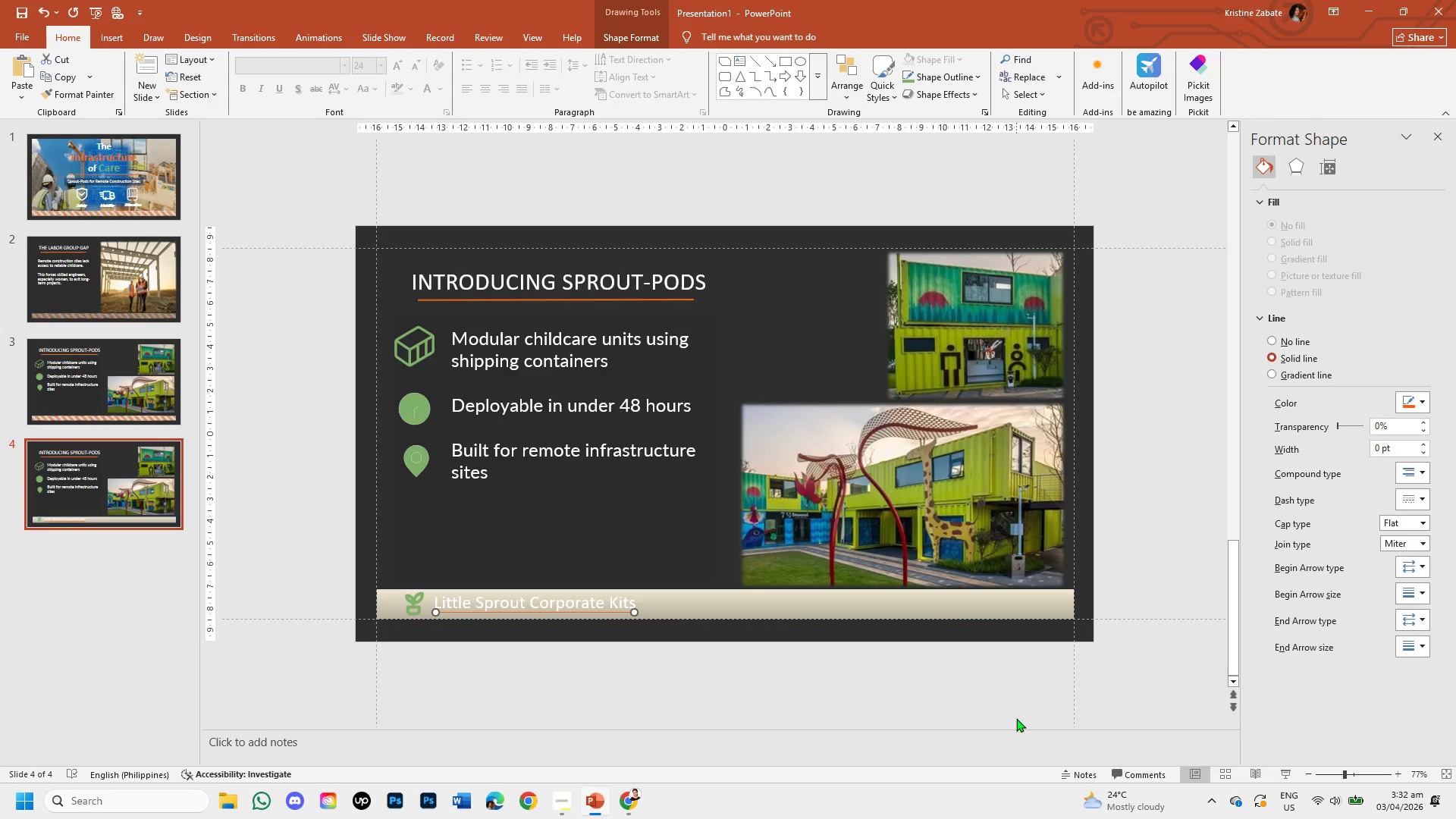 
key(ArrowLeft)
 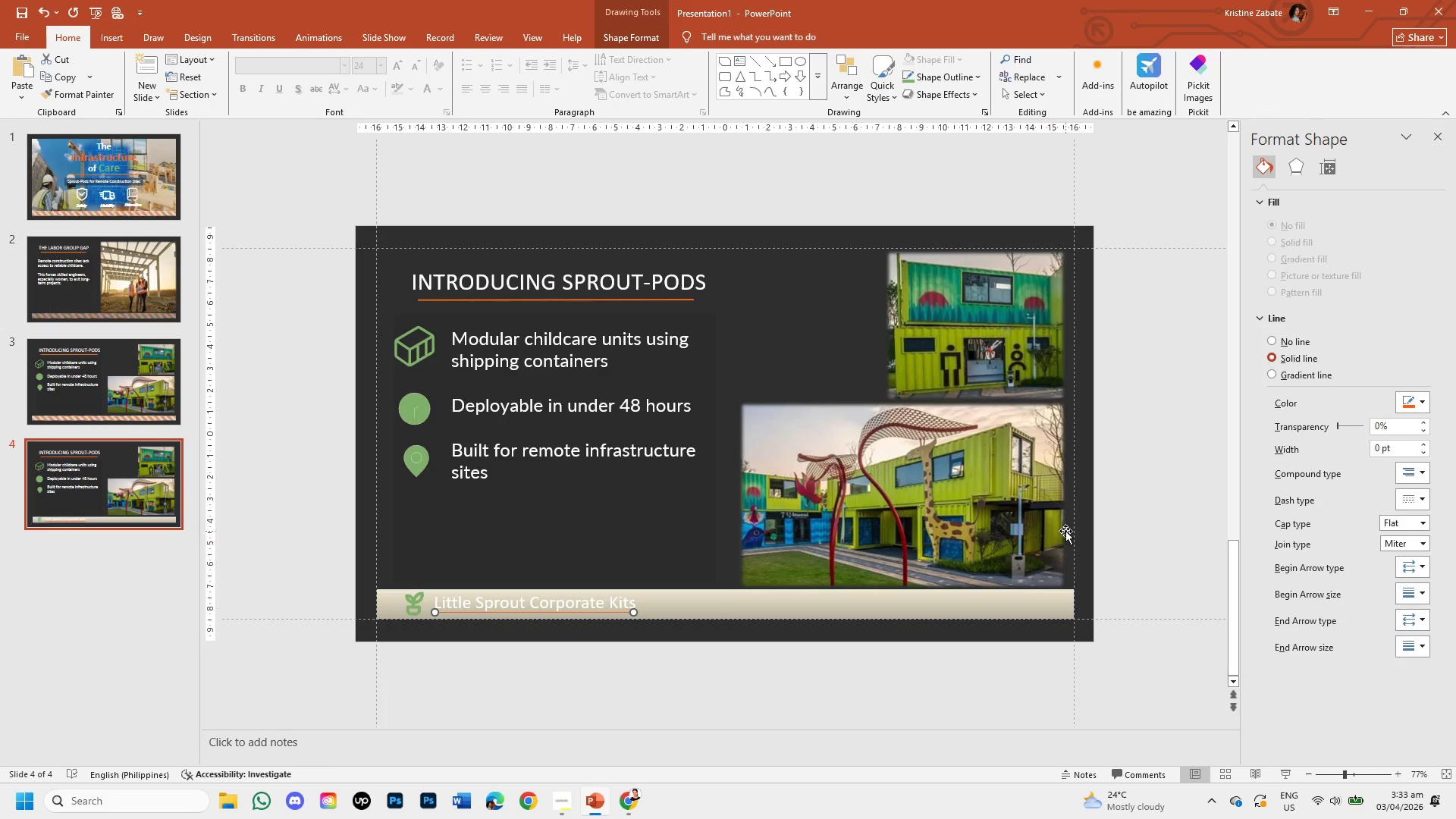 
left_click([1138, 558])
 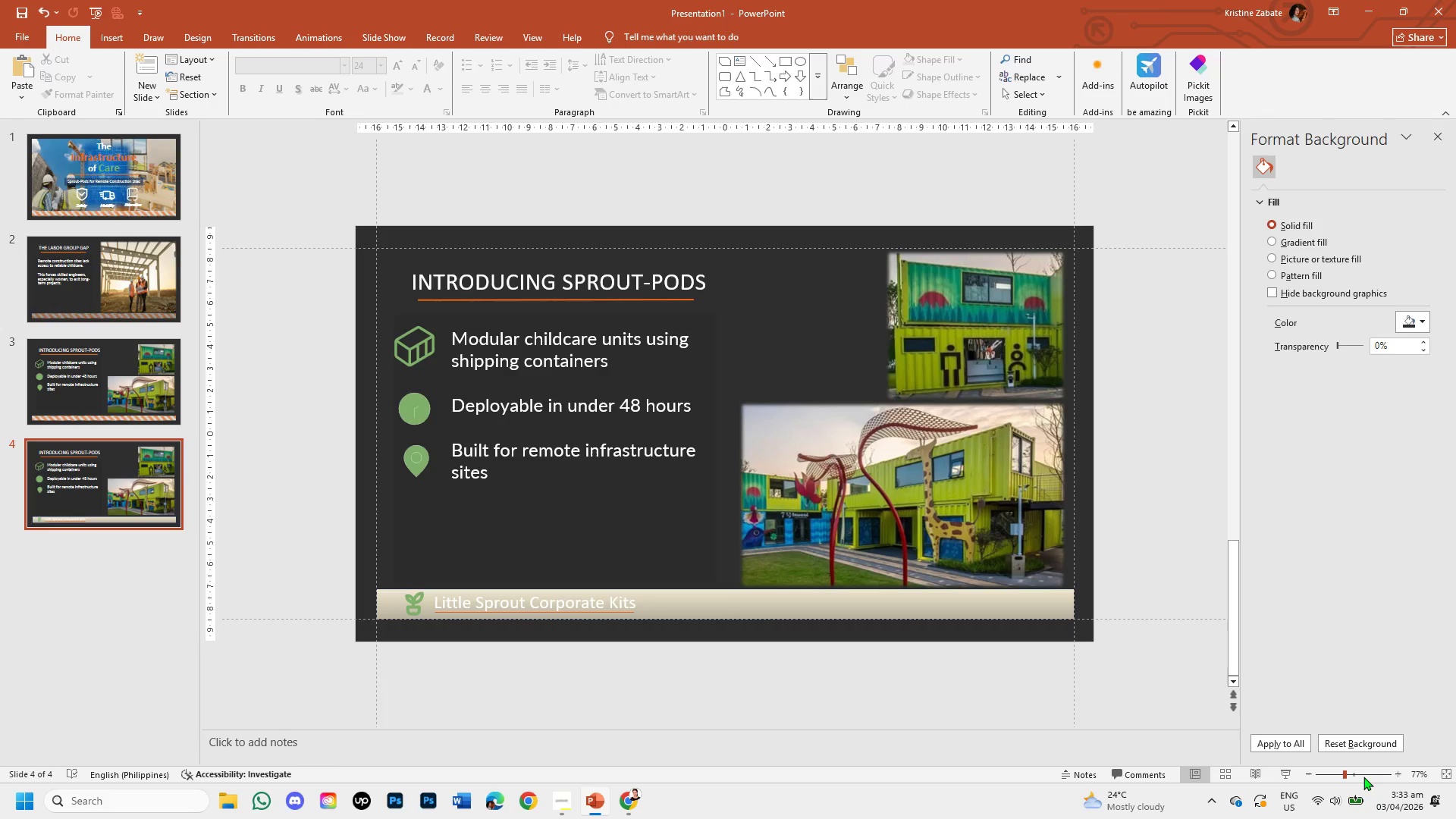 
left_click([1355, 777])
 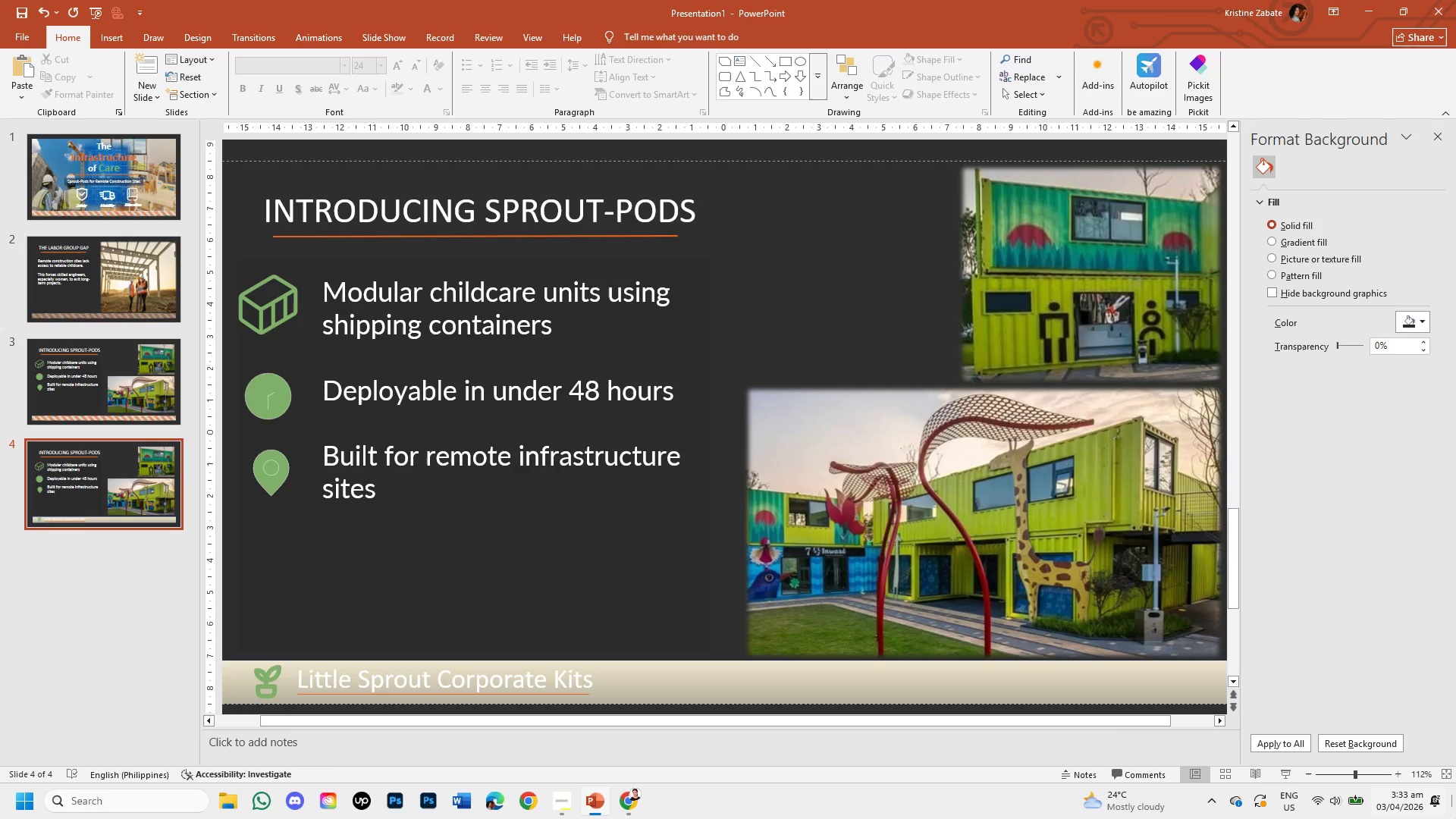 
left_click([1348, 776])
 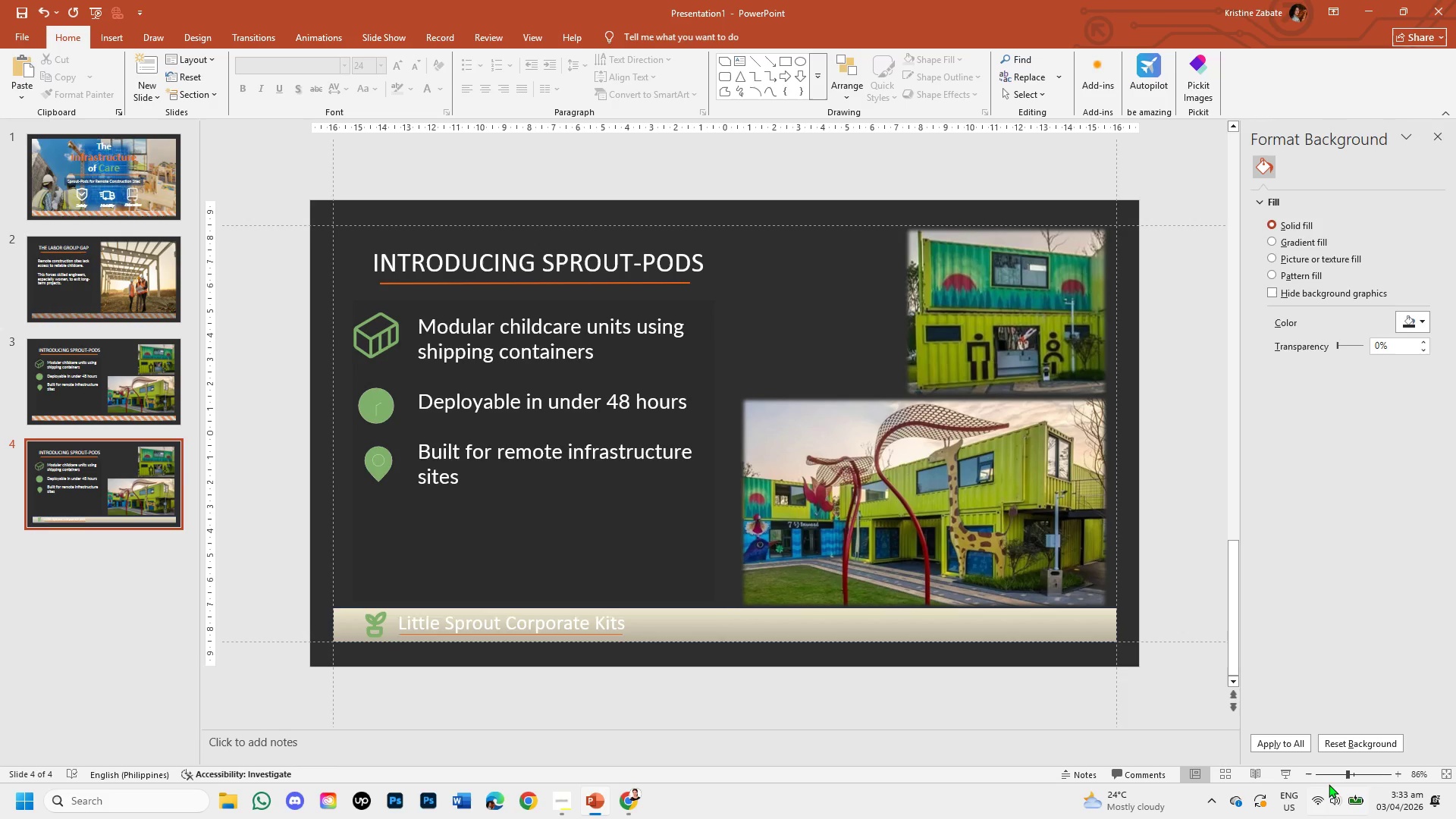 
left_click([1332, 774])
 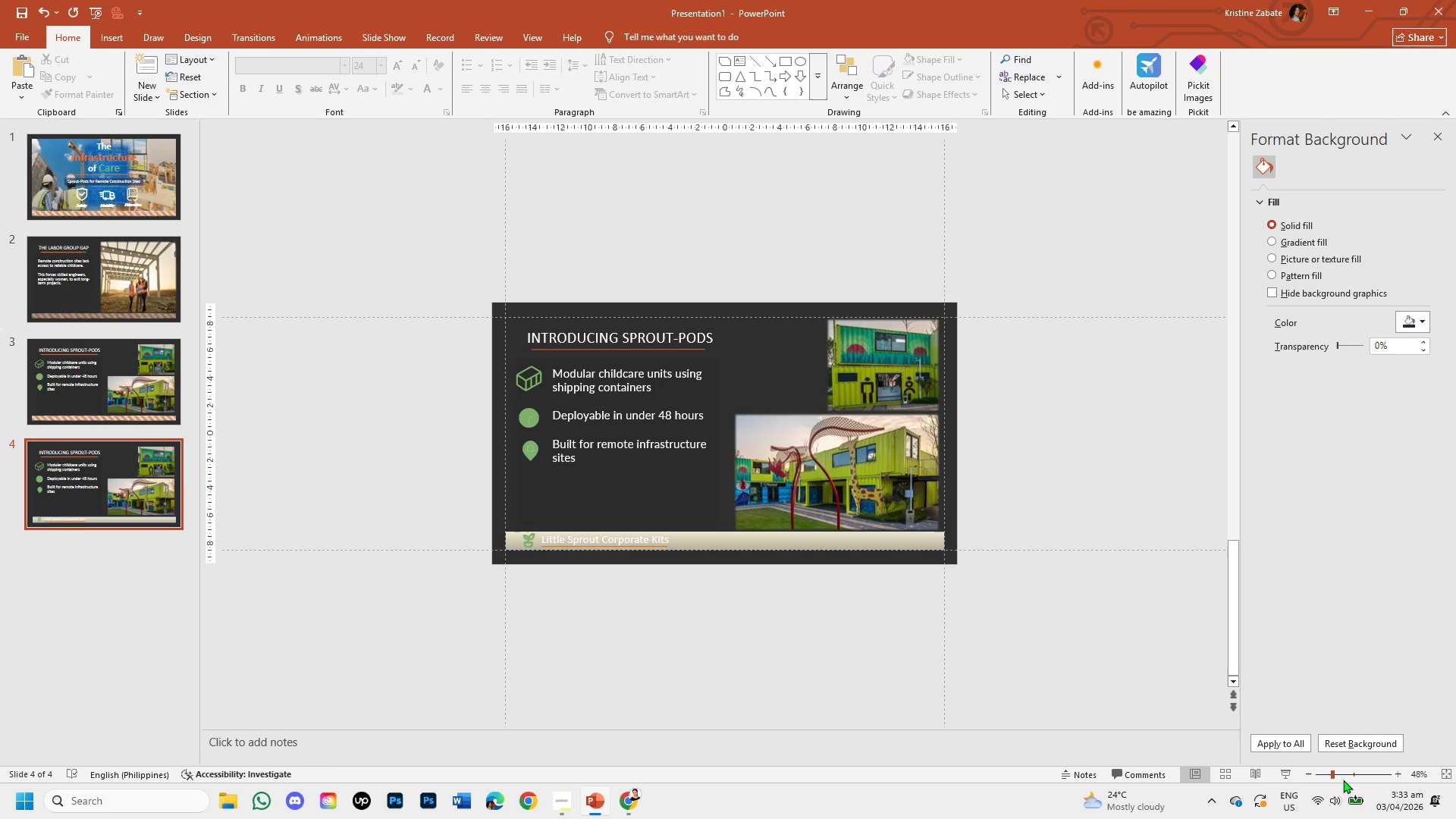 
left_click([1350, 774])
 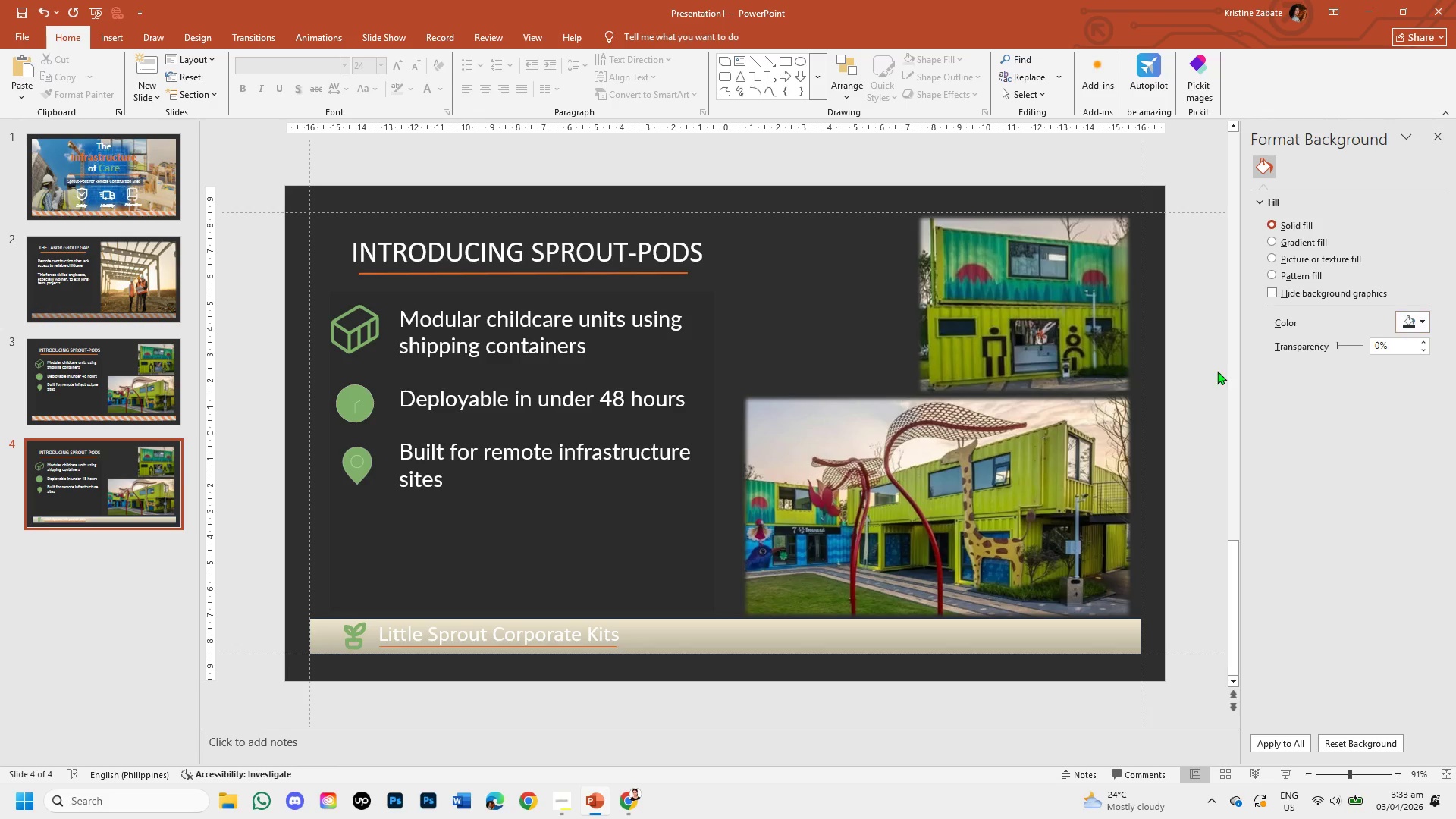 
left_click([554, 647])
 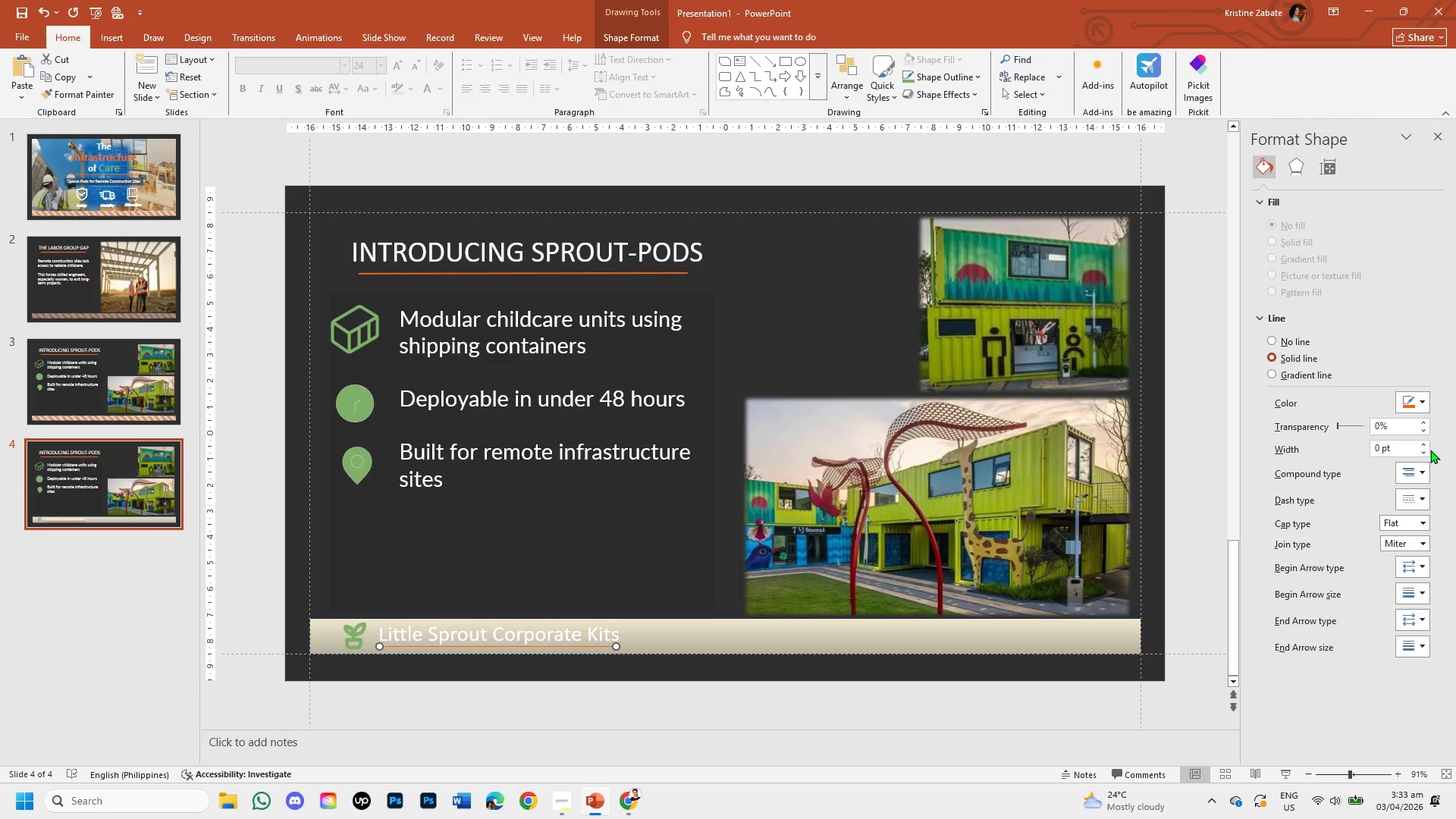 
left_click([1423, 447])
 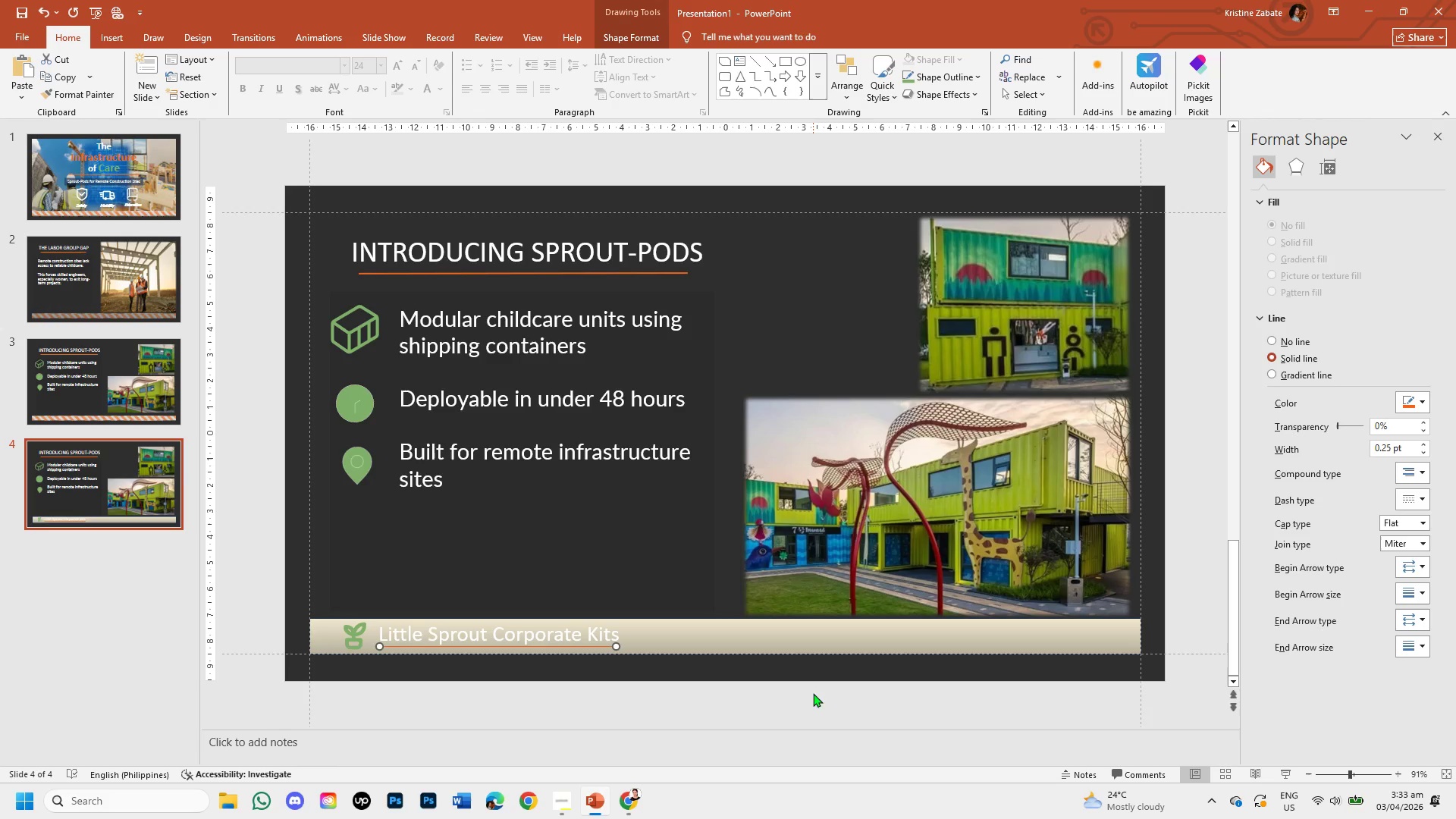 
left_click([771, 695])
 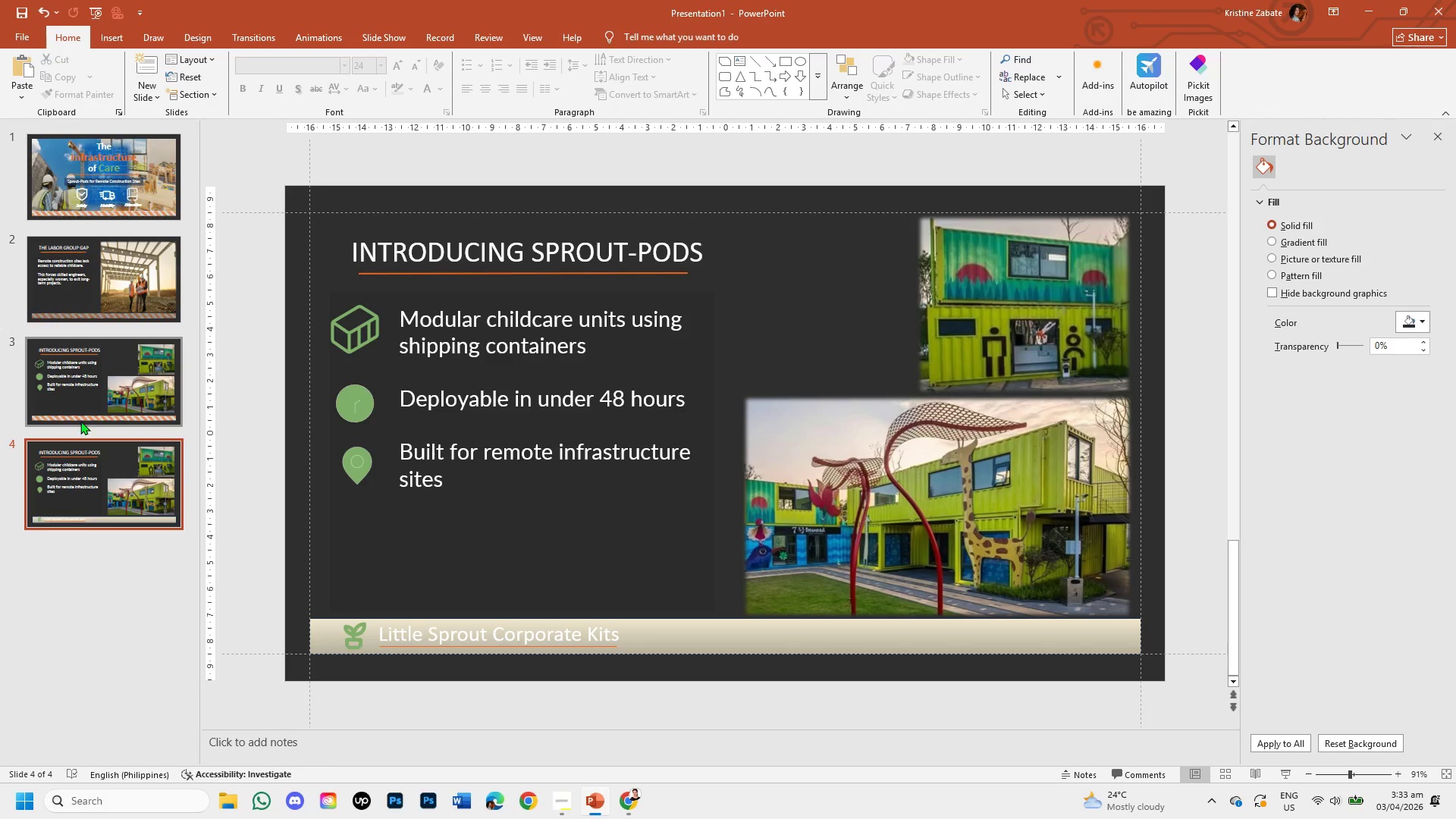 
wait(8.45)
 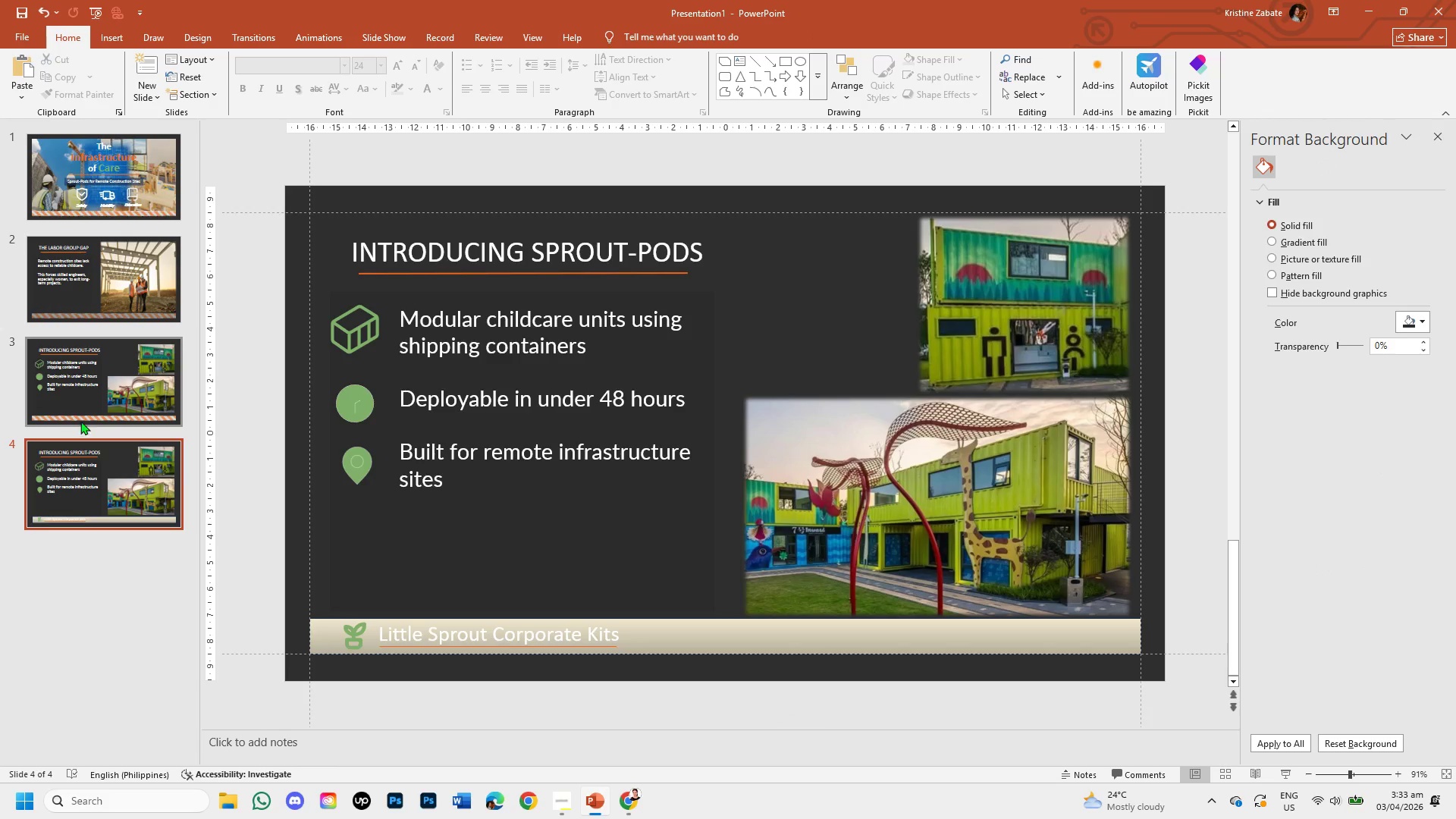 
left_click_drag(start_coordinate=[269, 616], to_coordinate=[1133, 661])
 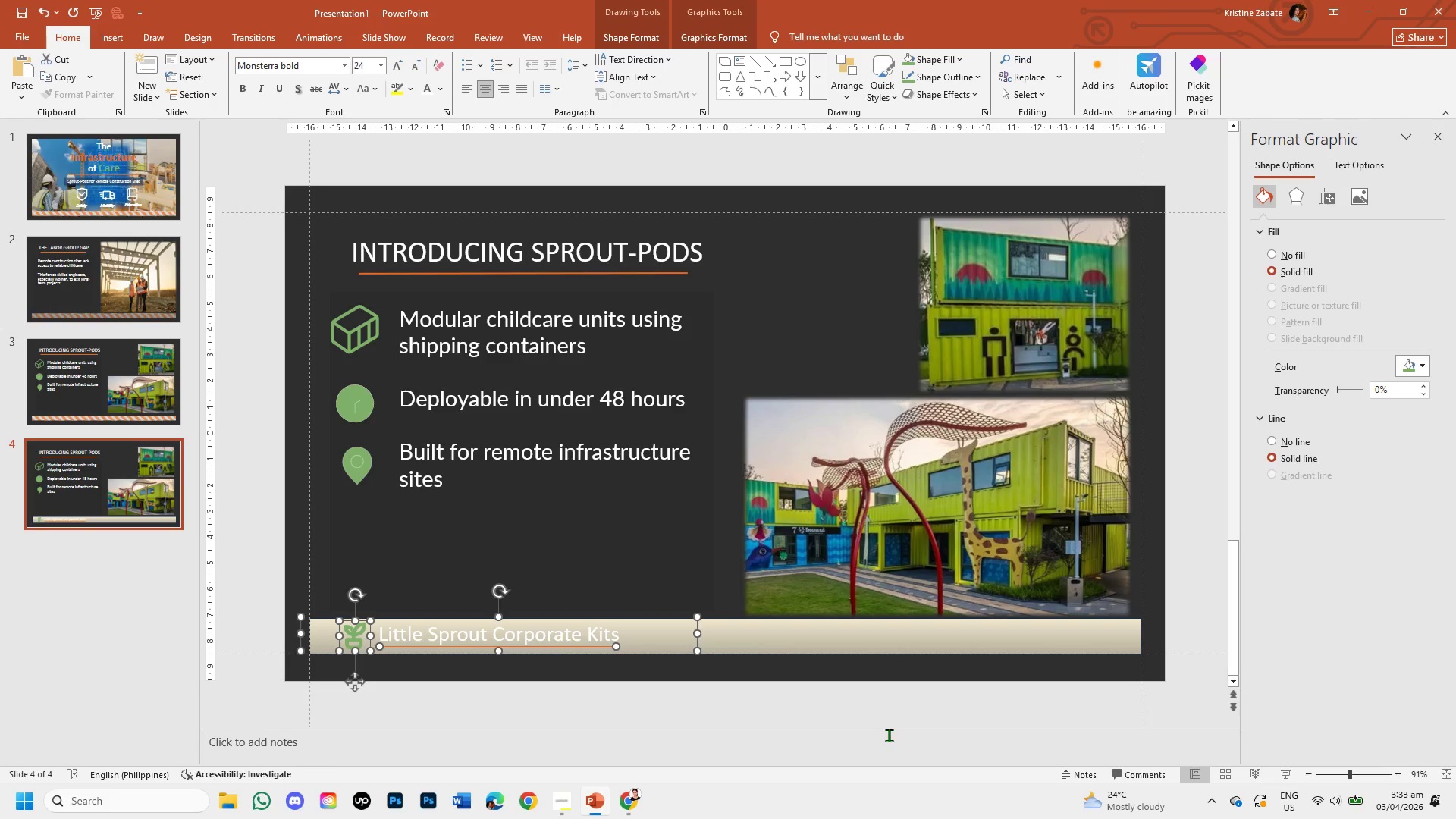 
key(Control+C)
 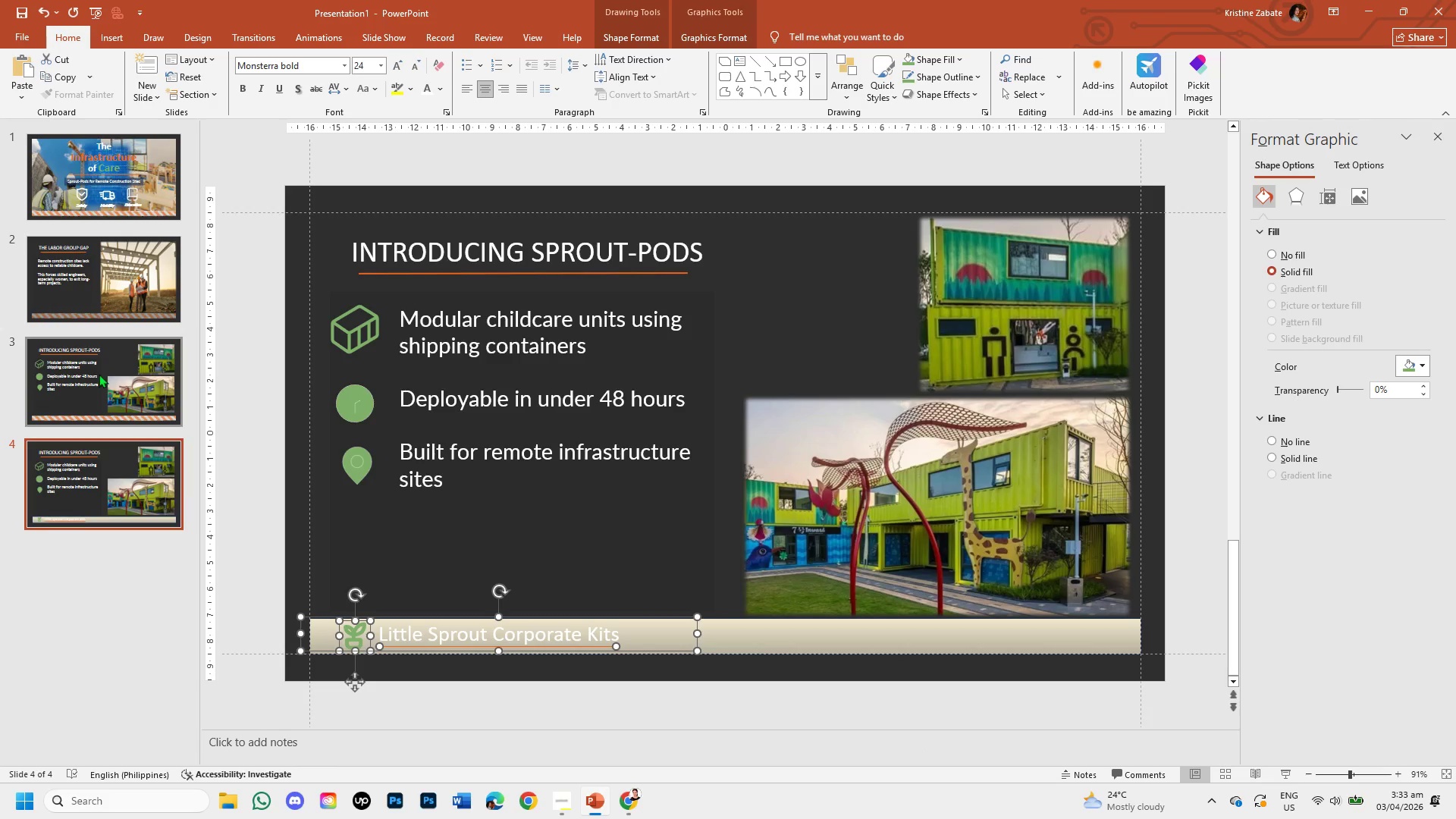 
left_click([83, 357])
 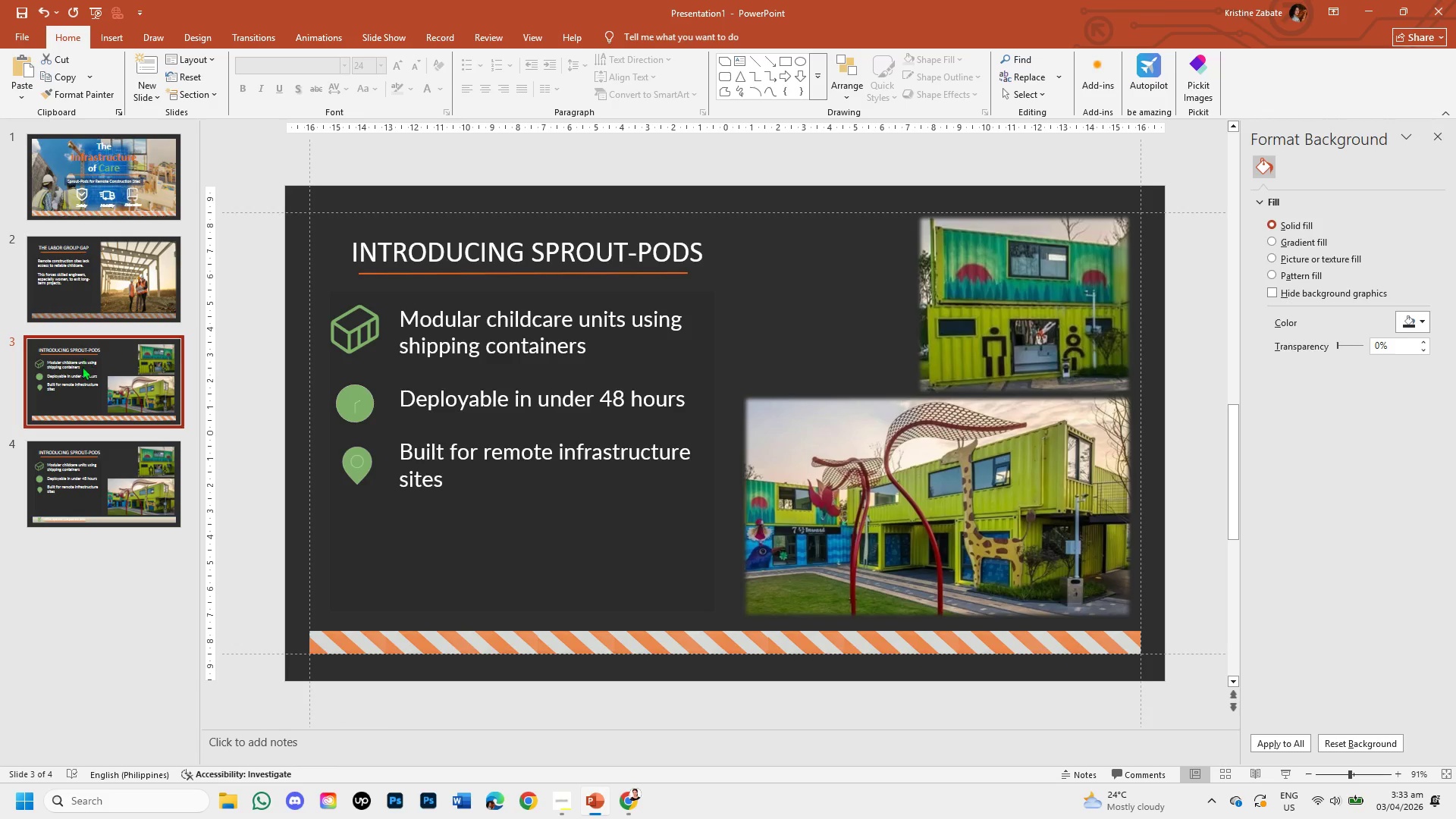 
left_click([82, 370])
 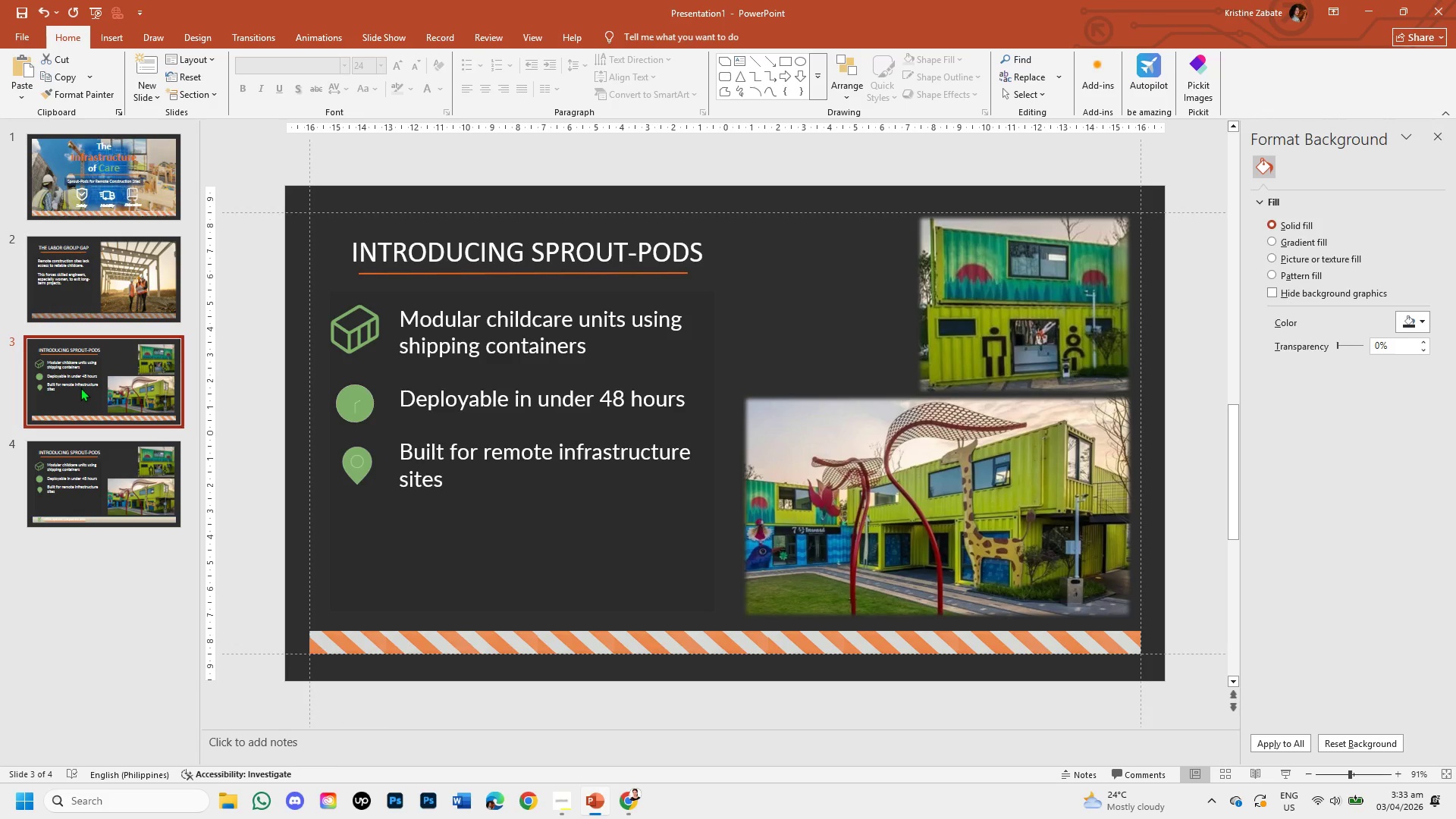 
left_click([80, 388])
 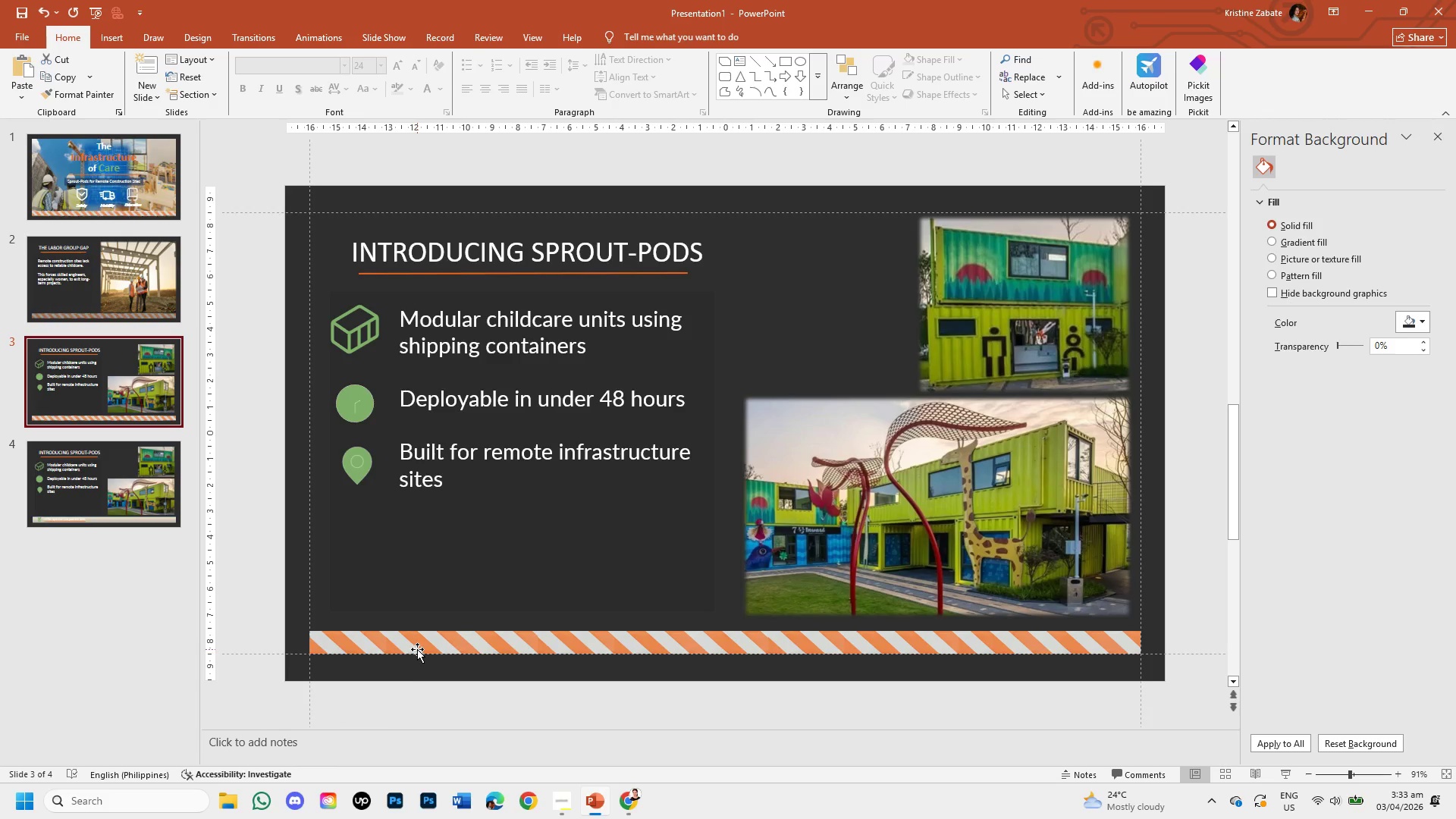 
left_click([417, 647])
 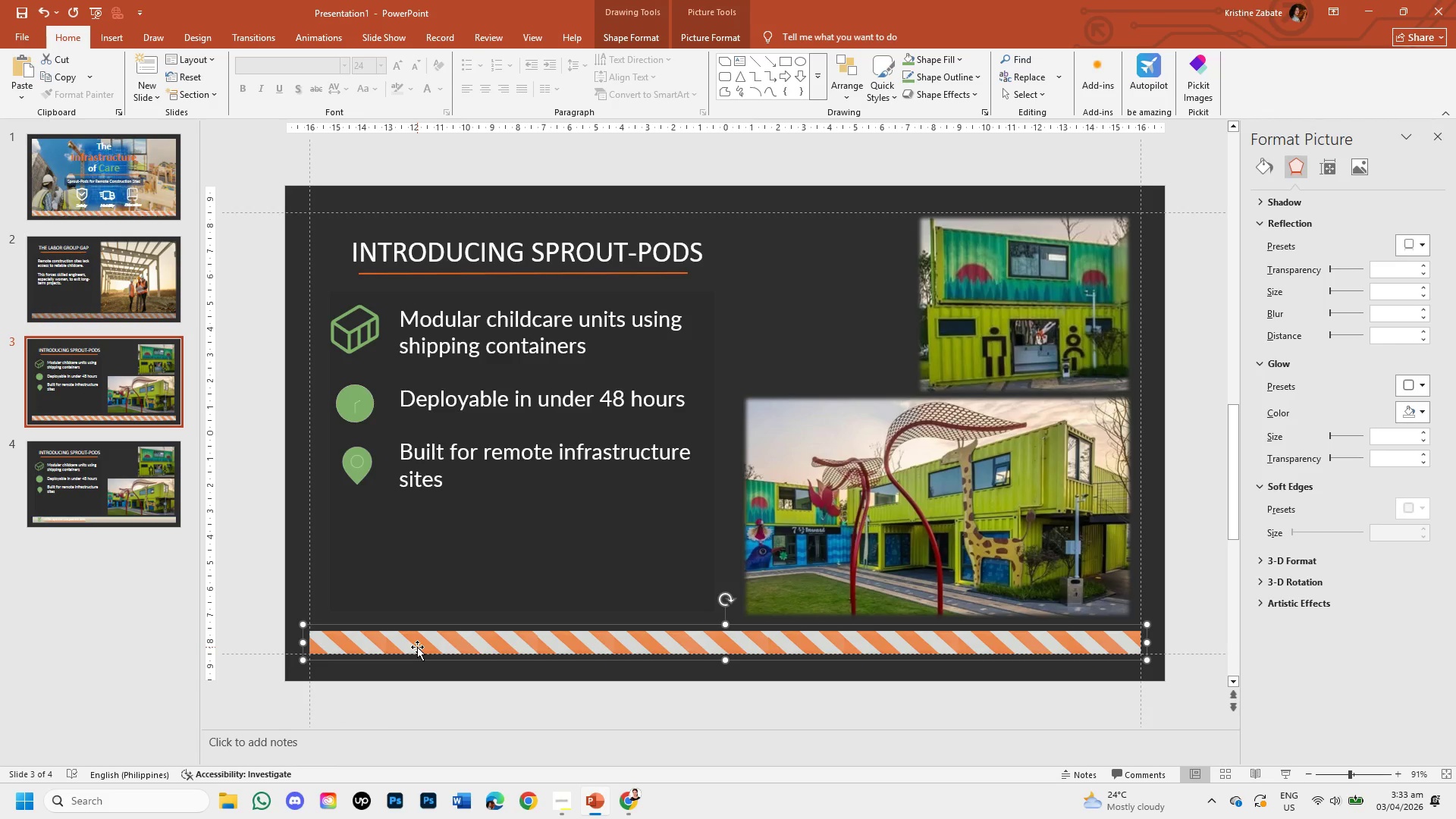 
key(Backspace)
 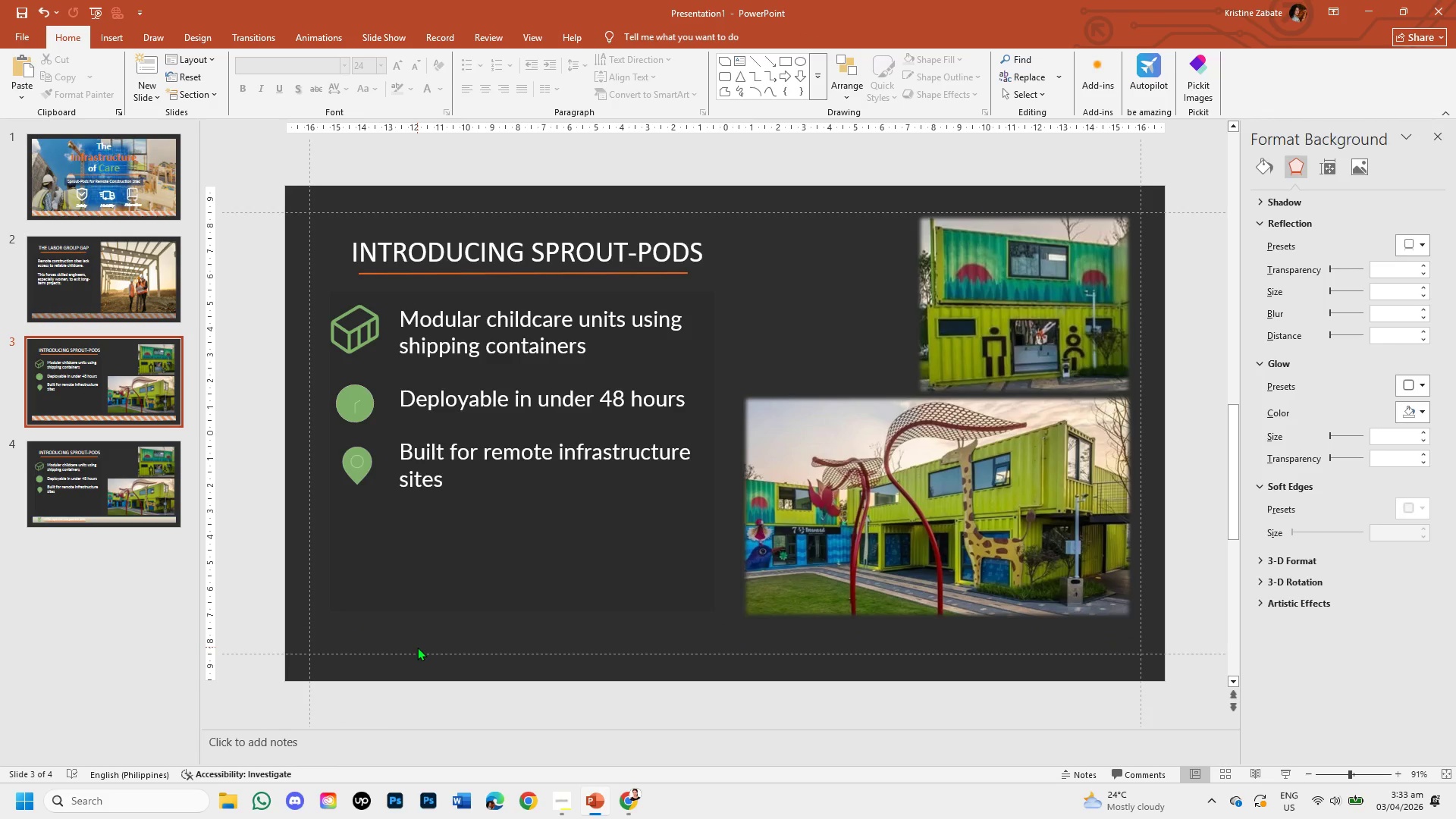 
key(Control+V)
 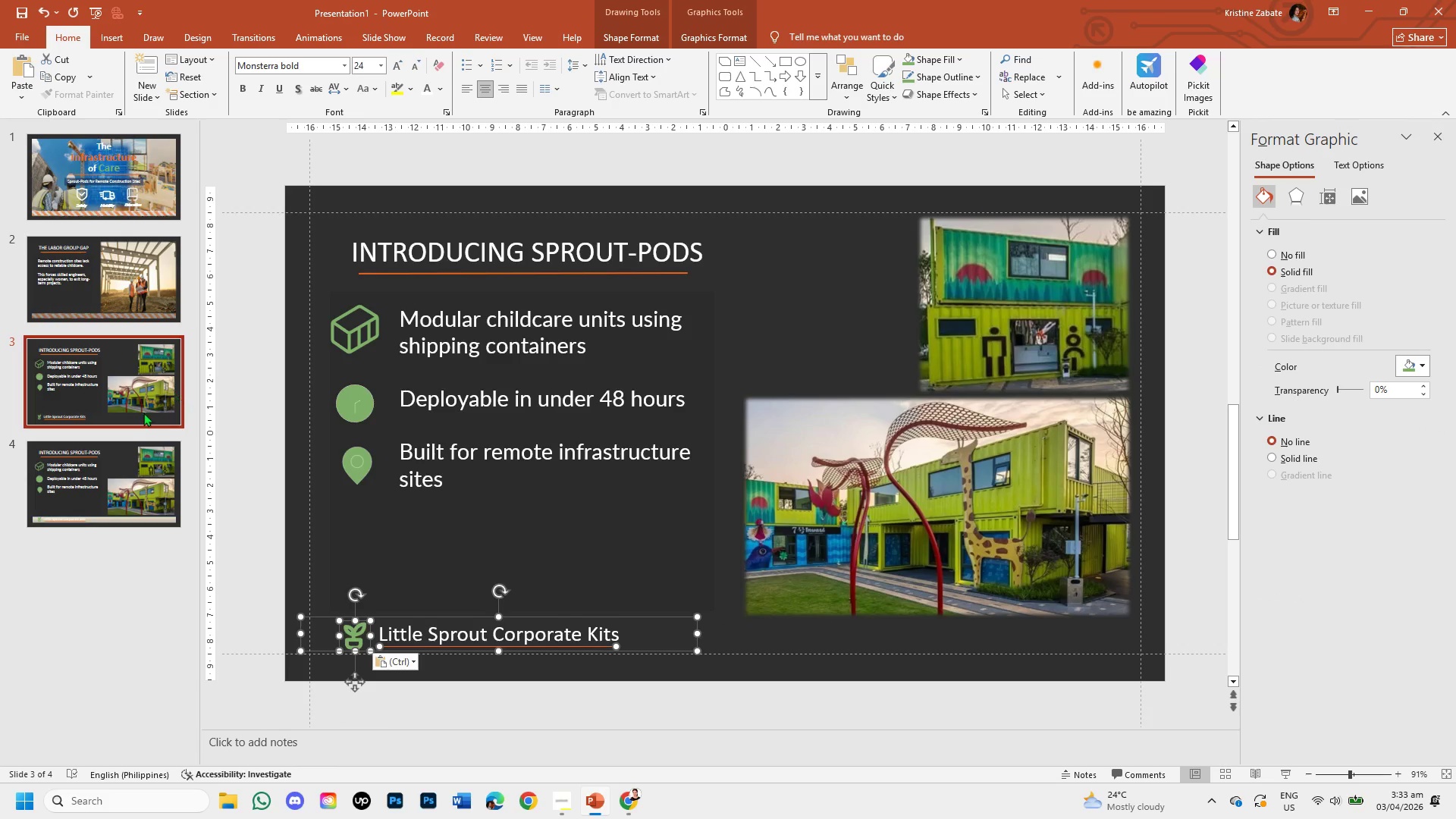 
left_click([124, 450])
 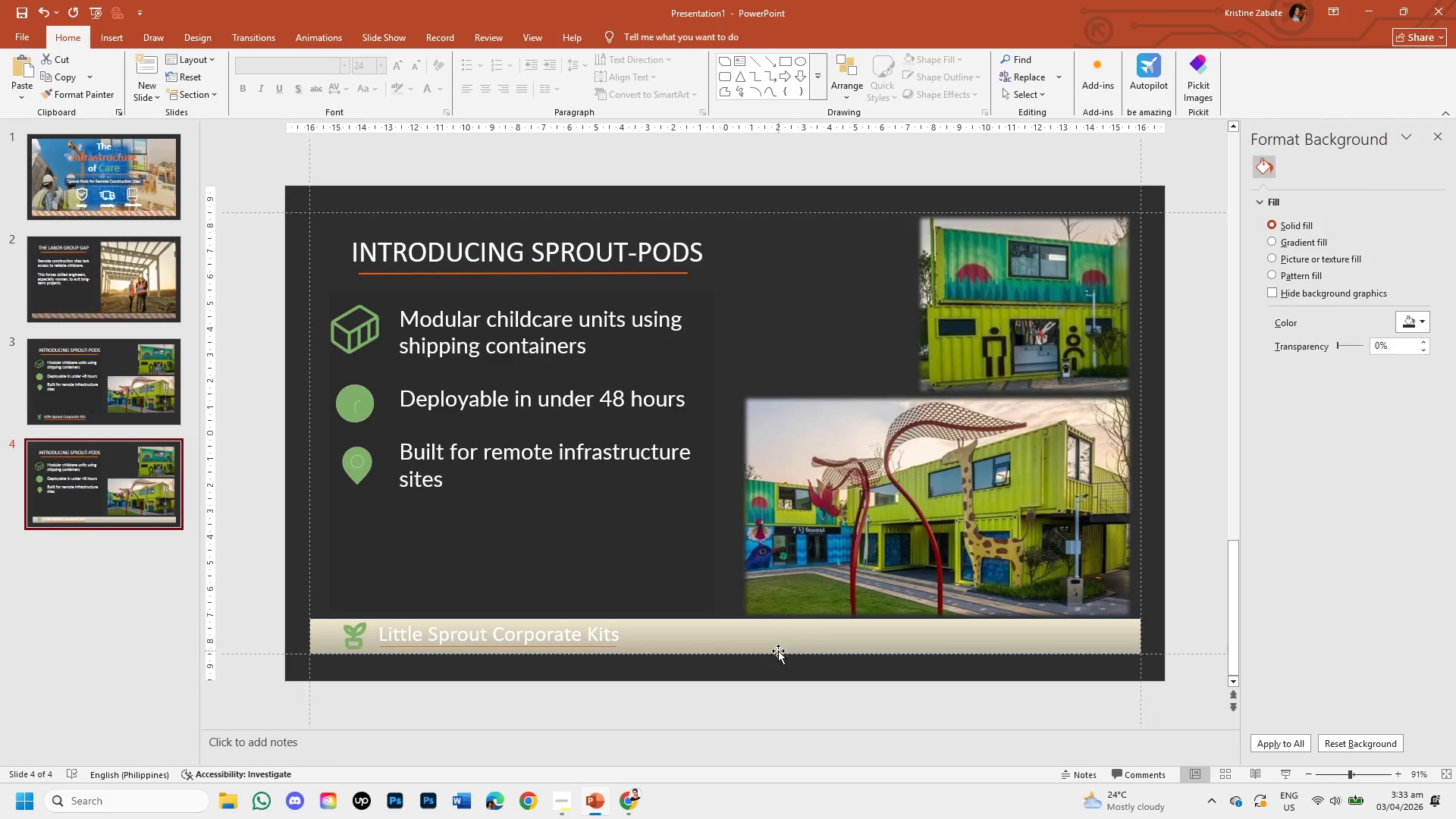 
left_click([774, 640])
 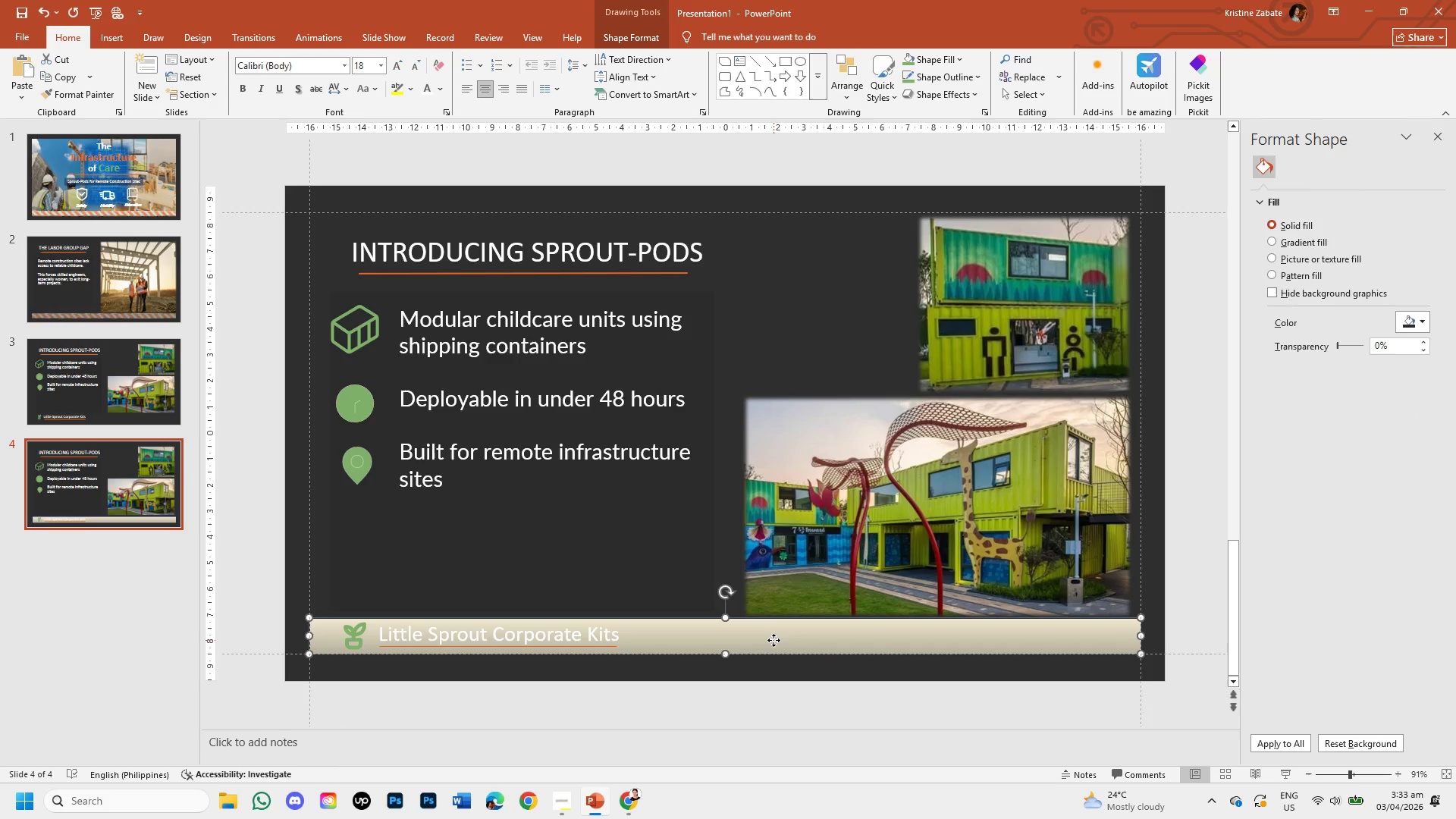 
key(Control+V)
 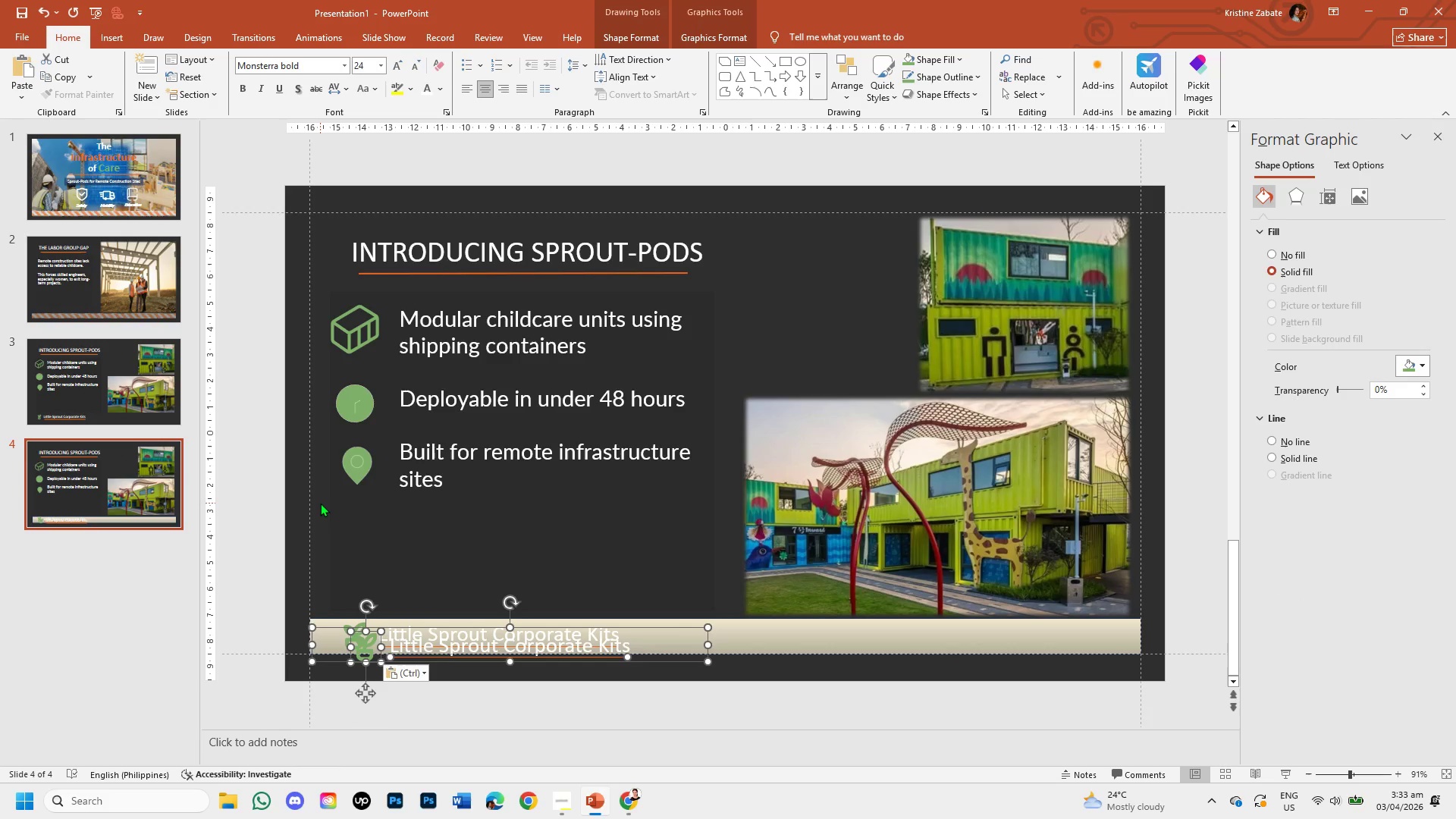 
key(Control+Z)
 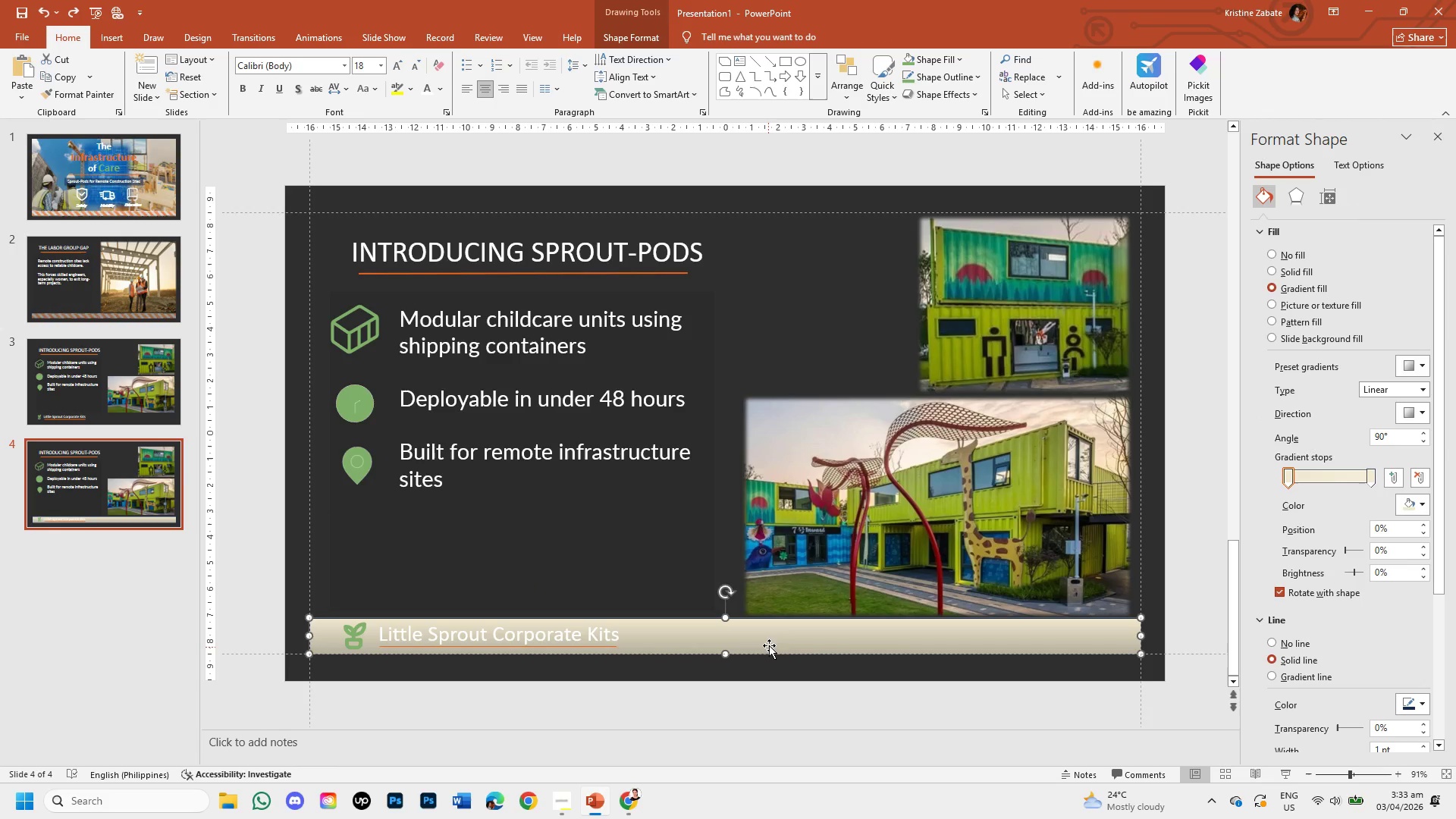 
left_click([776, 638])
 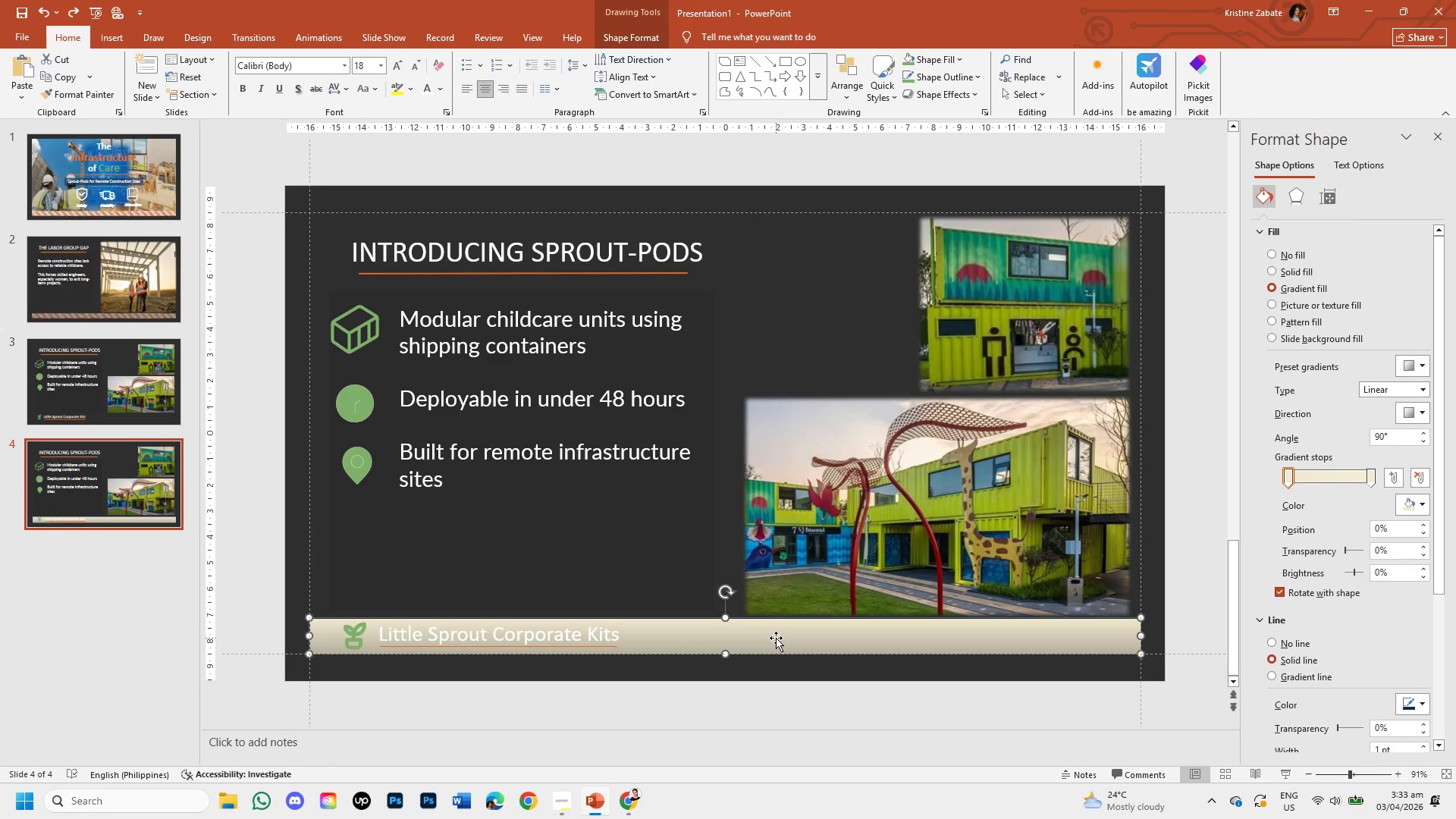 
key(Control+C)
 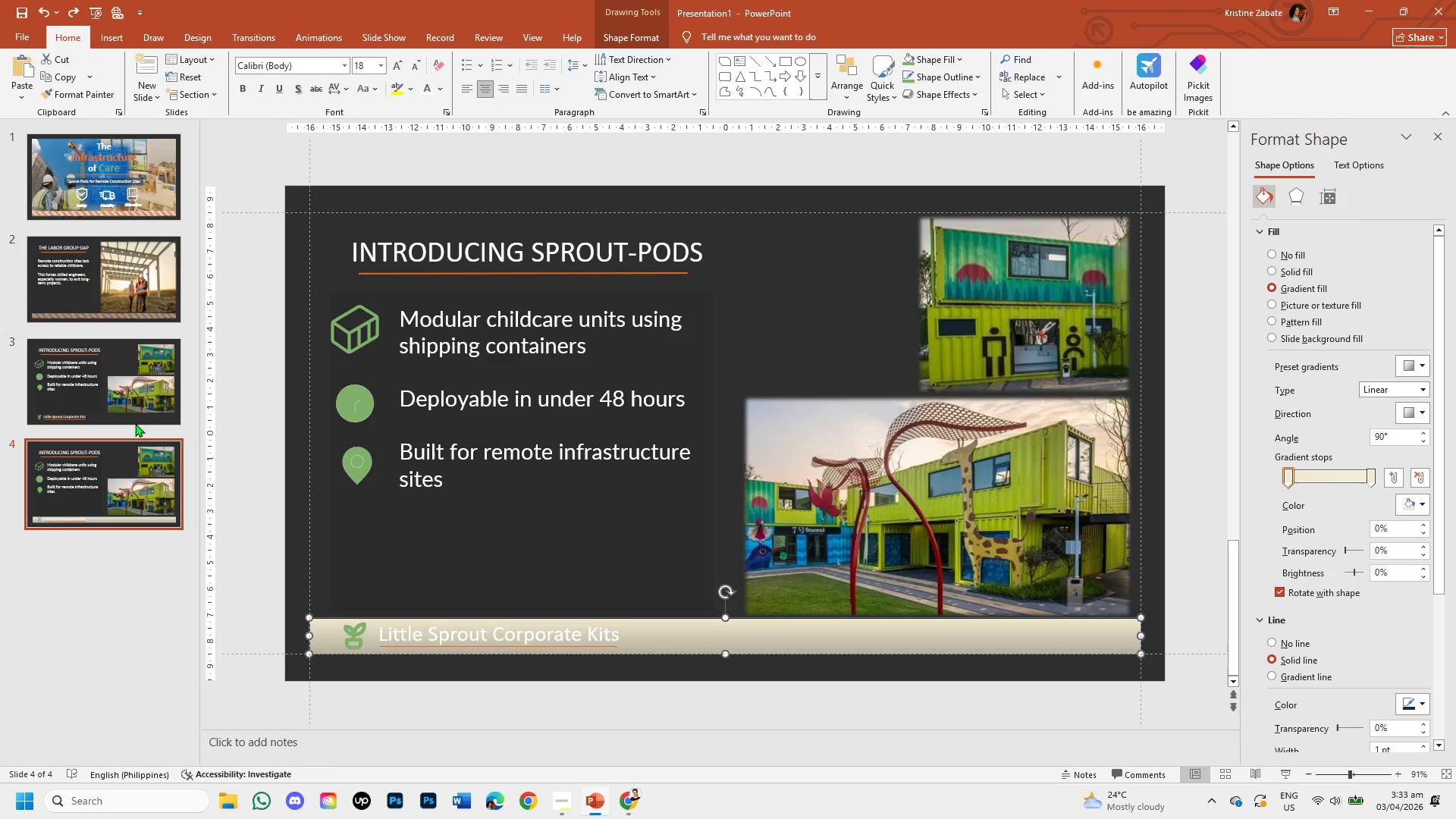 
left_click([120, 400])
 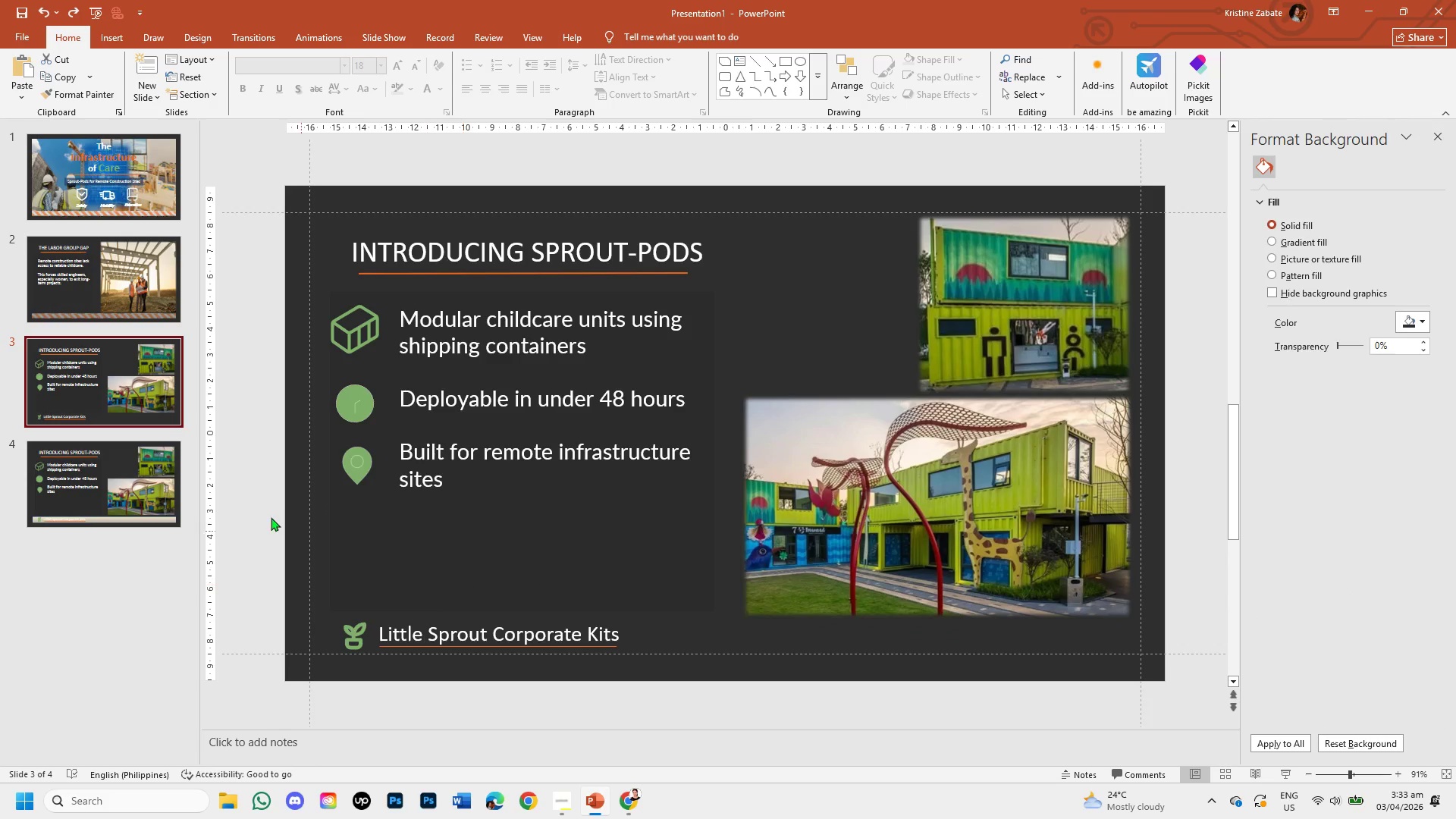 
key(Control+V)
 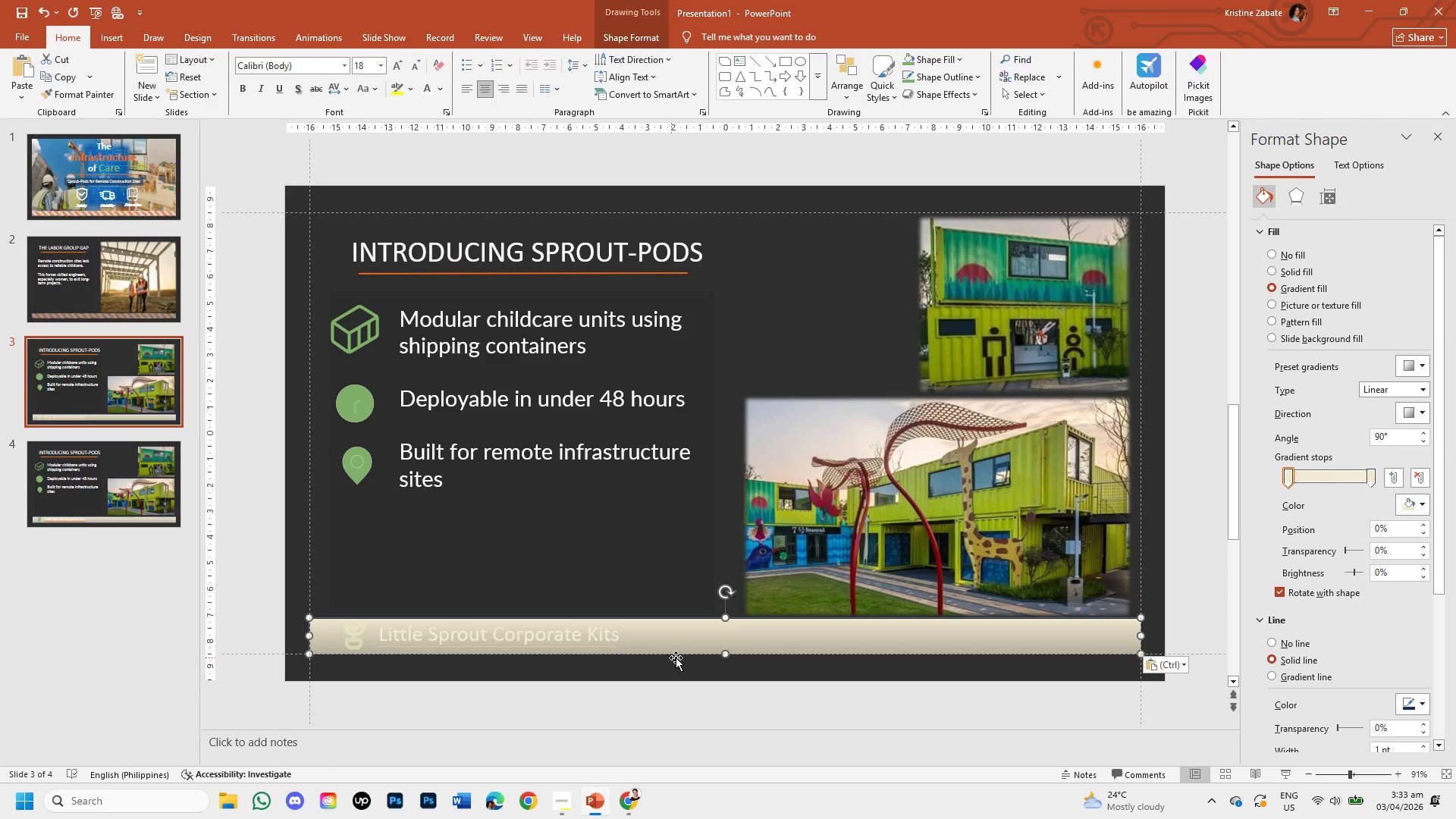 
right_click([708, 636])
 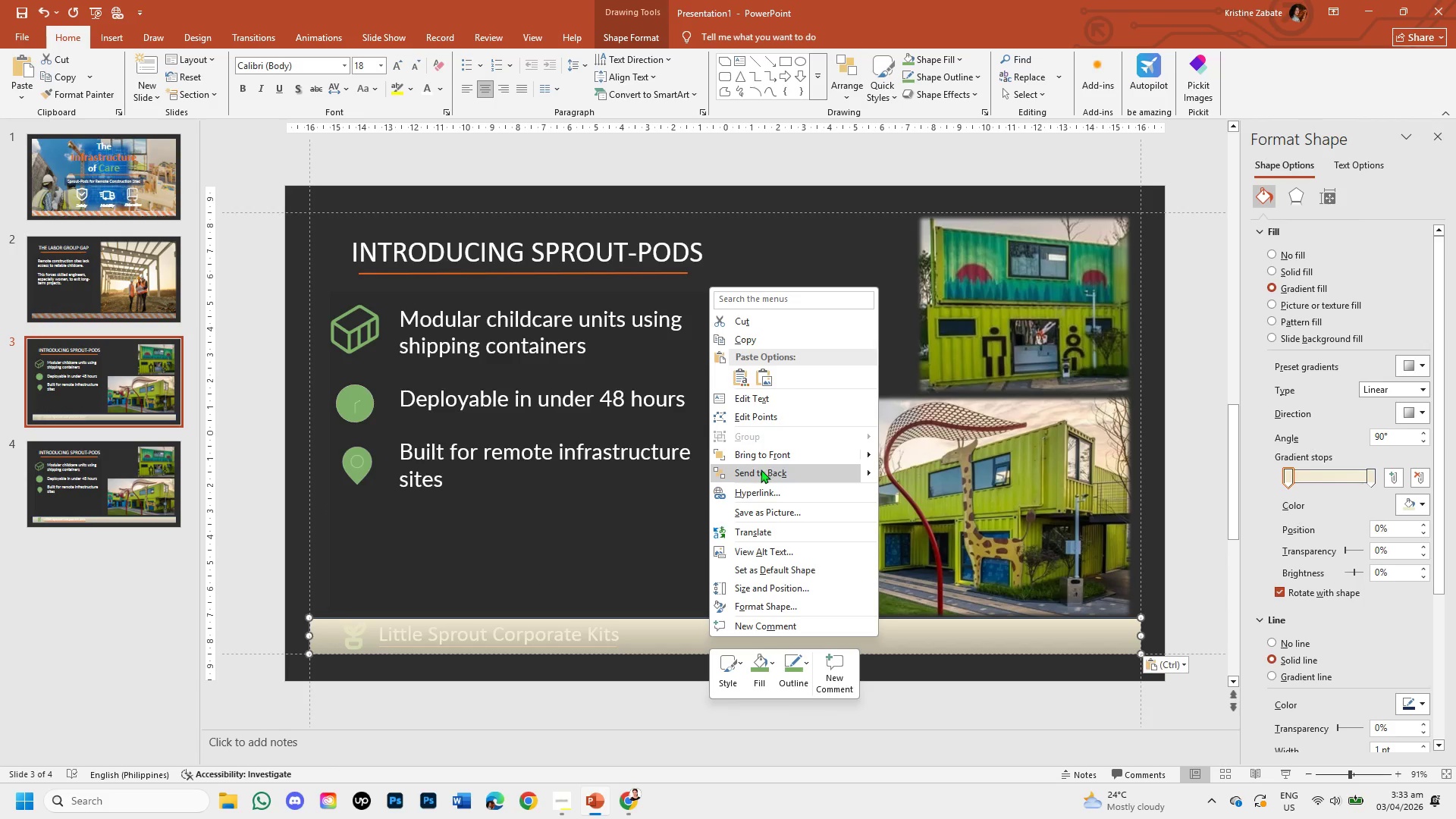 
left_click([761, 469])
 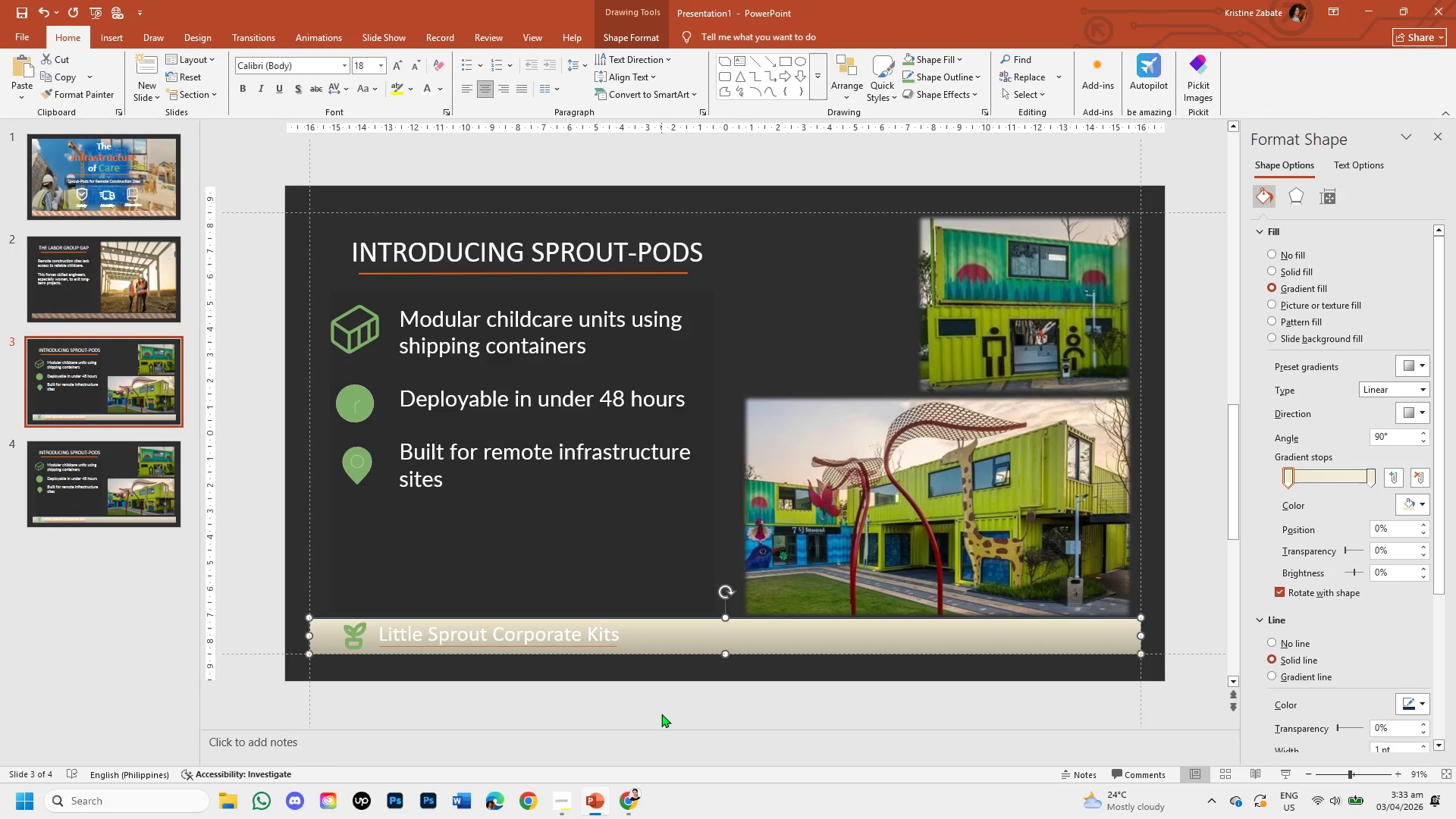 
left_click([661, 714])
 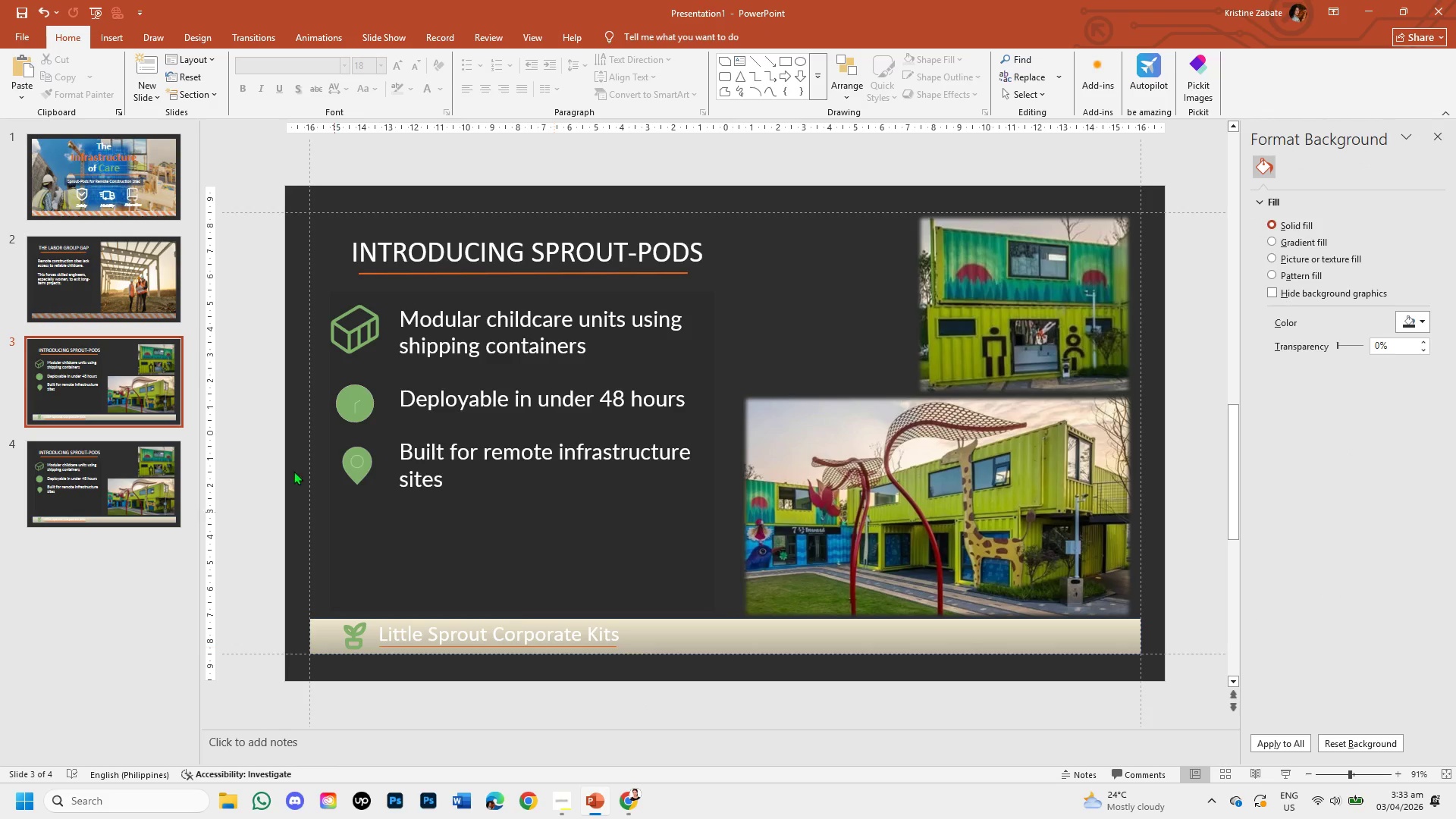 
left_click([162, 268])
 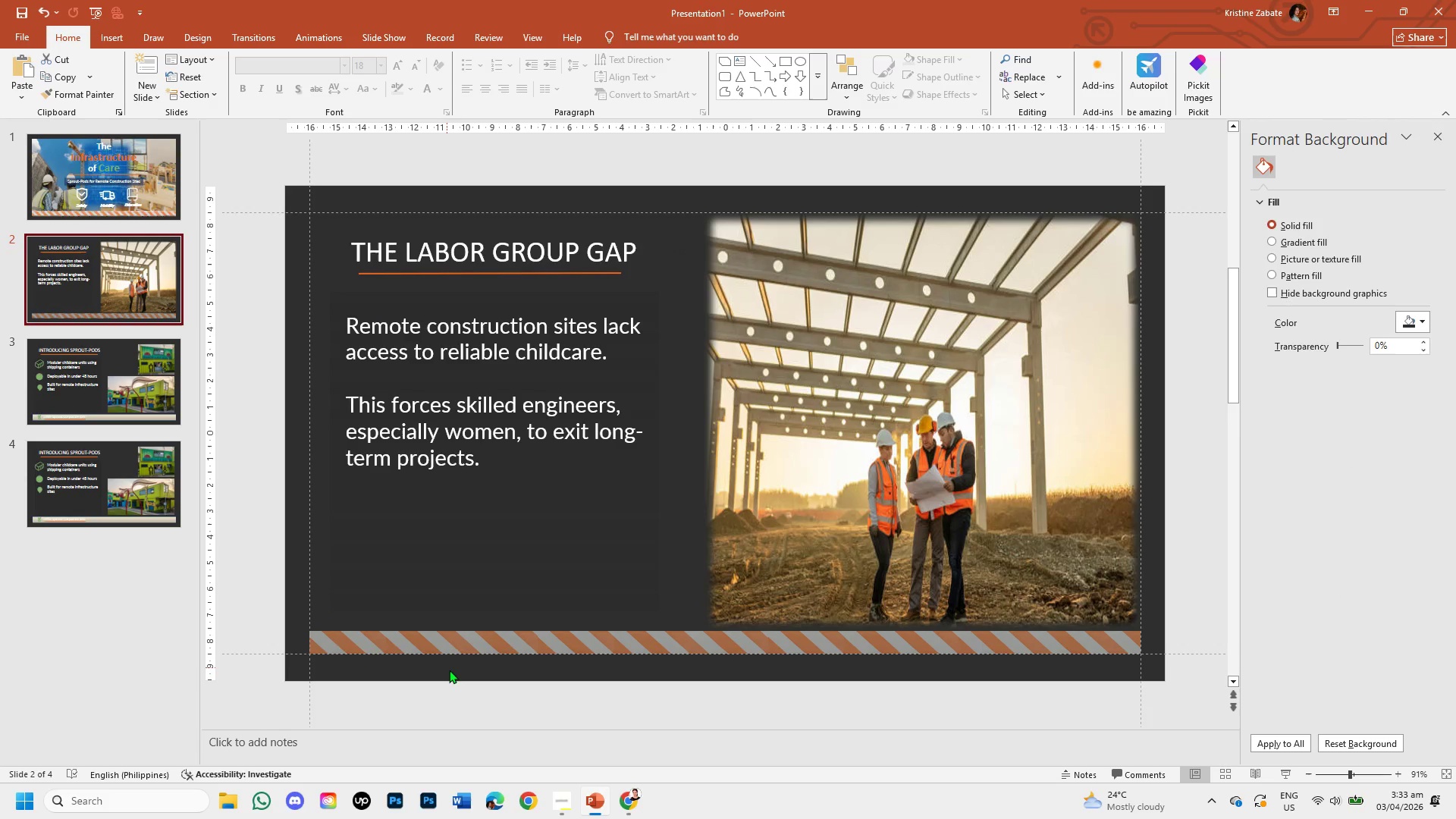 
left_click([453, 645])
 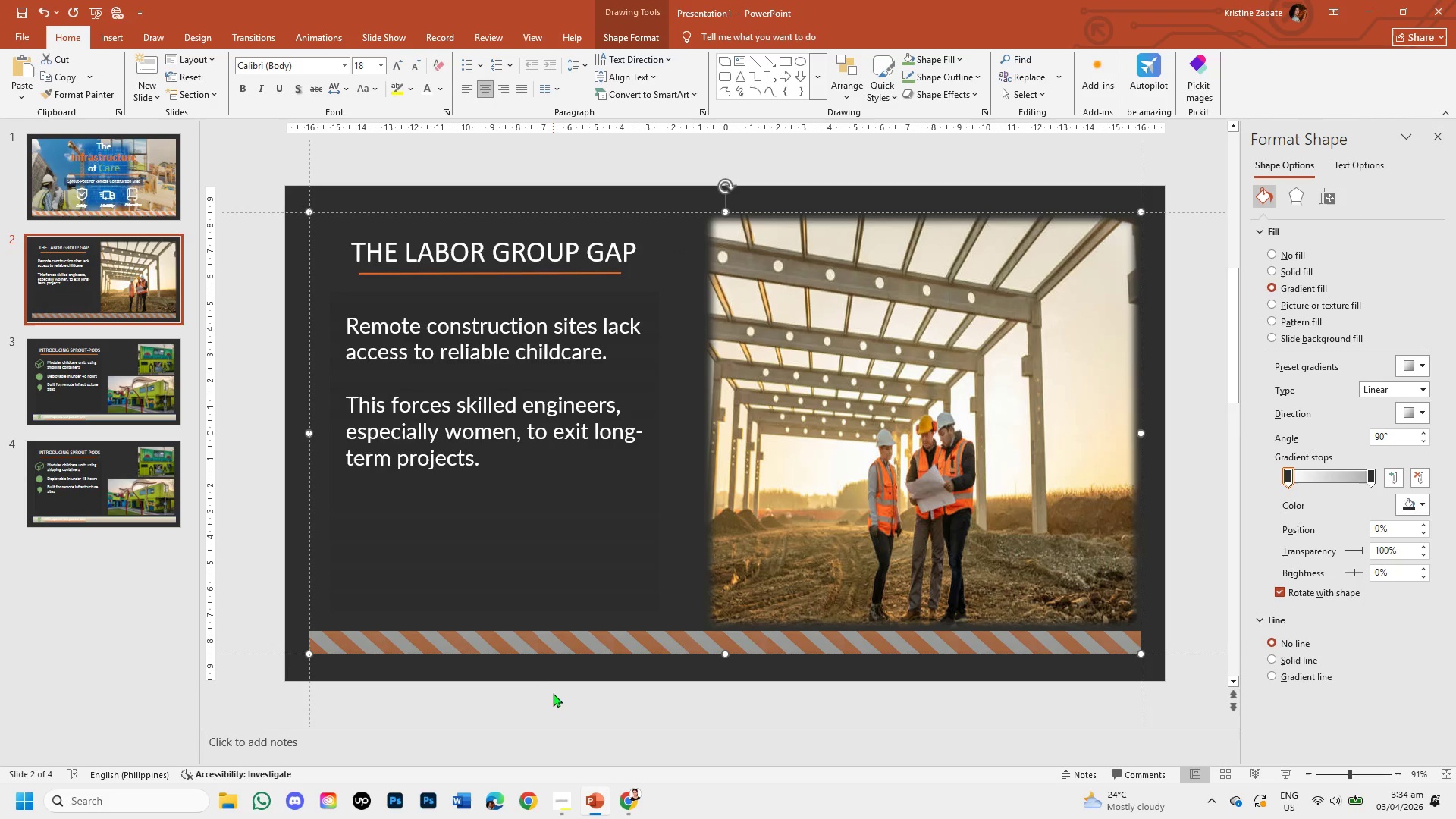 
left_click([553, 698])
 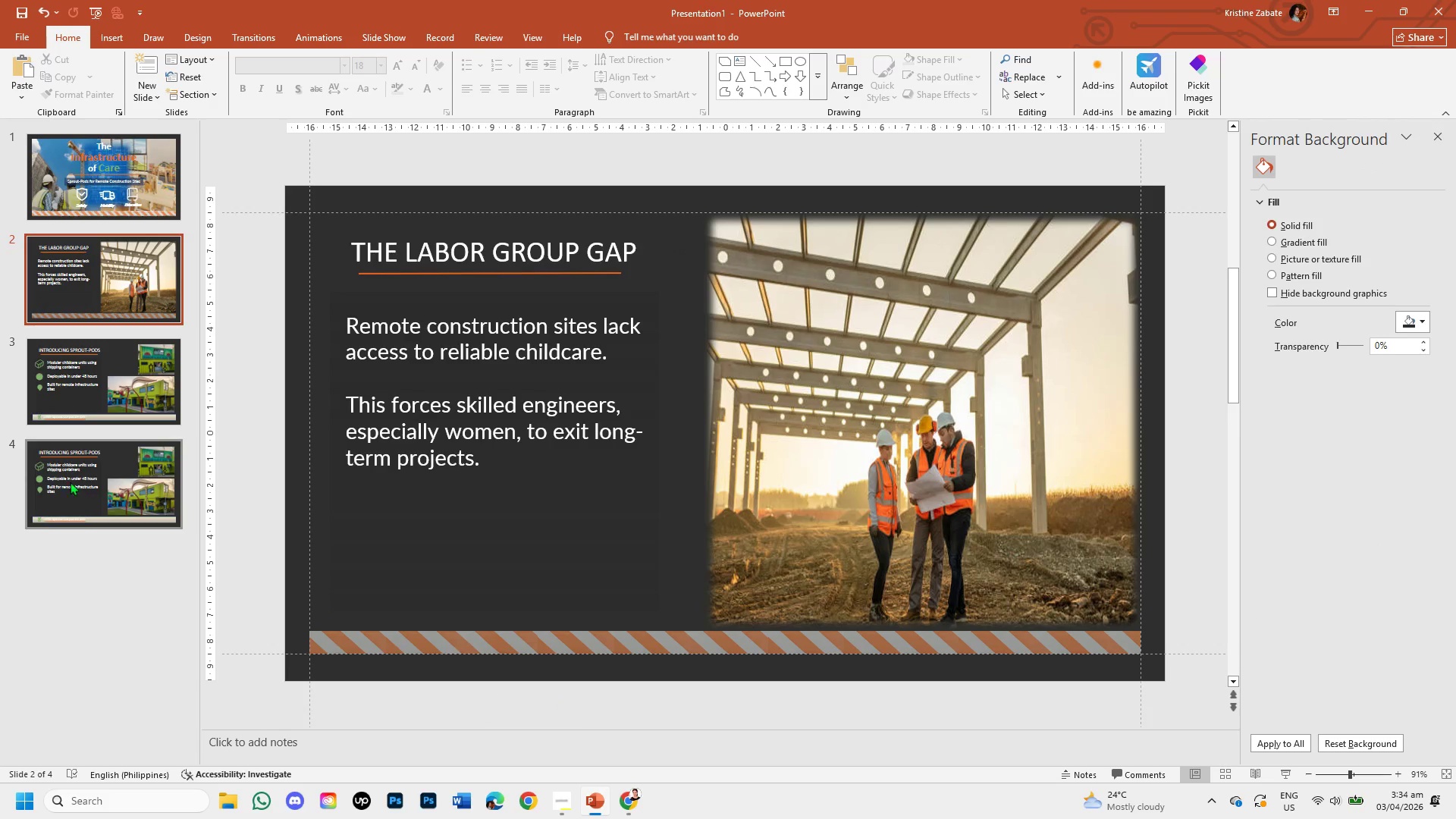 
left_click([57, 374])
 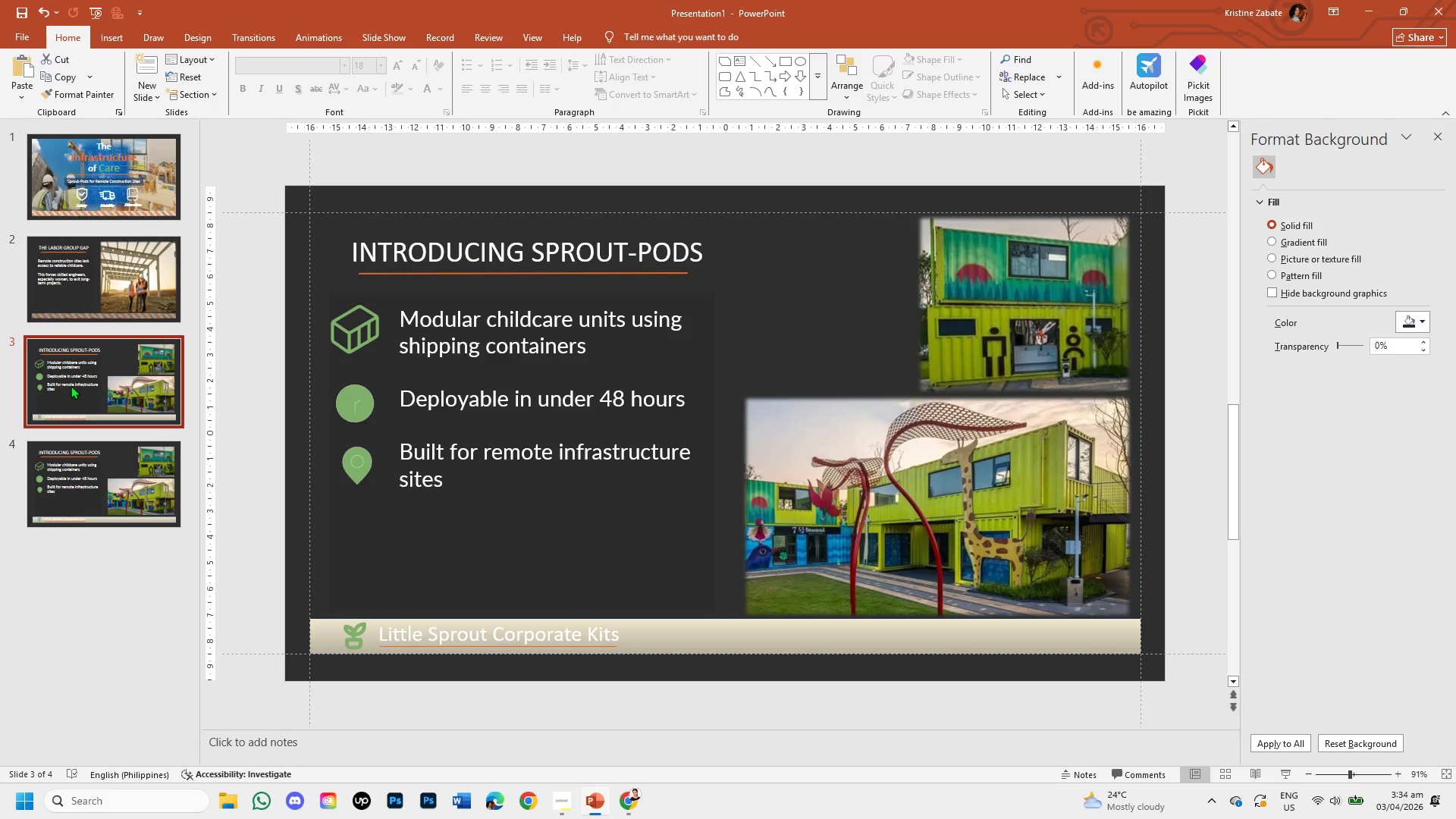 
wait(19.5)
 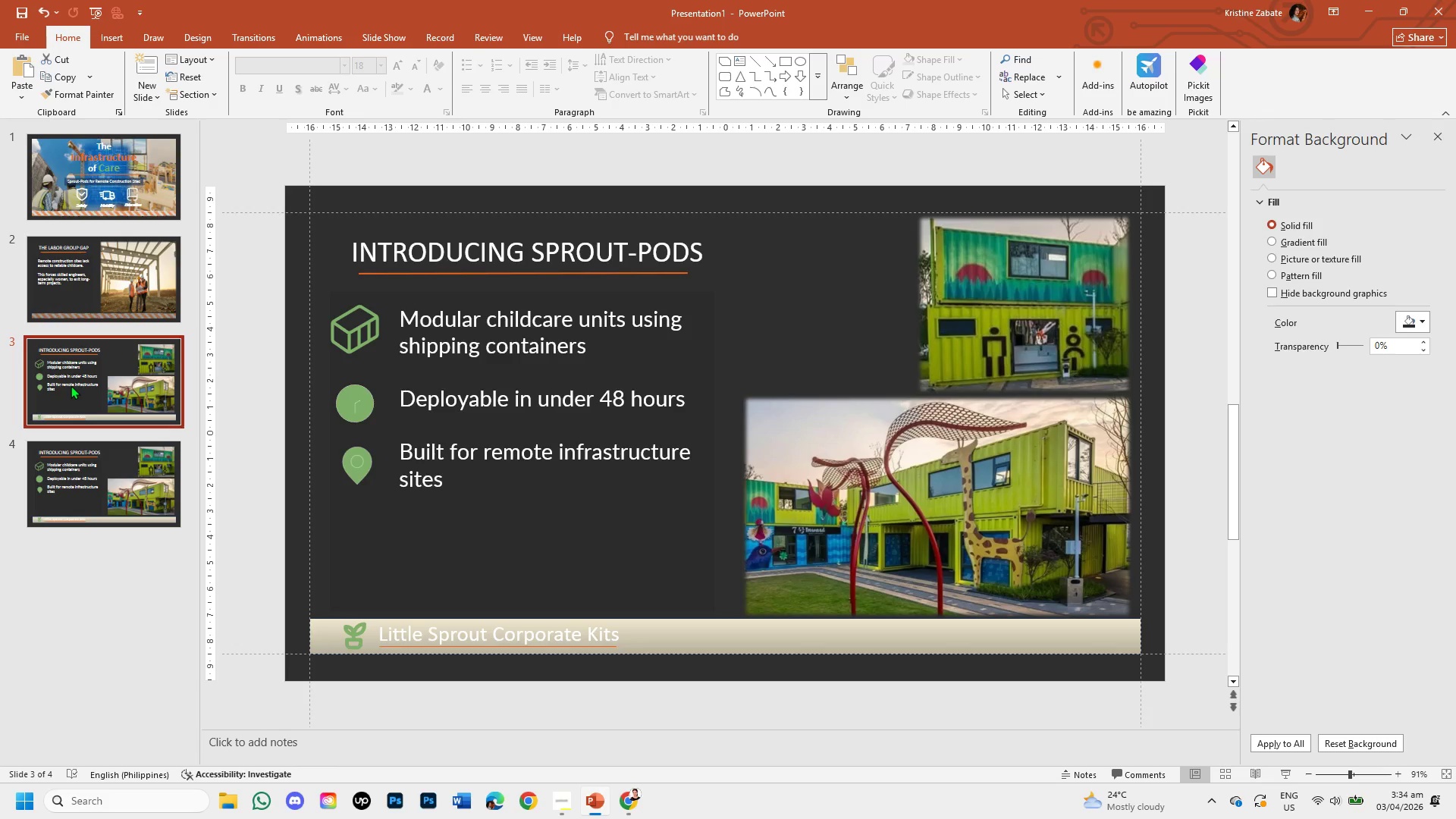 
left_click_drag(start_coordinate=[353, 465], to_coordinate=[347, 466])
 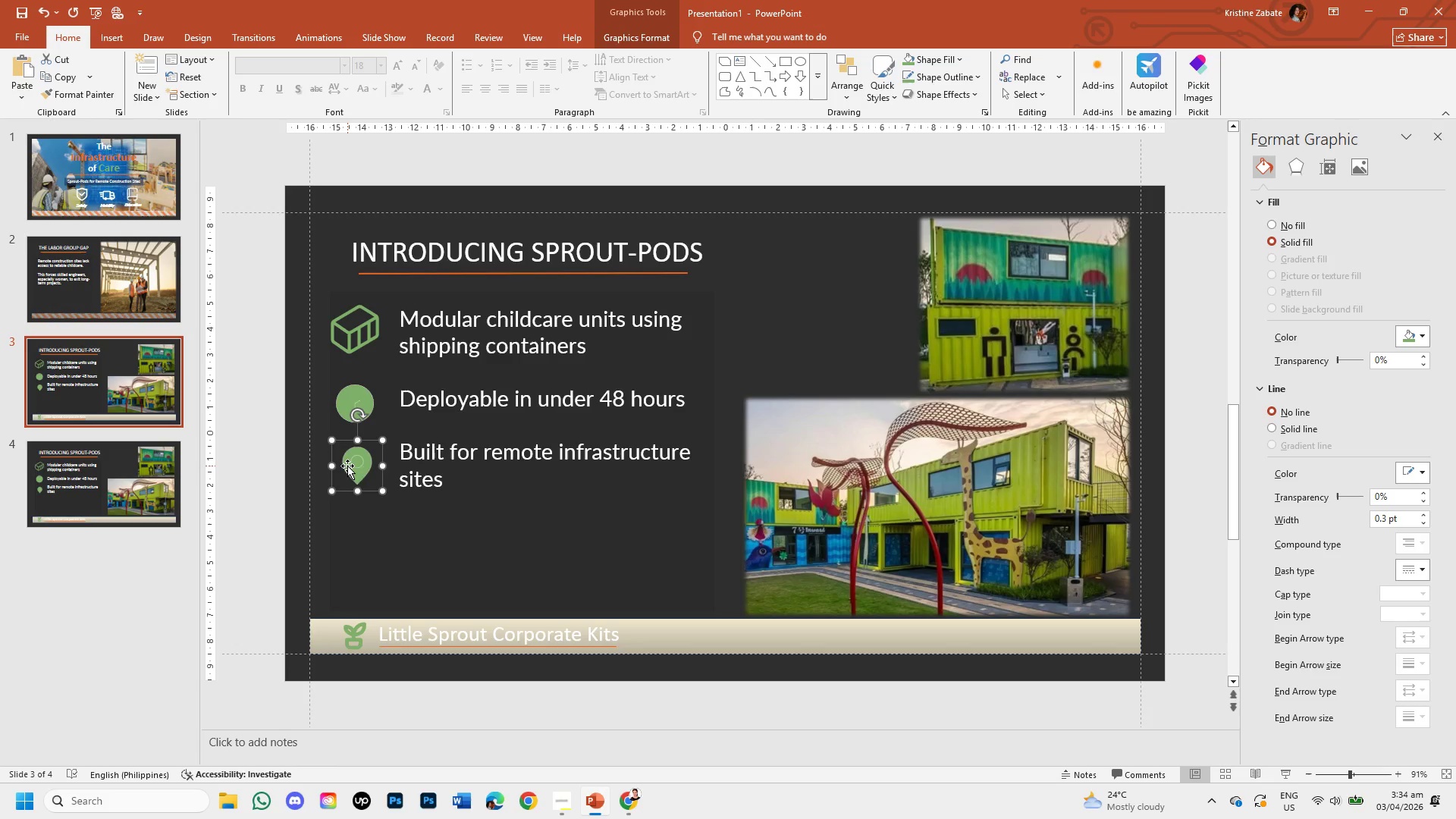 
double_click([347, 466])
 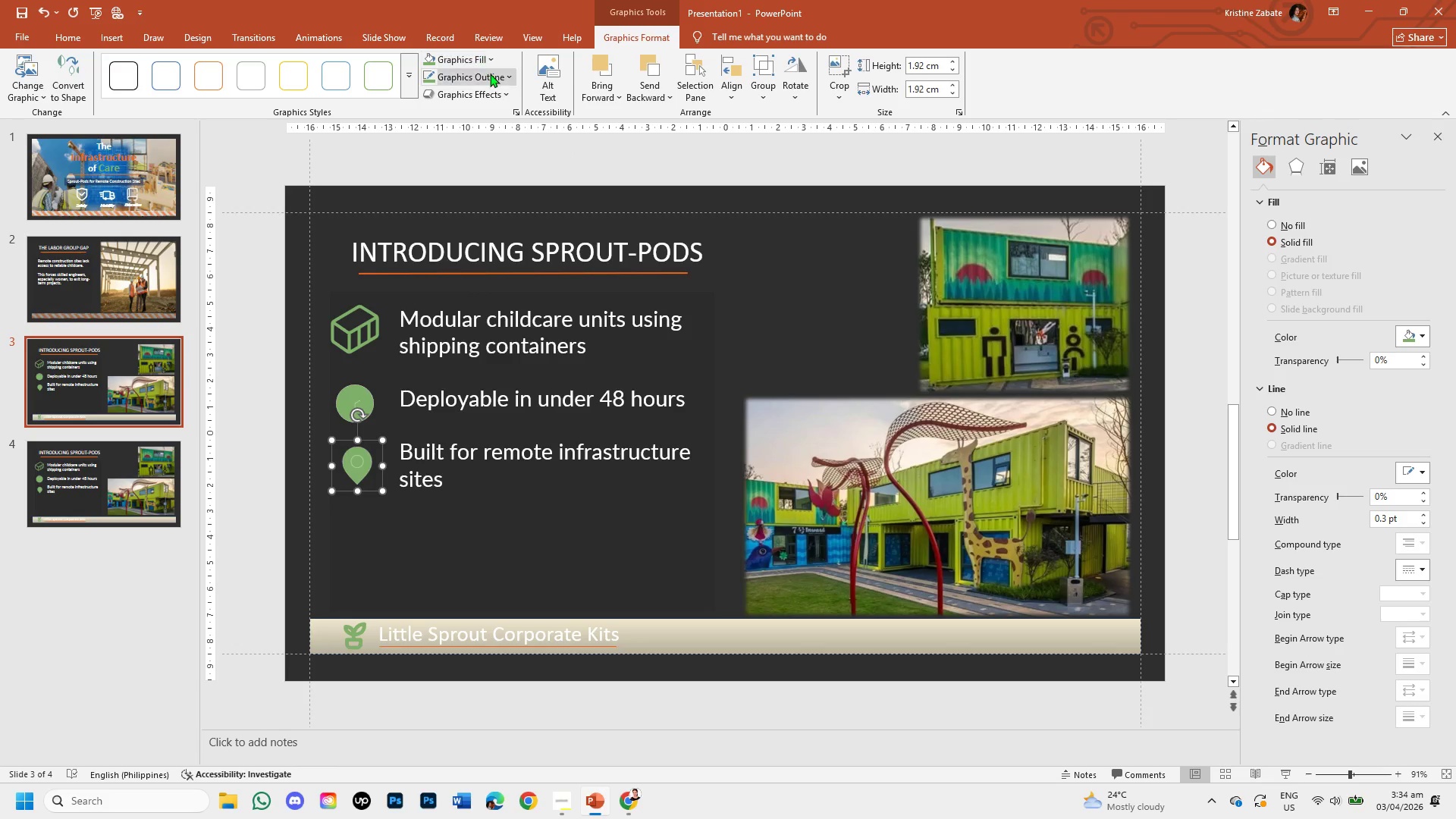 
left_click([504, 74])
 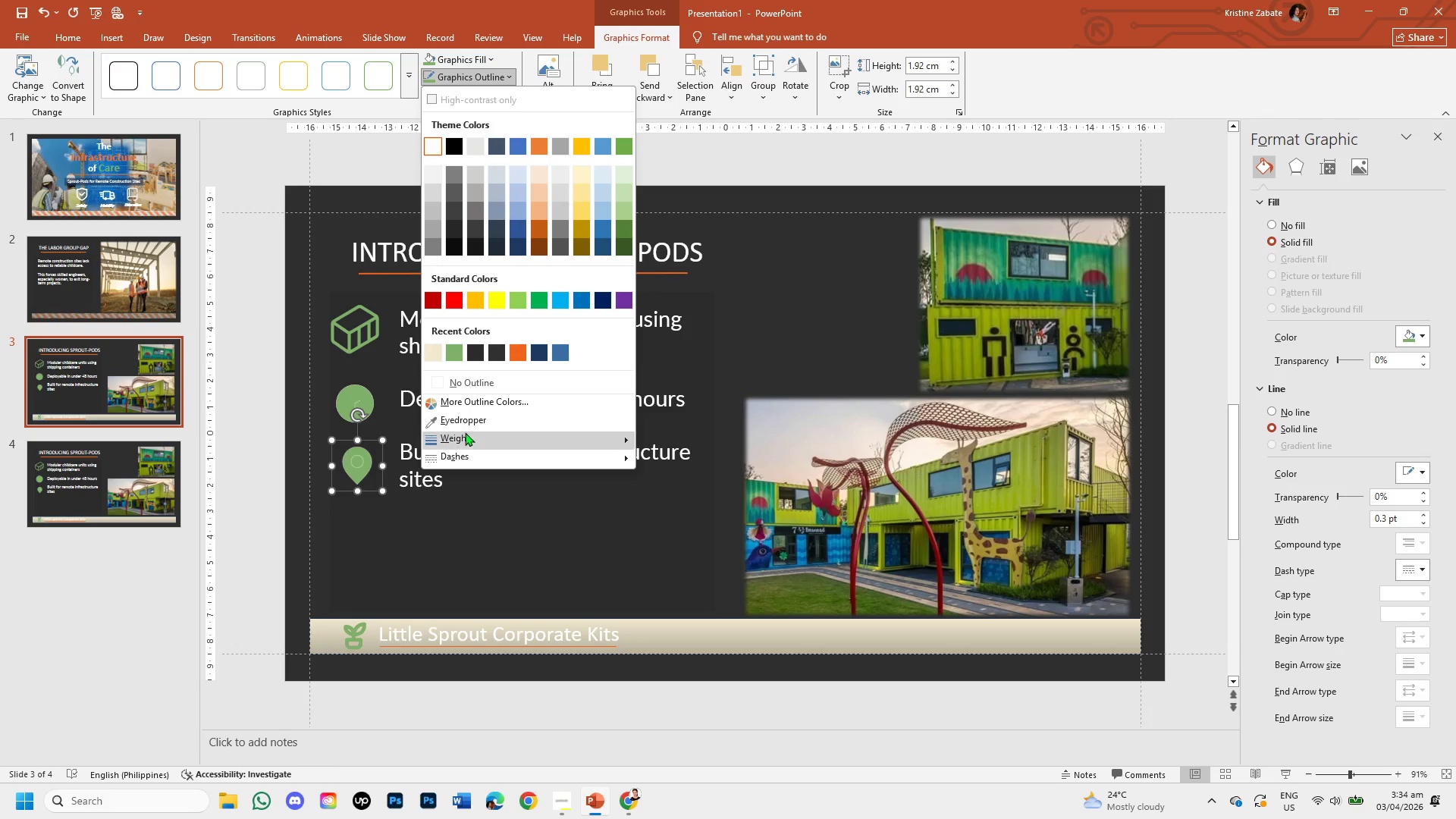 
left_click([466, 436])
 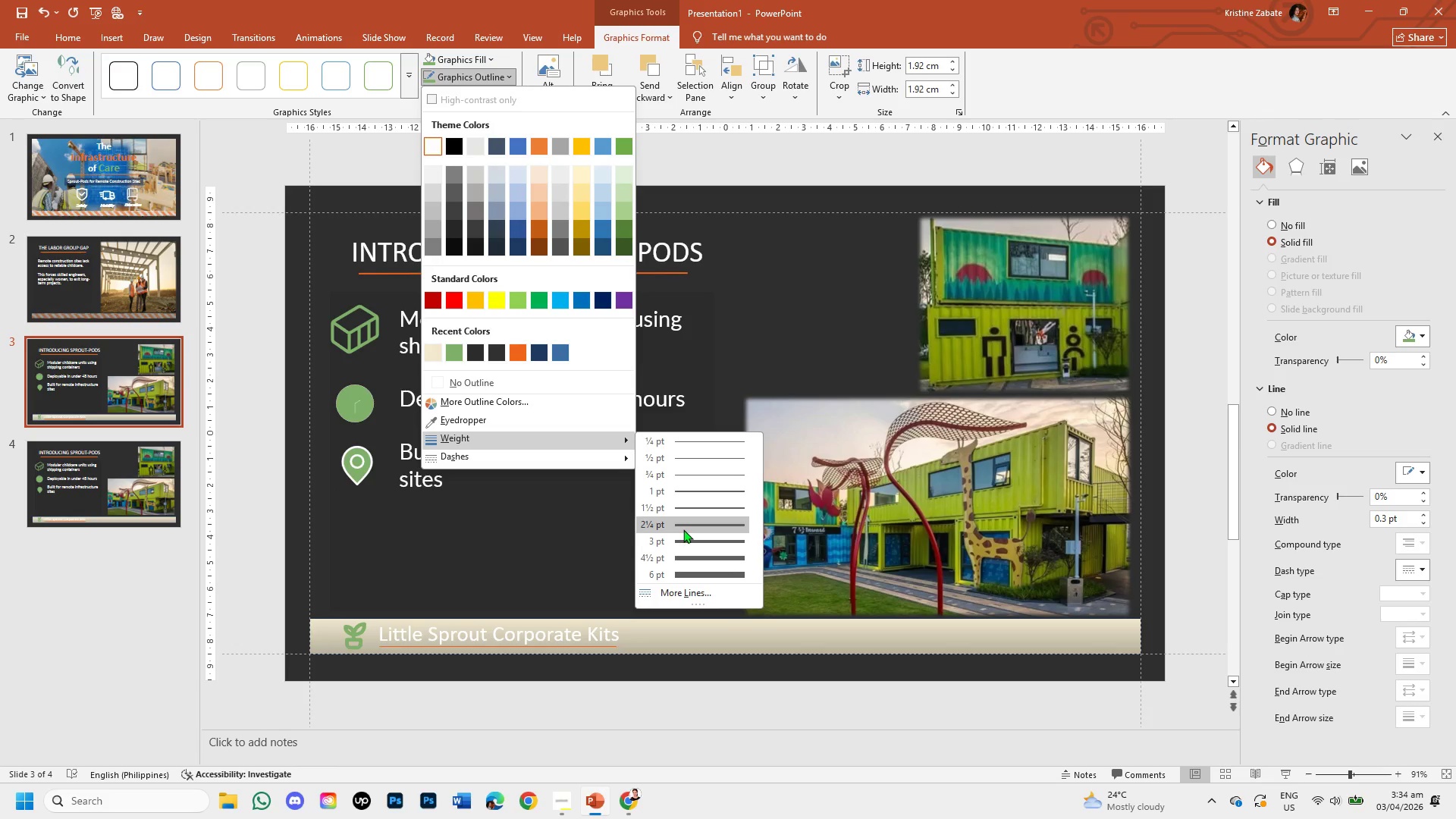 
left_click([683, 529])
 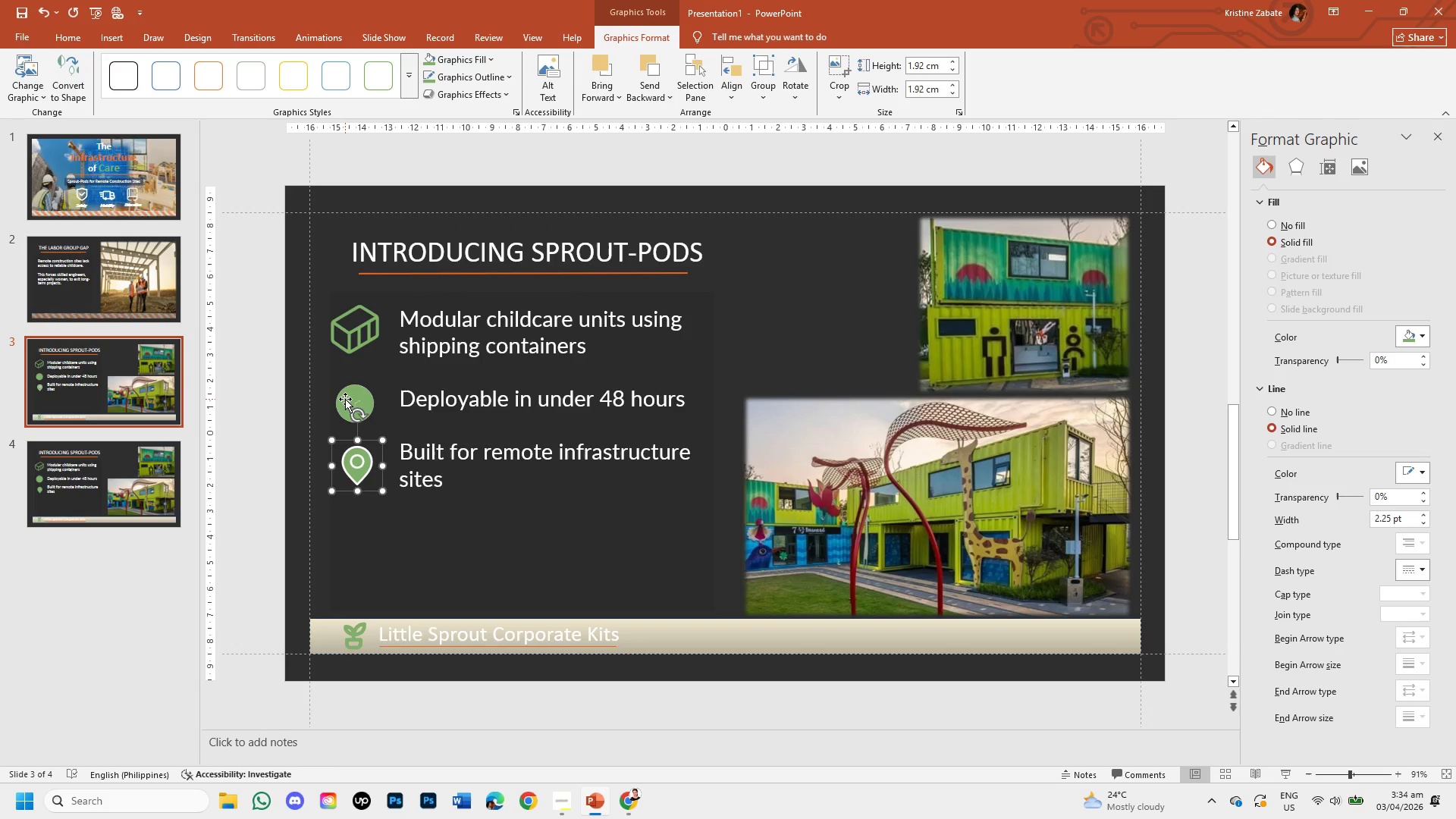 
double_click([345, 398])
 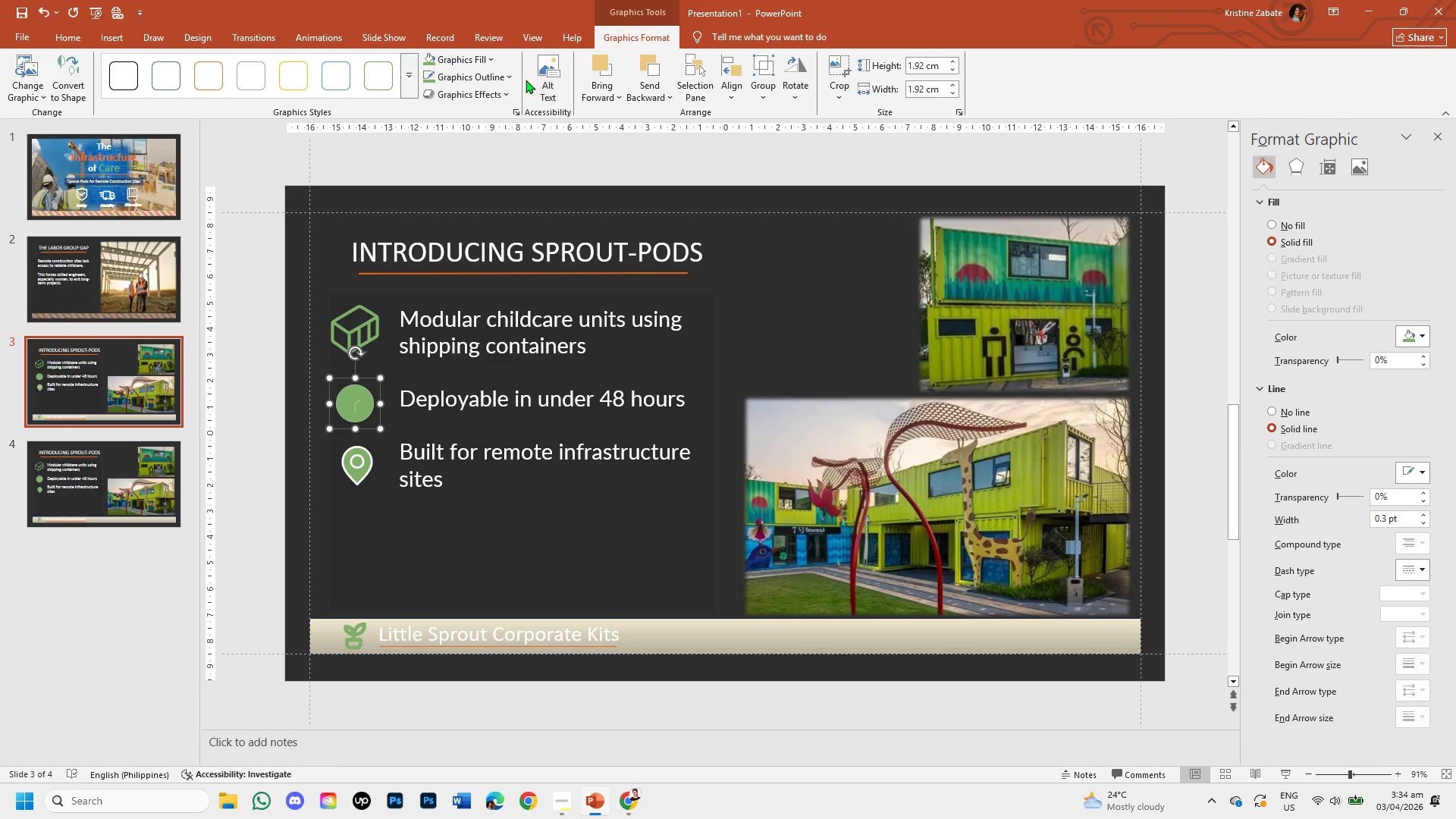 
left_click([507, 74])
 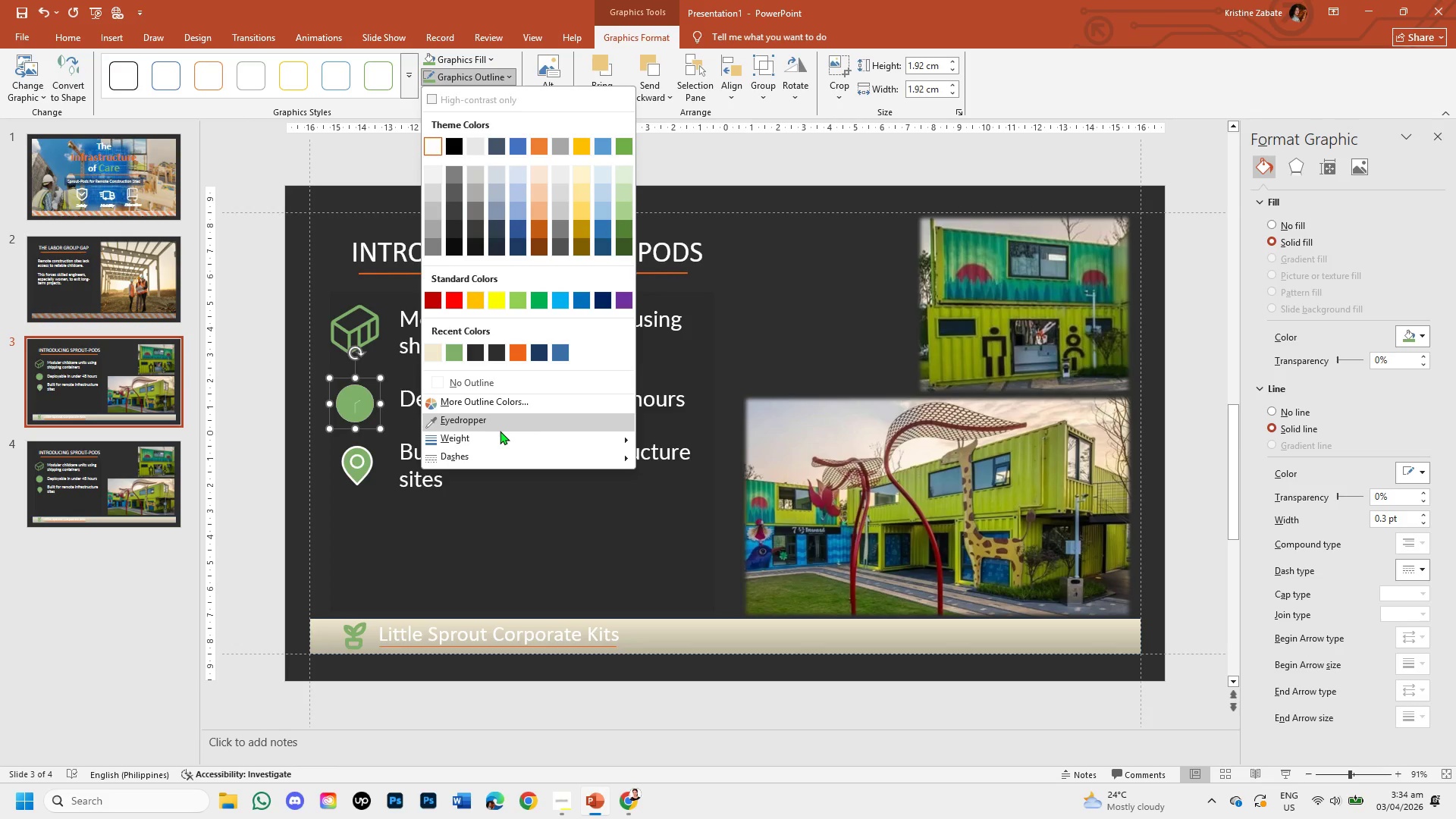 
left_click([502, 432])
 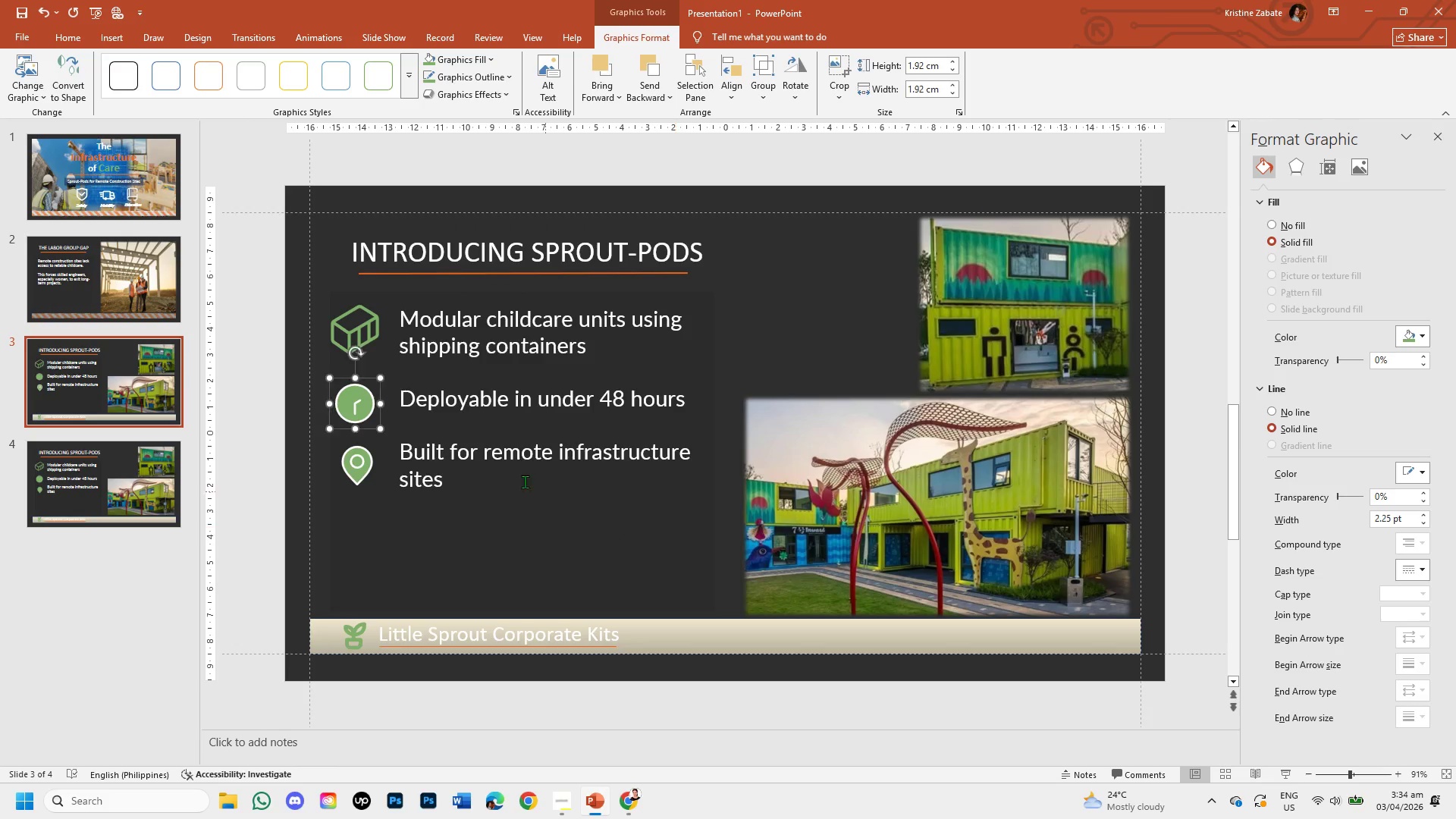 
double_click([363, 327])
 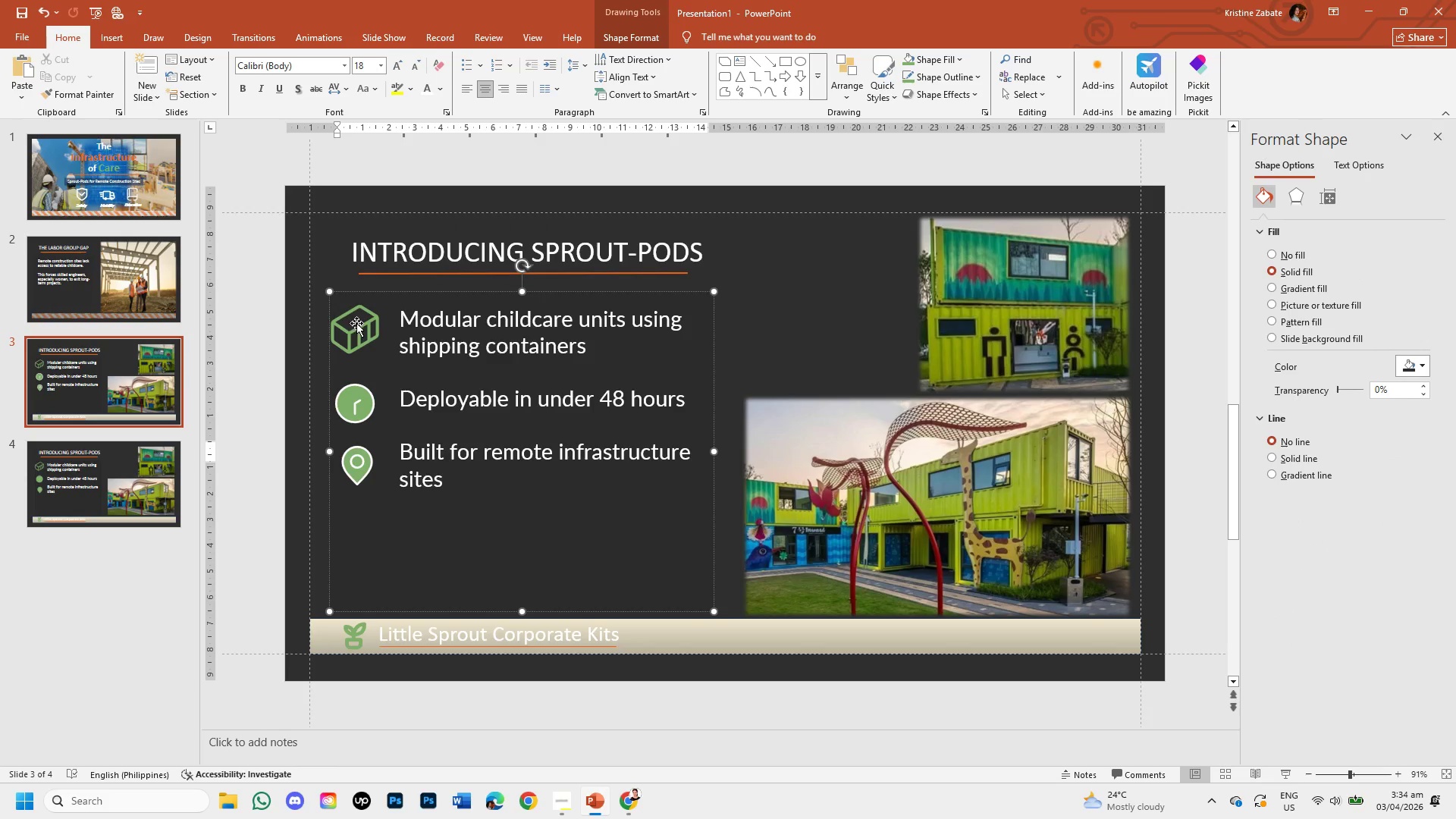 
double_click([356, 323])
 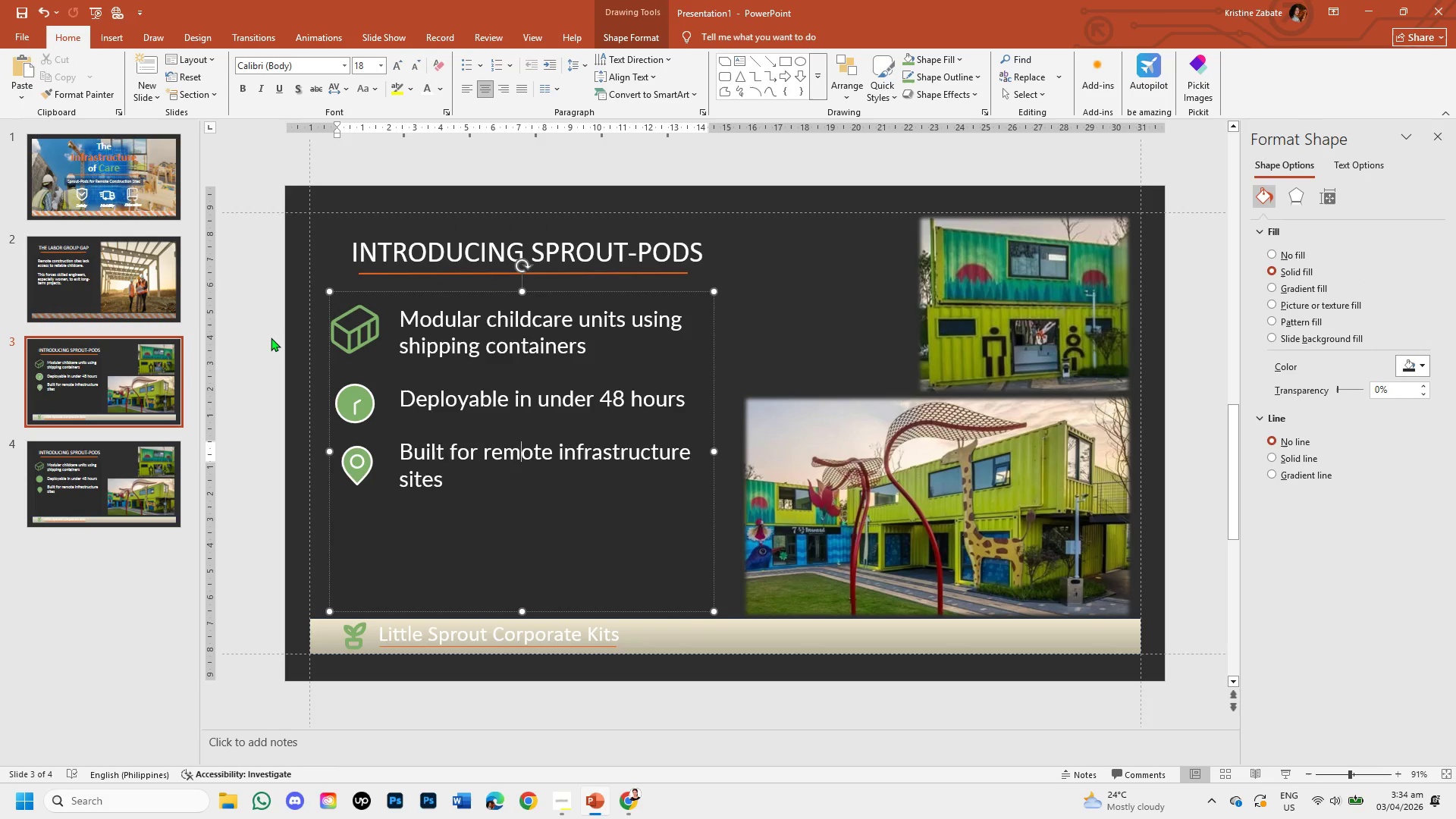 
left_click([256, 324])
 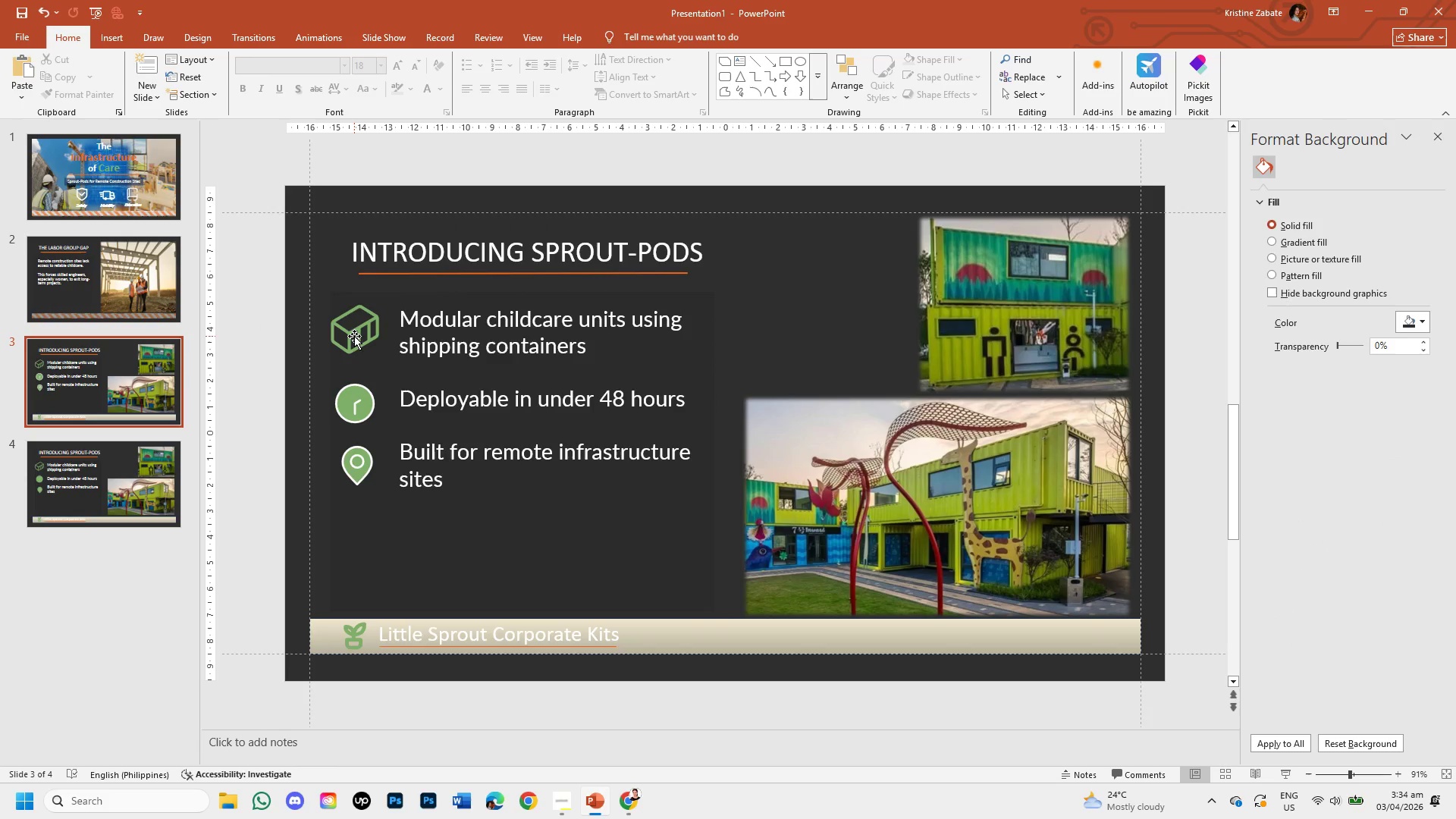 
double_click([354, 336])
 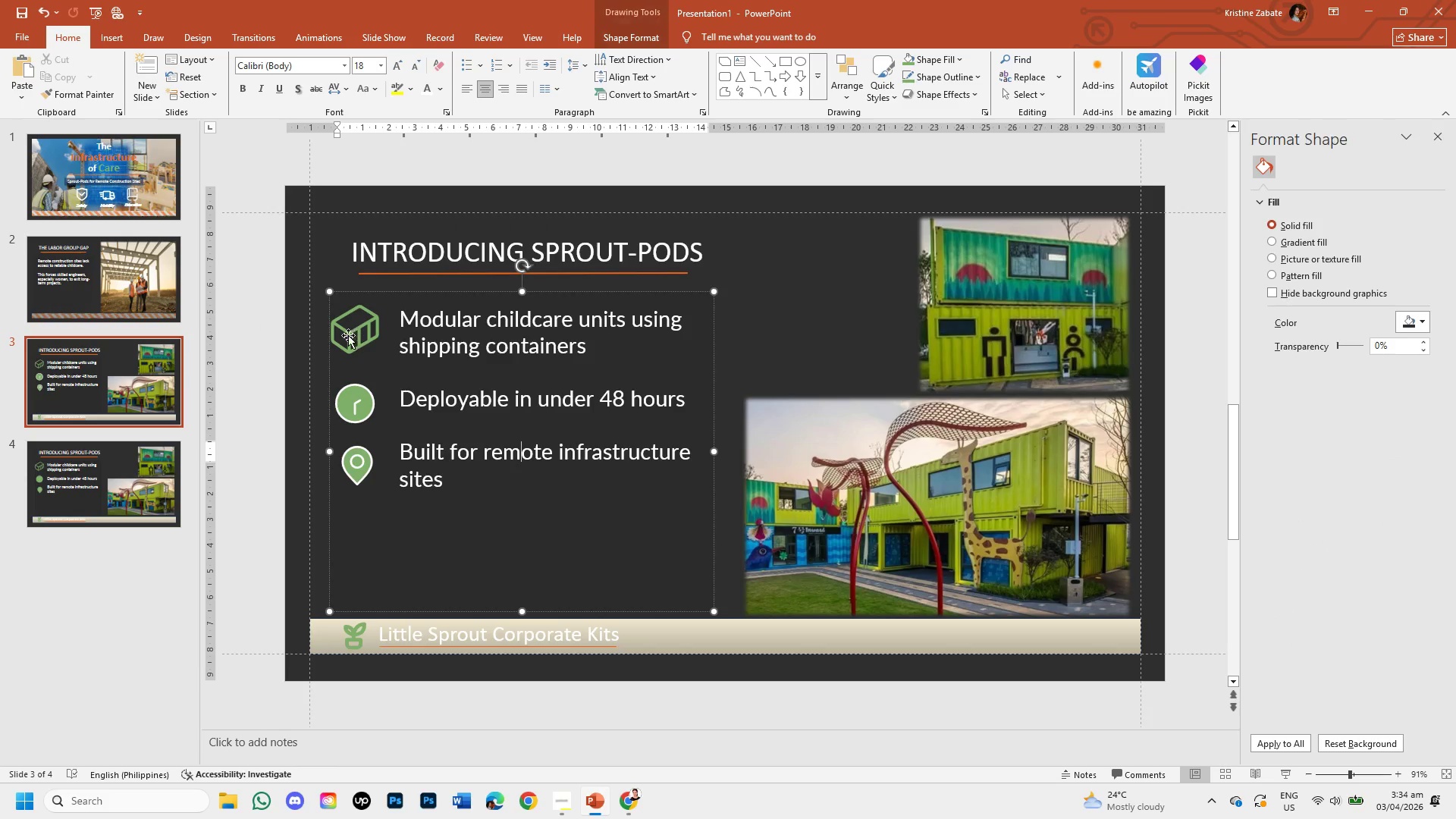 
triple_click([346, 334])
 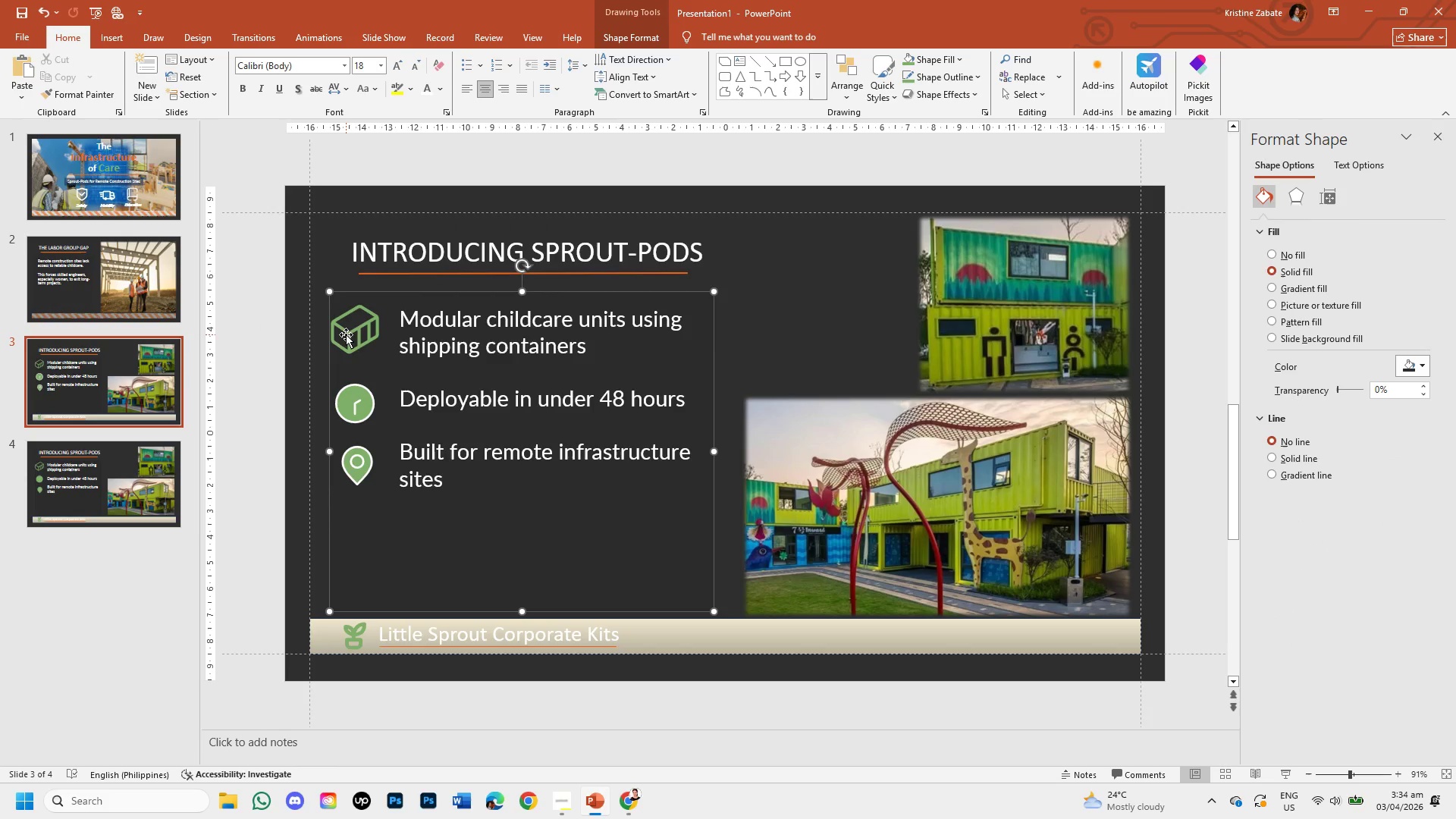 
triple_click([346, 334])
 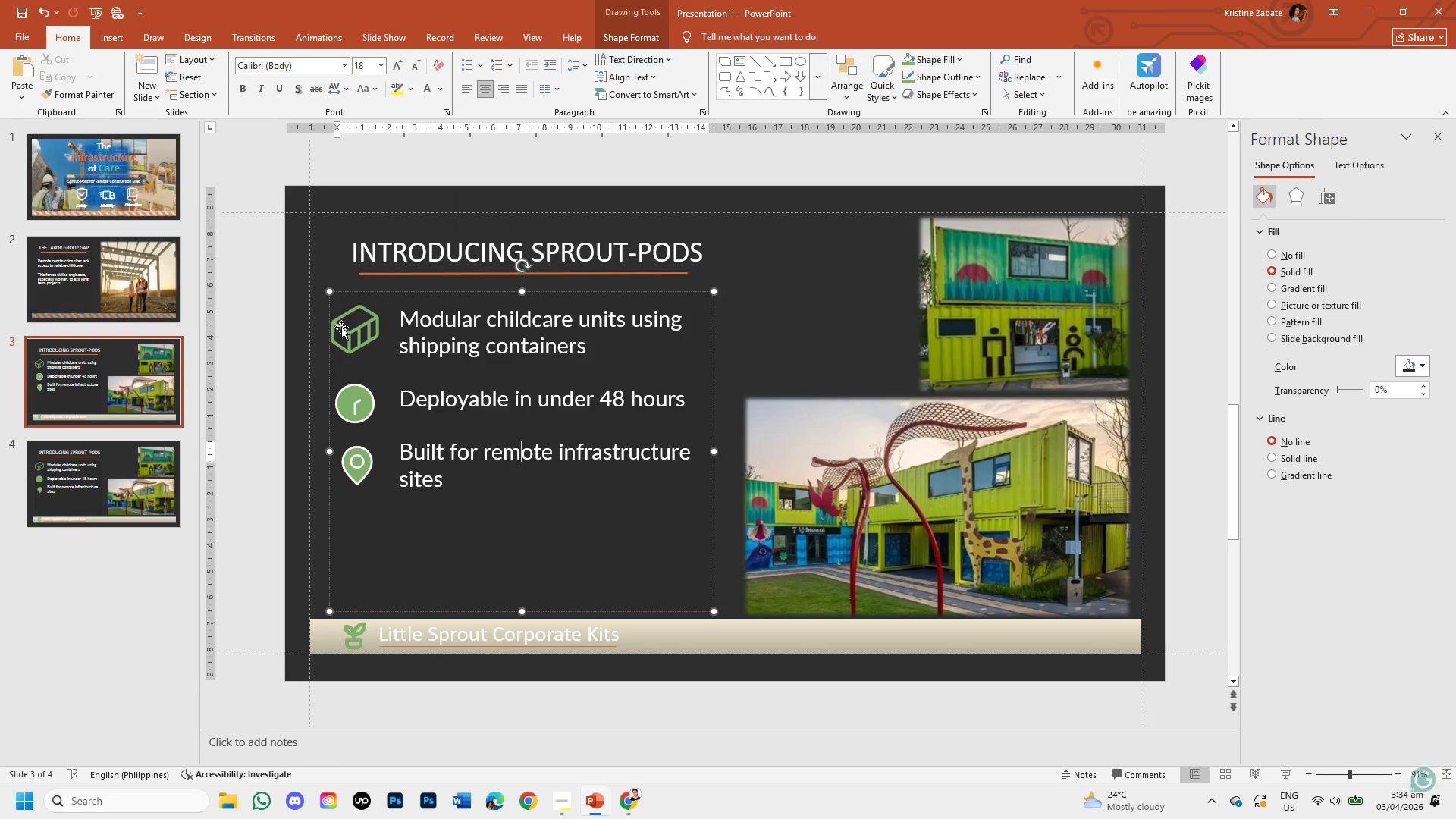 
left_click([341, 323])
 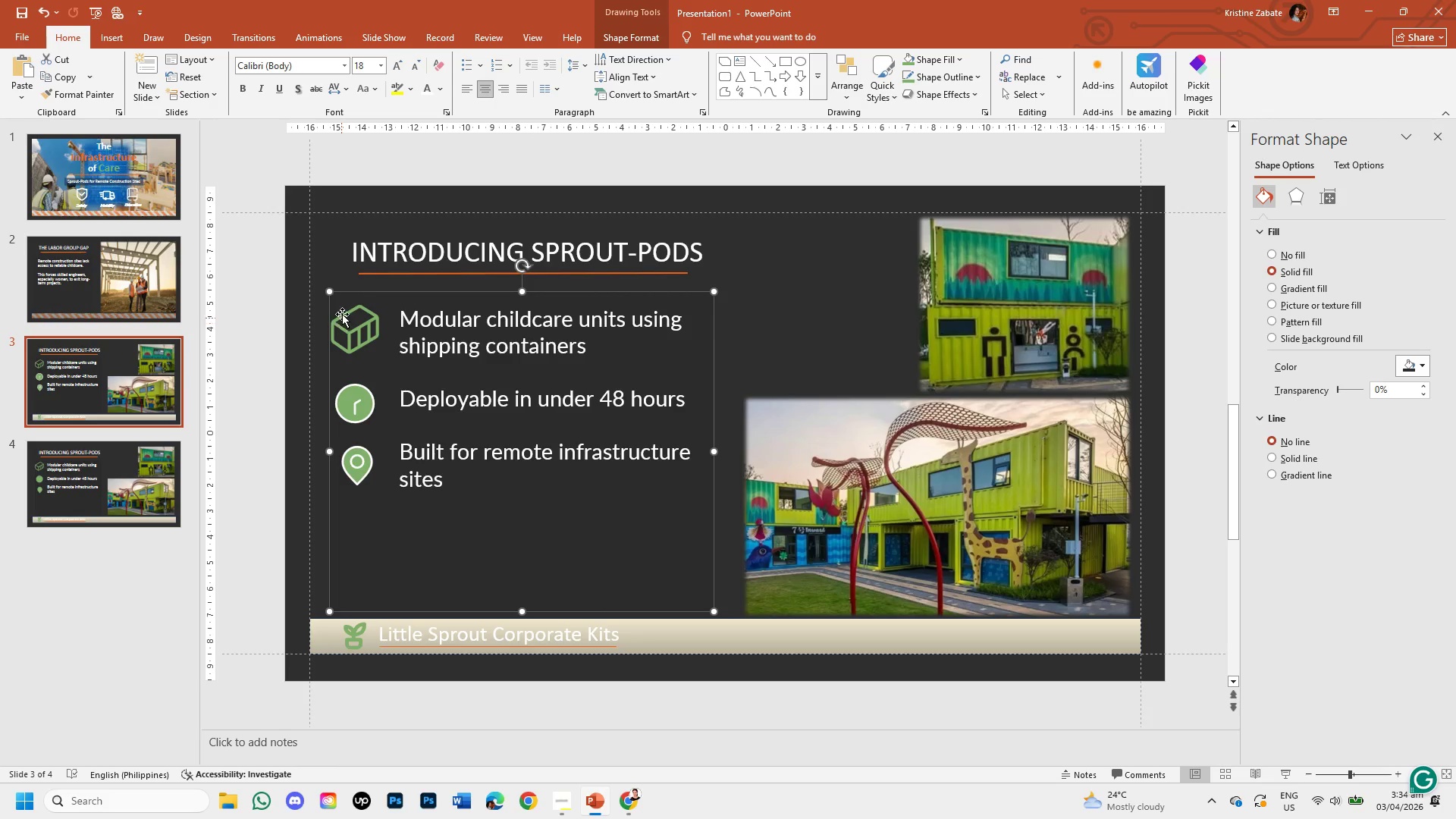 
double_click([344, 312])
 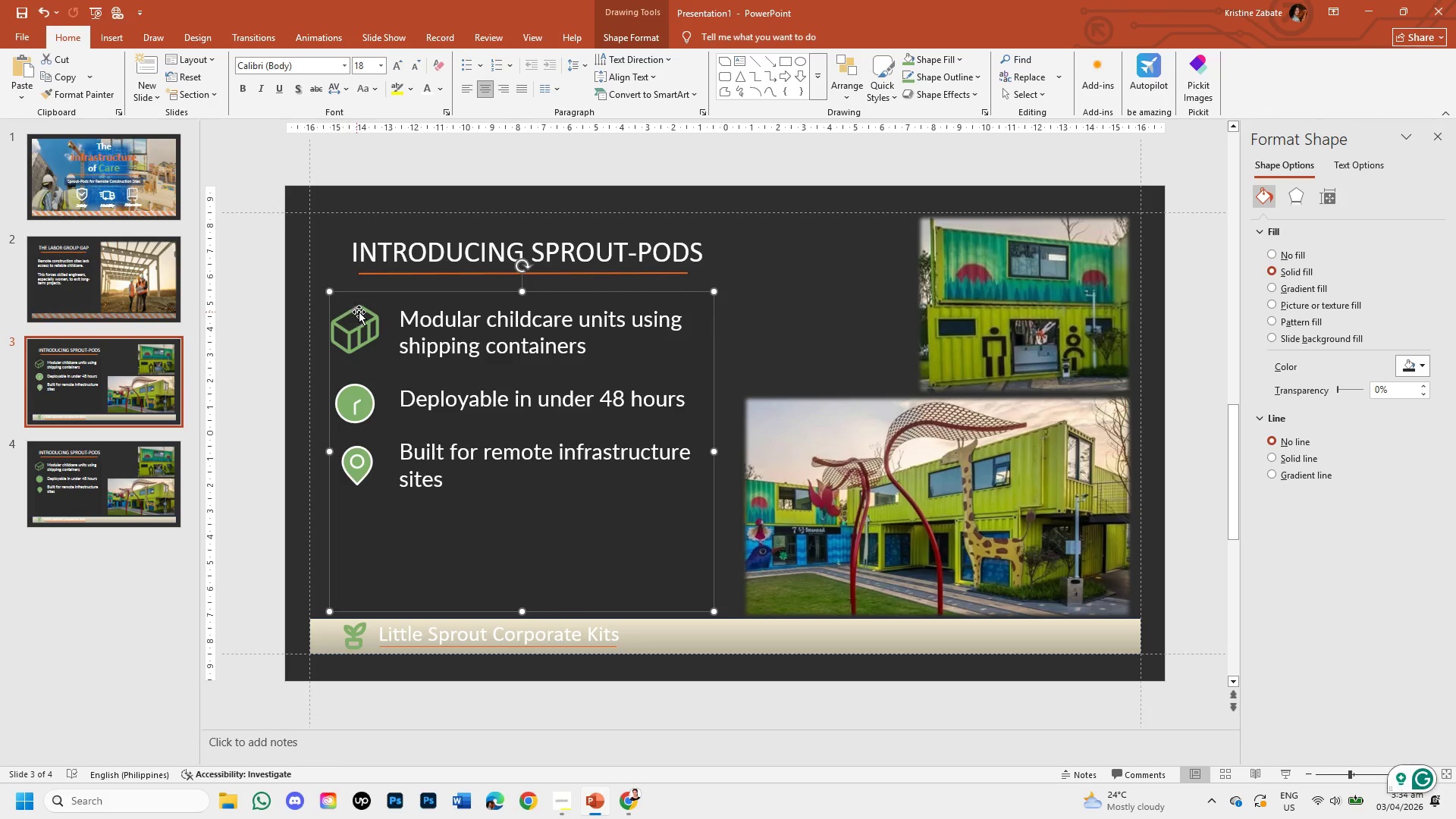 
triple_click([364, 312])
 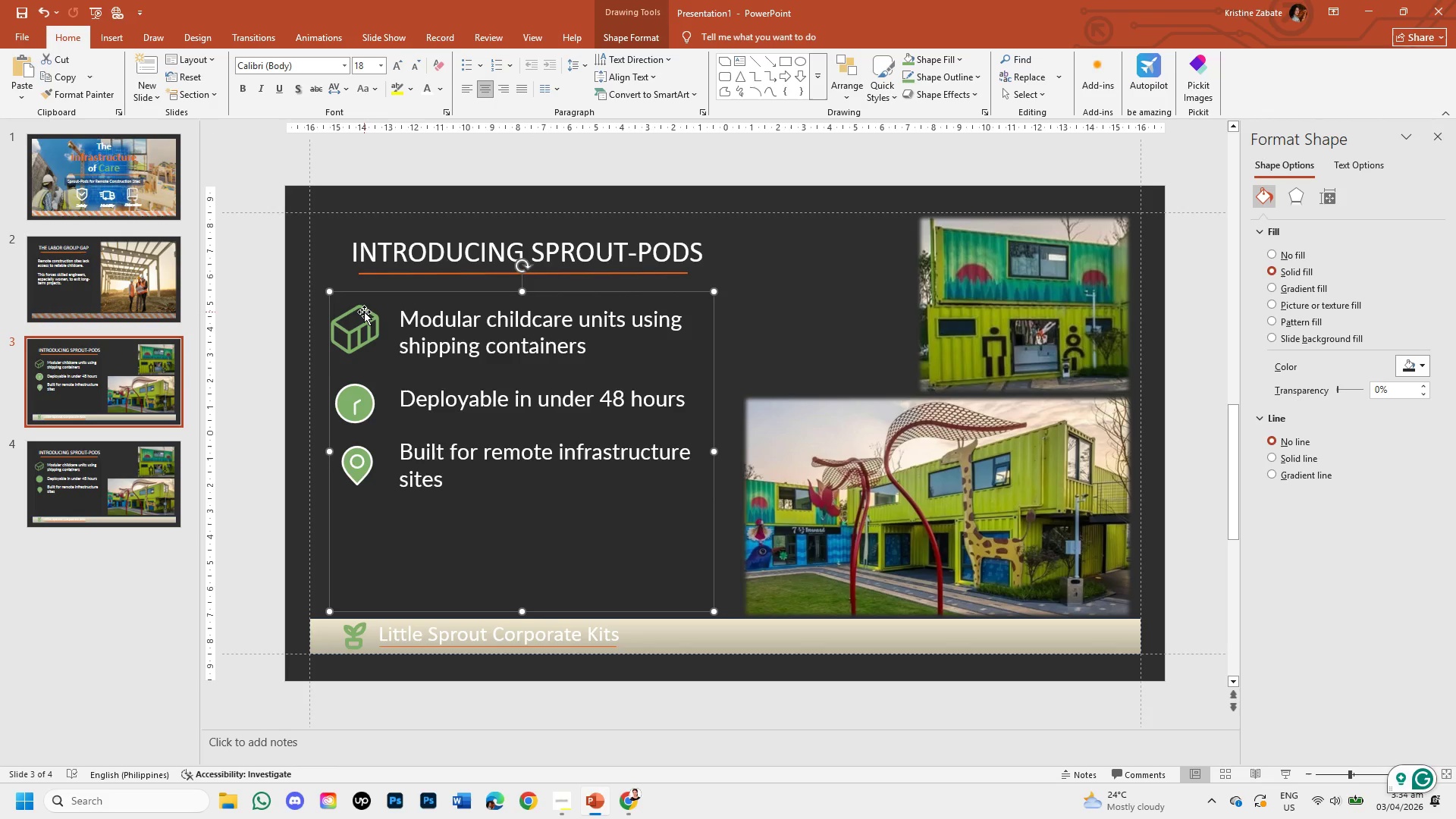 
triple_click([364, 312])
 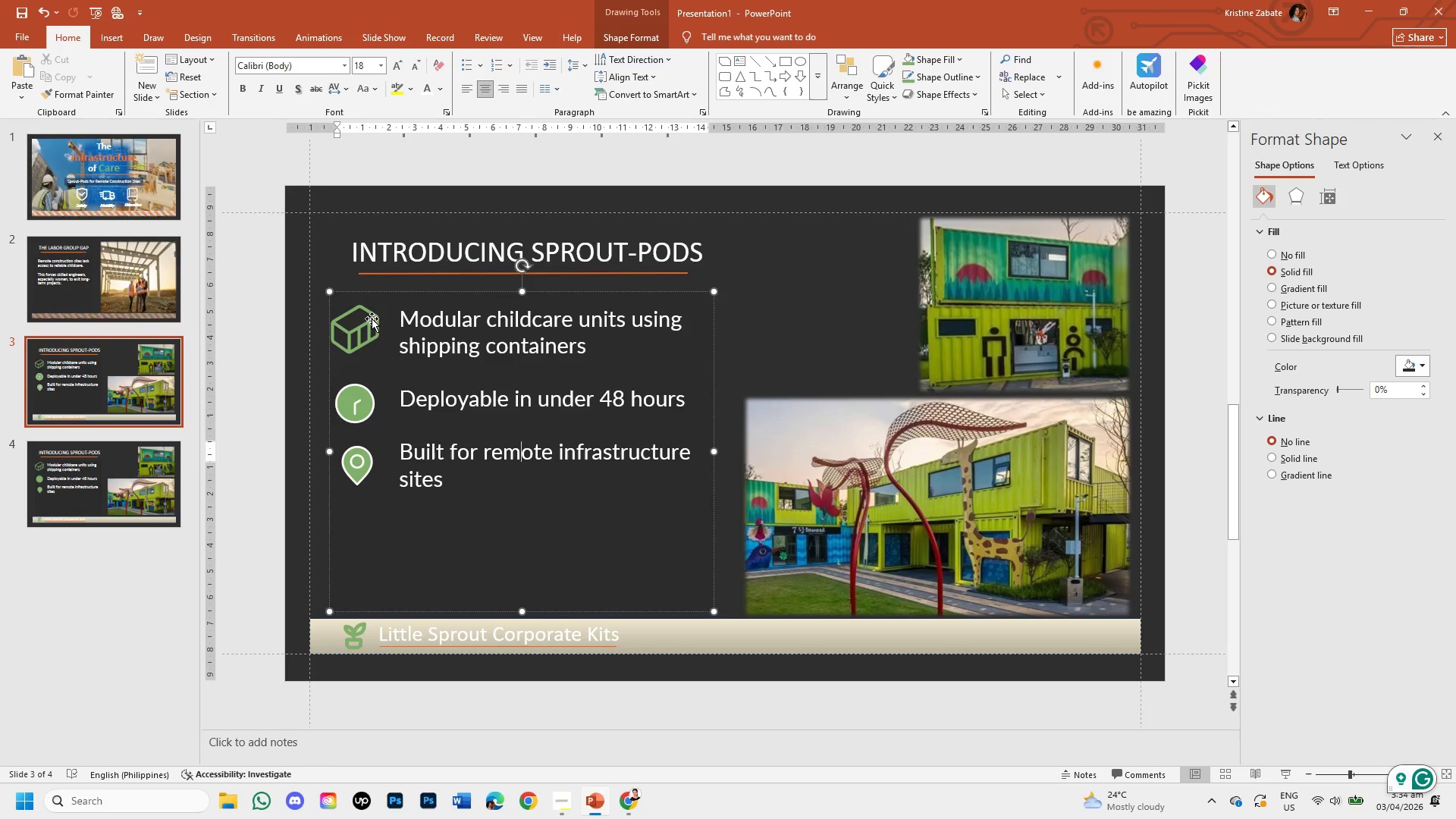 
triple_click([372, 318])
 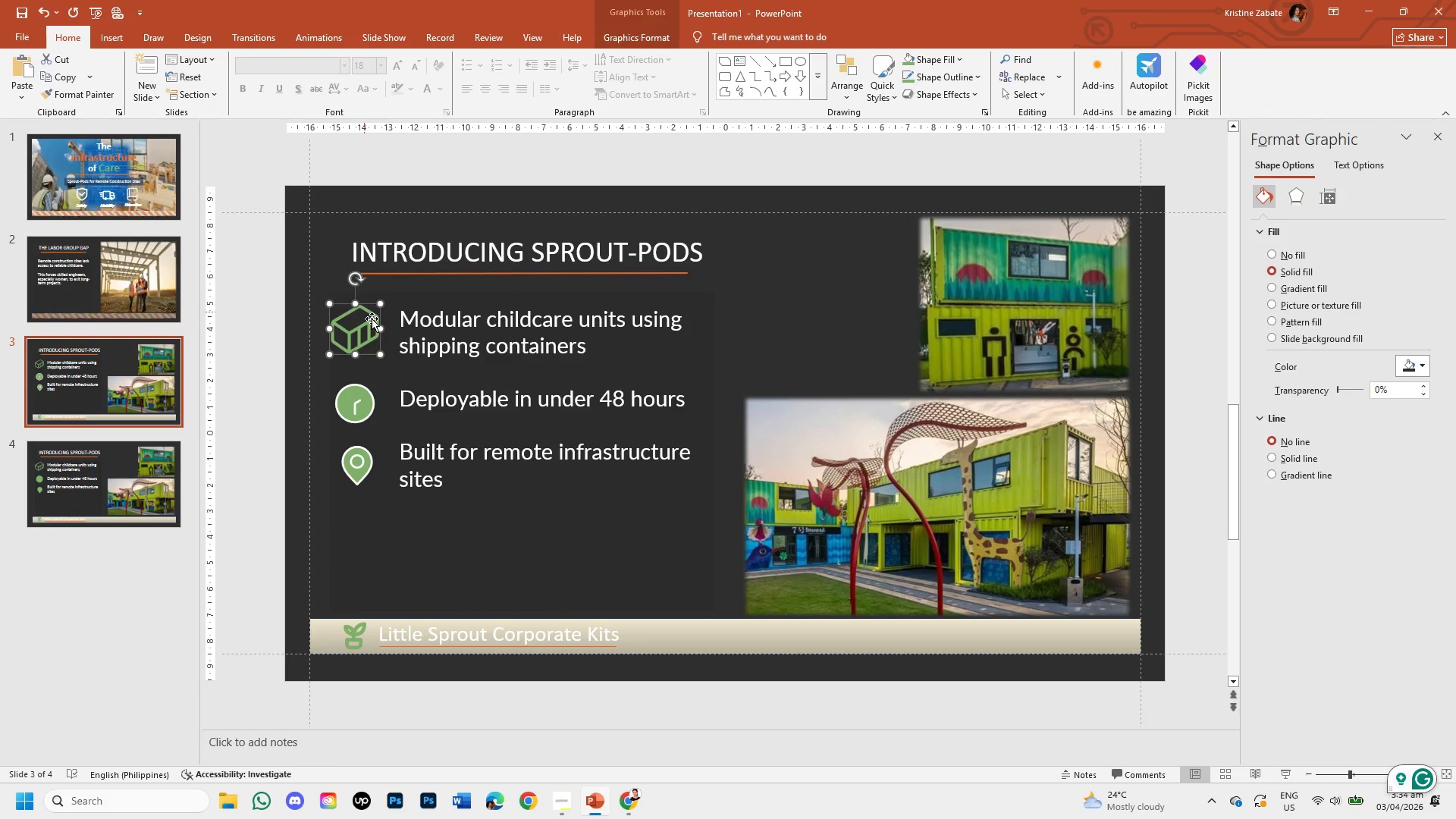 
triple_click([372, 318])
 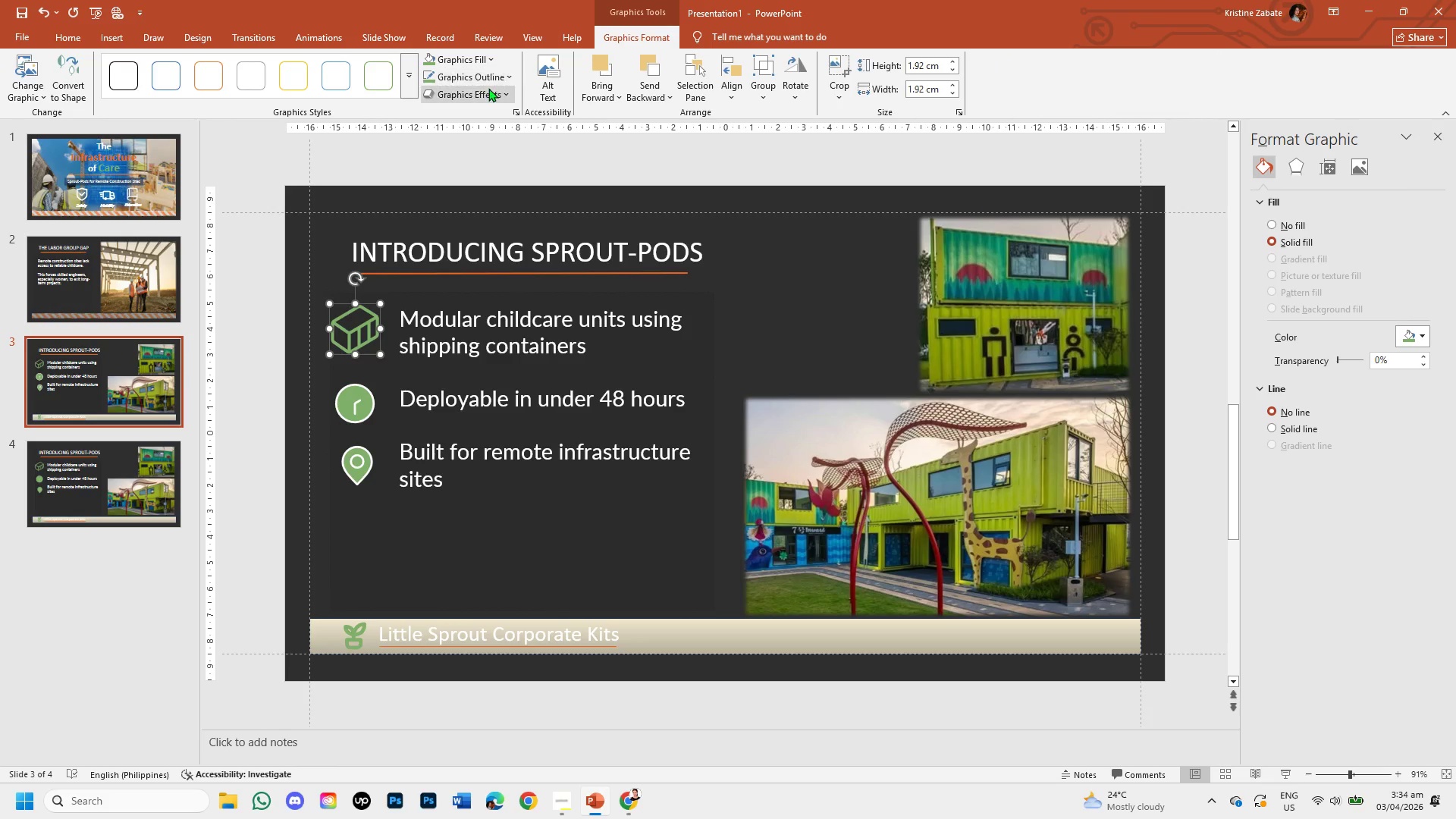 
left_click([488, 80])
 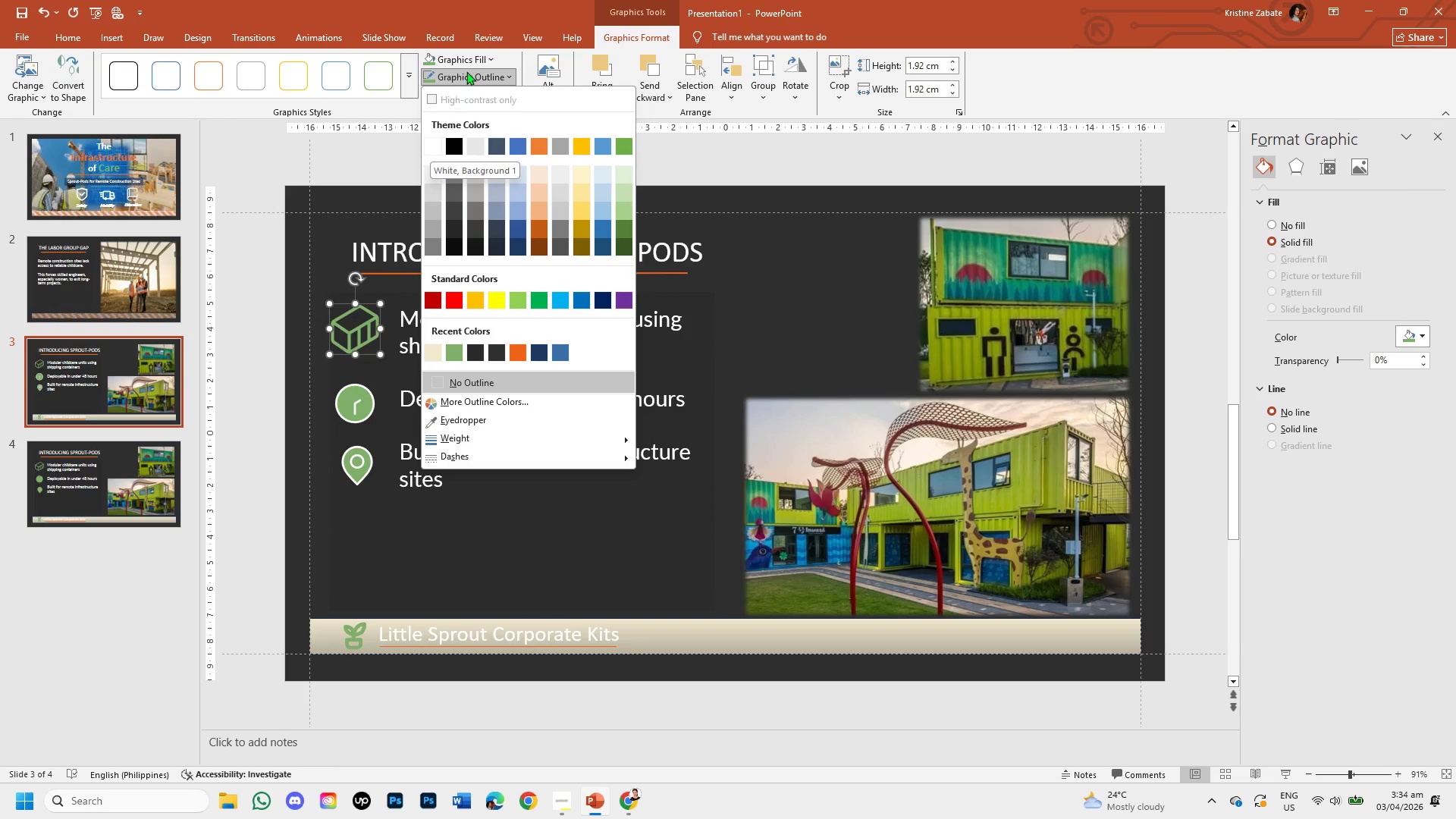 
left_click([469, 55])
 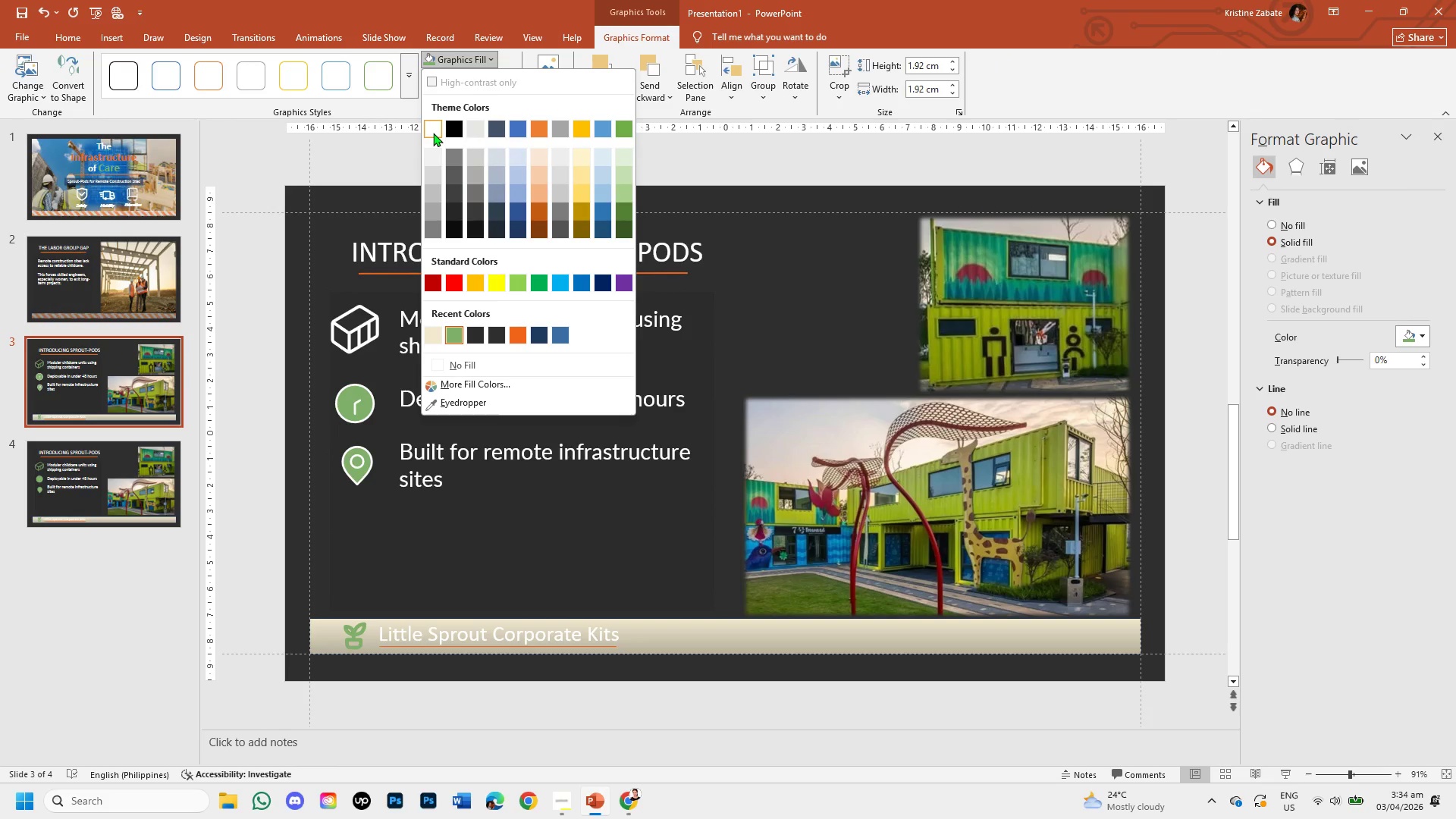 
left_click([433, 133])
 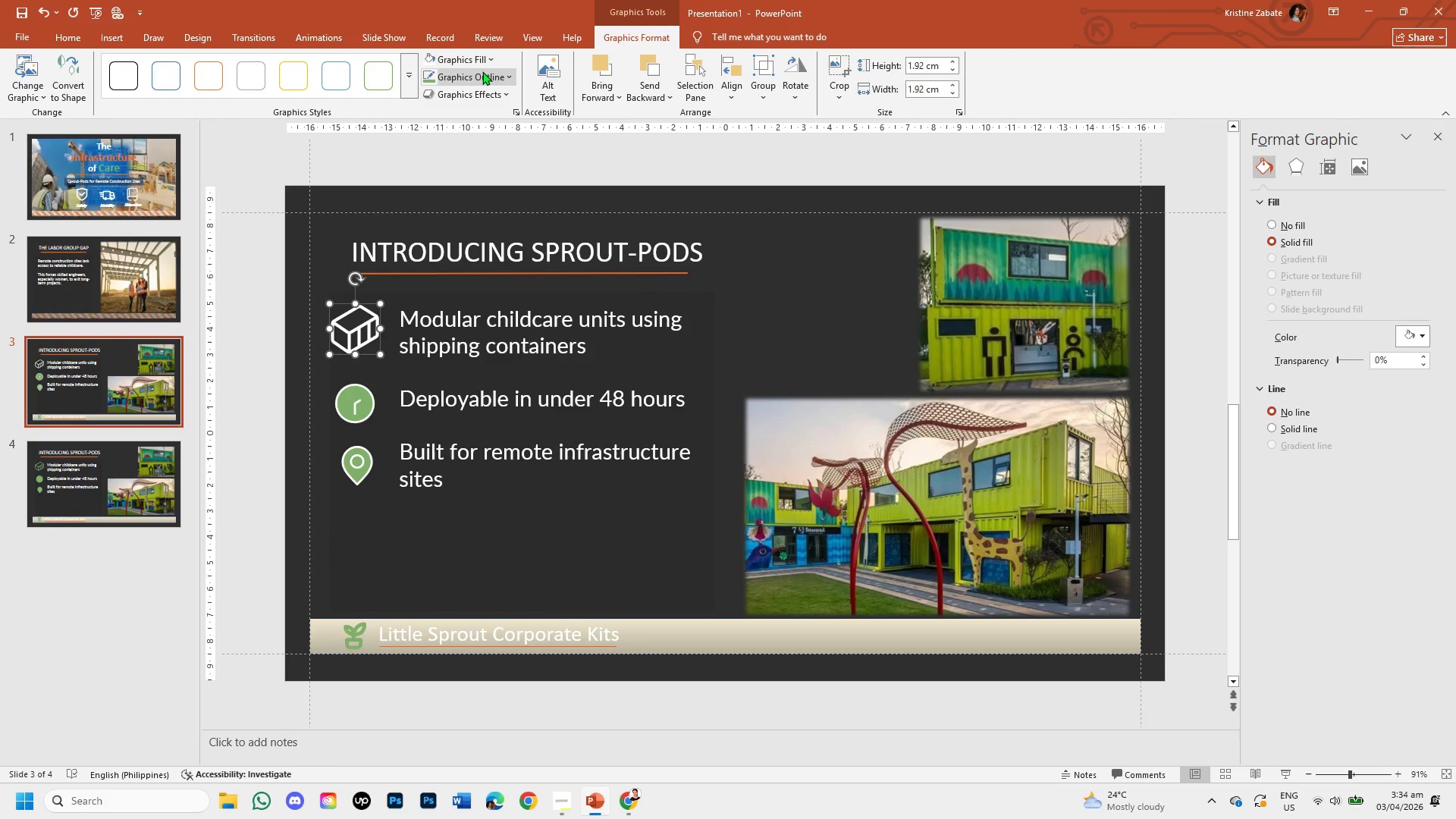 
left_click([482, 71])
 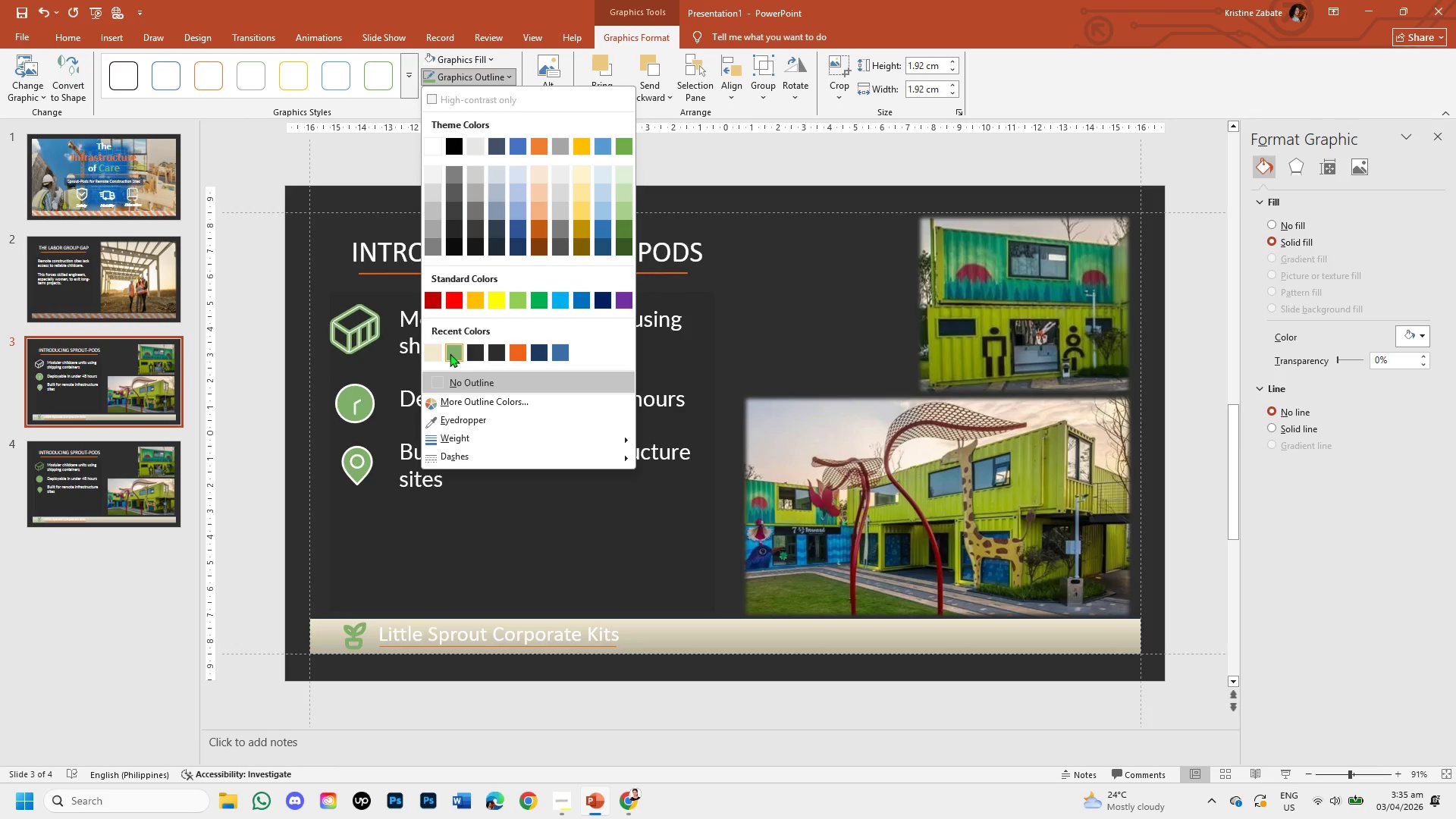 
wait(7.67)
 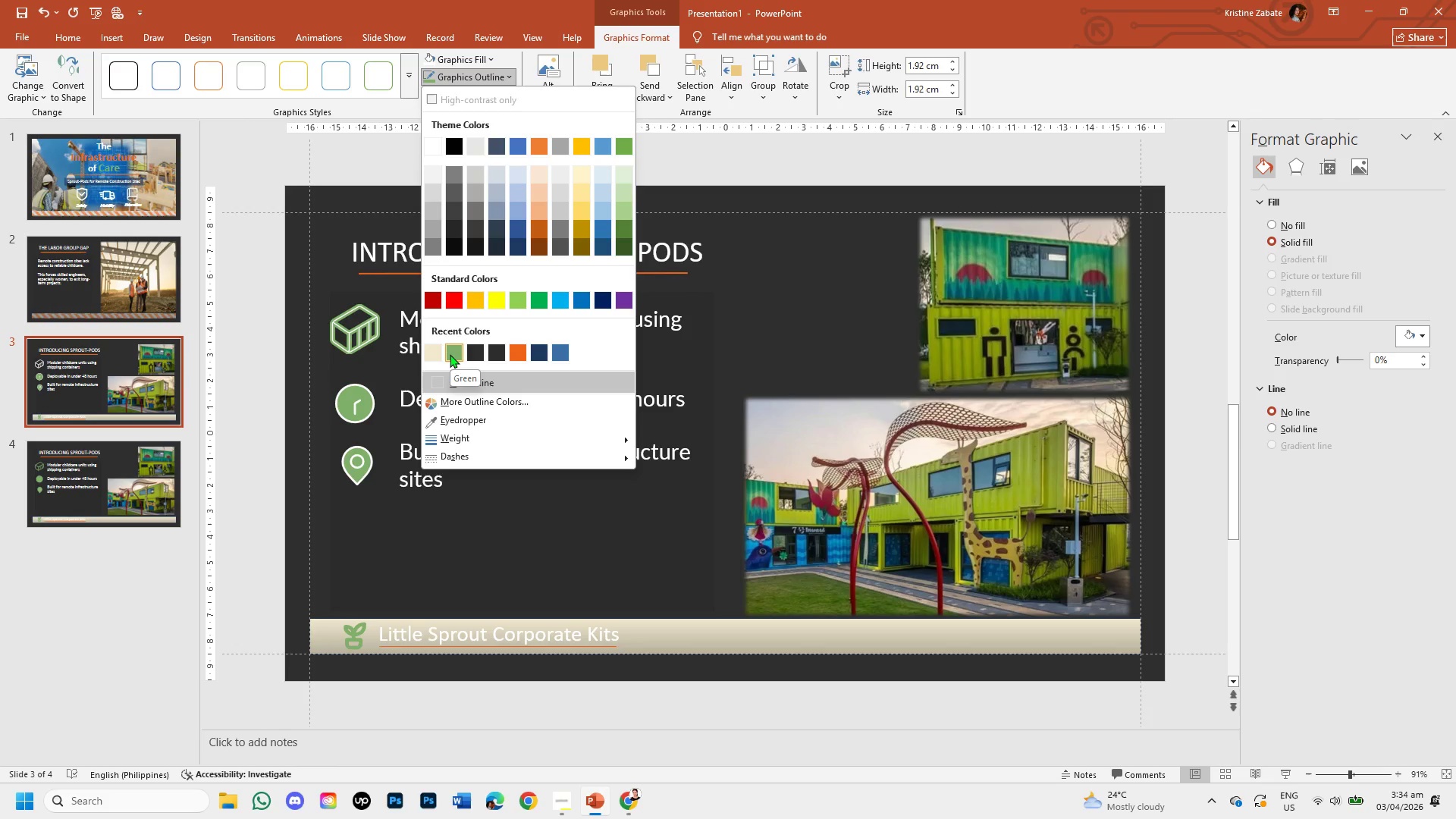 
left_click([450, 353])
 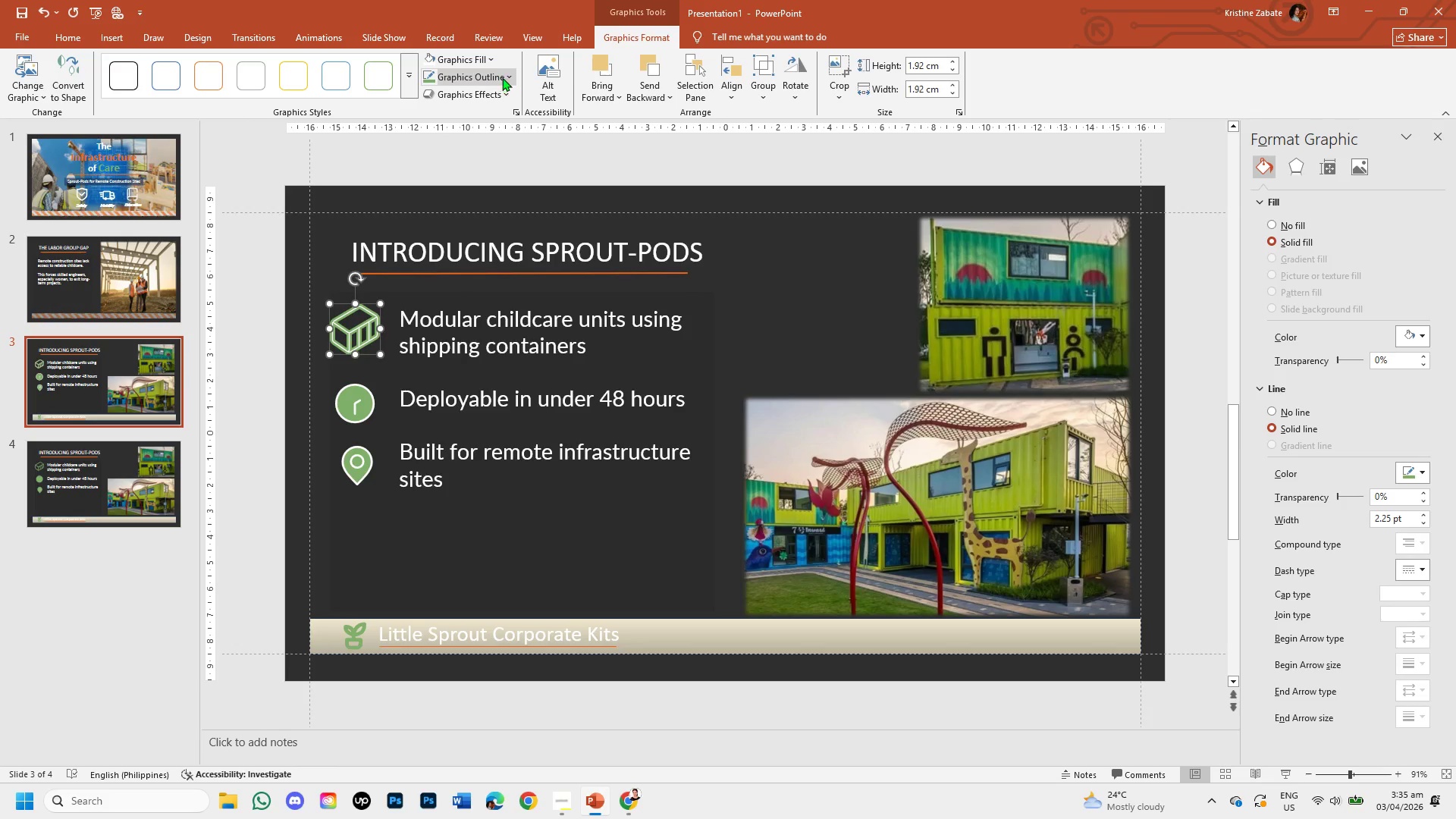 
left_click([506, 77])
 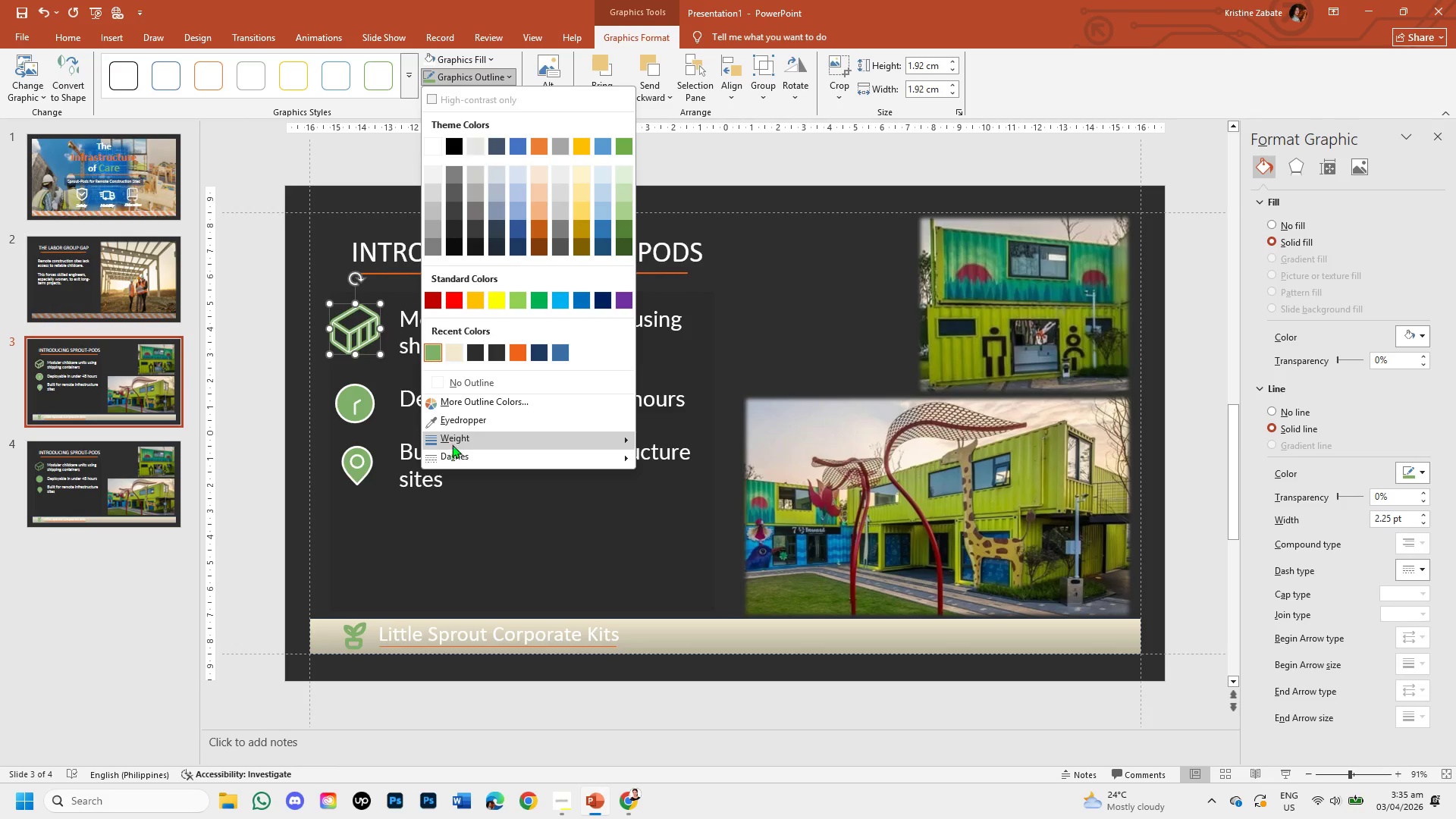 
left_click([454, 441])
 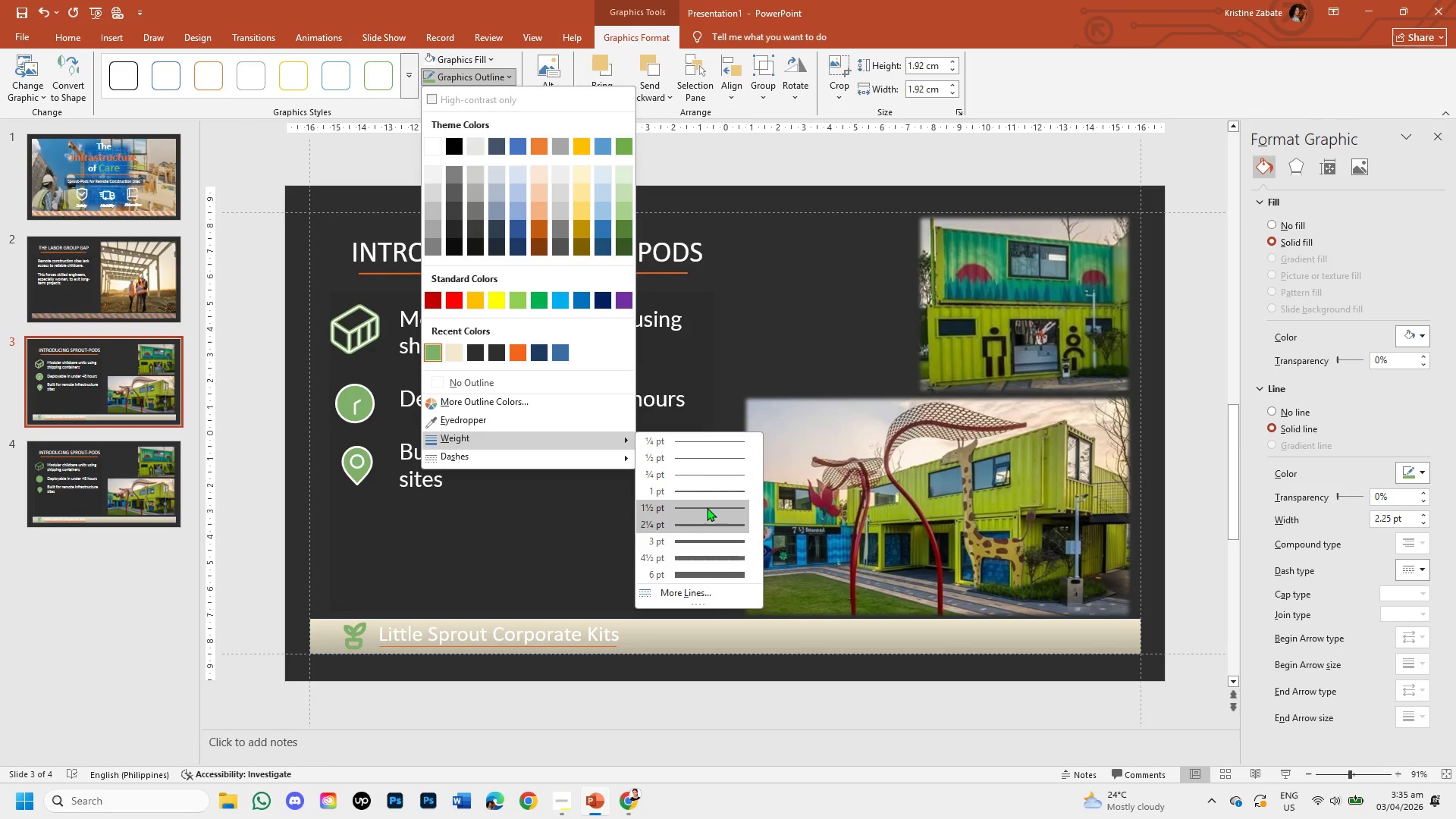 
left_click([709, 524])
 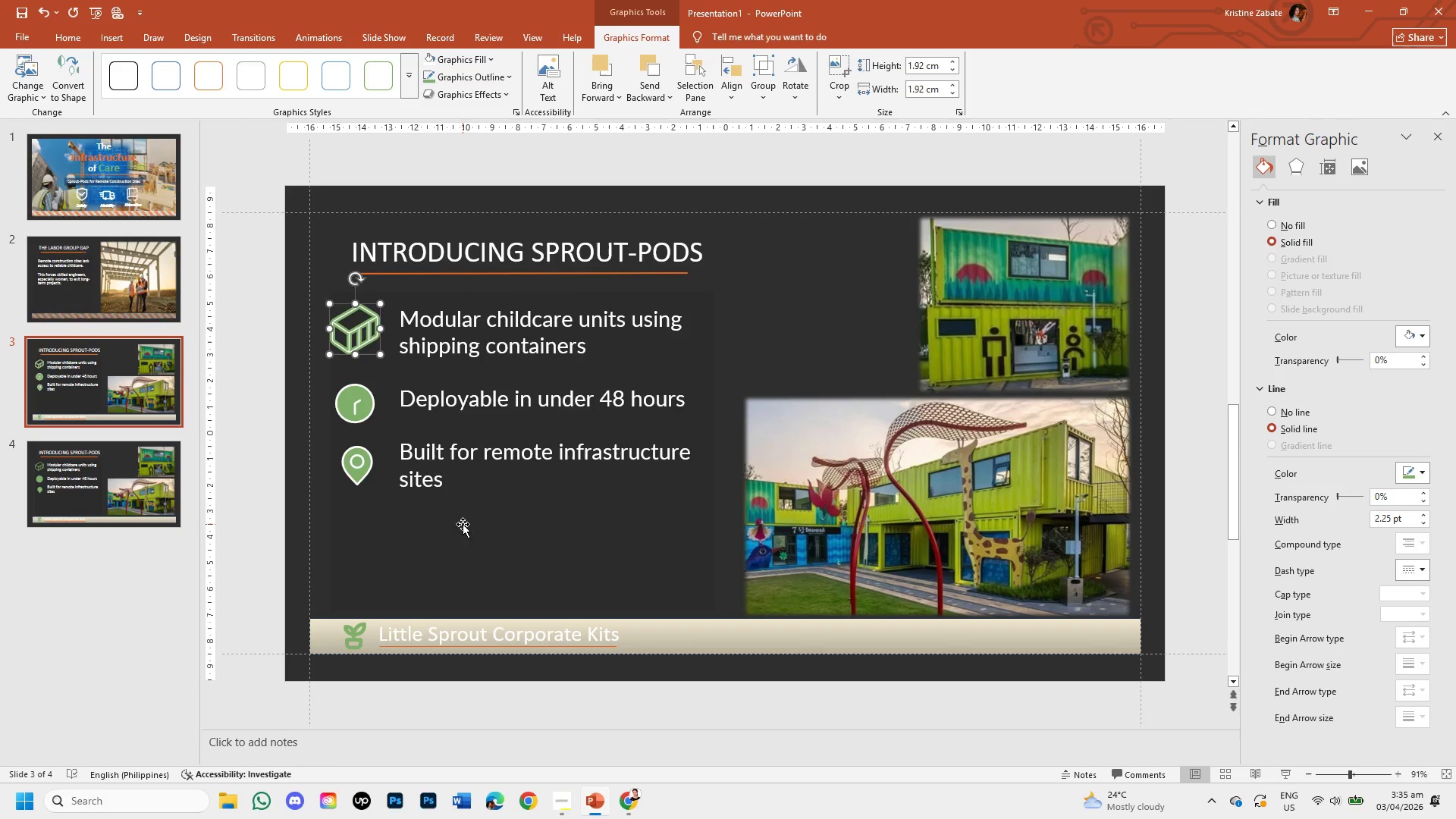 
left_click([463, 524])
 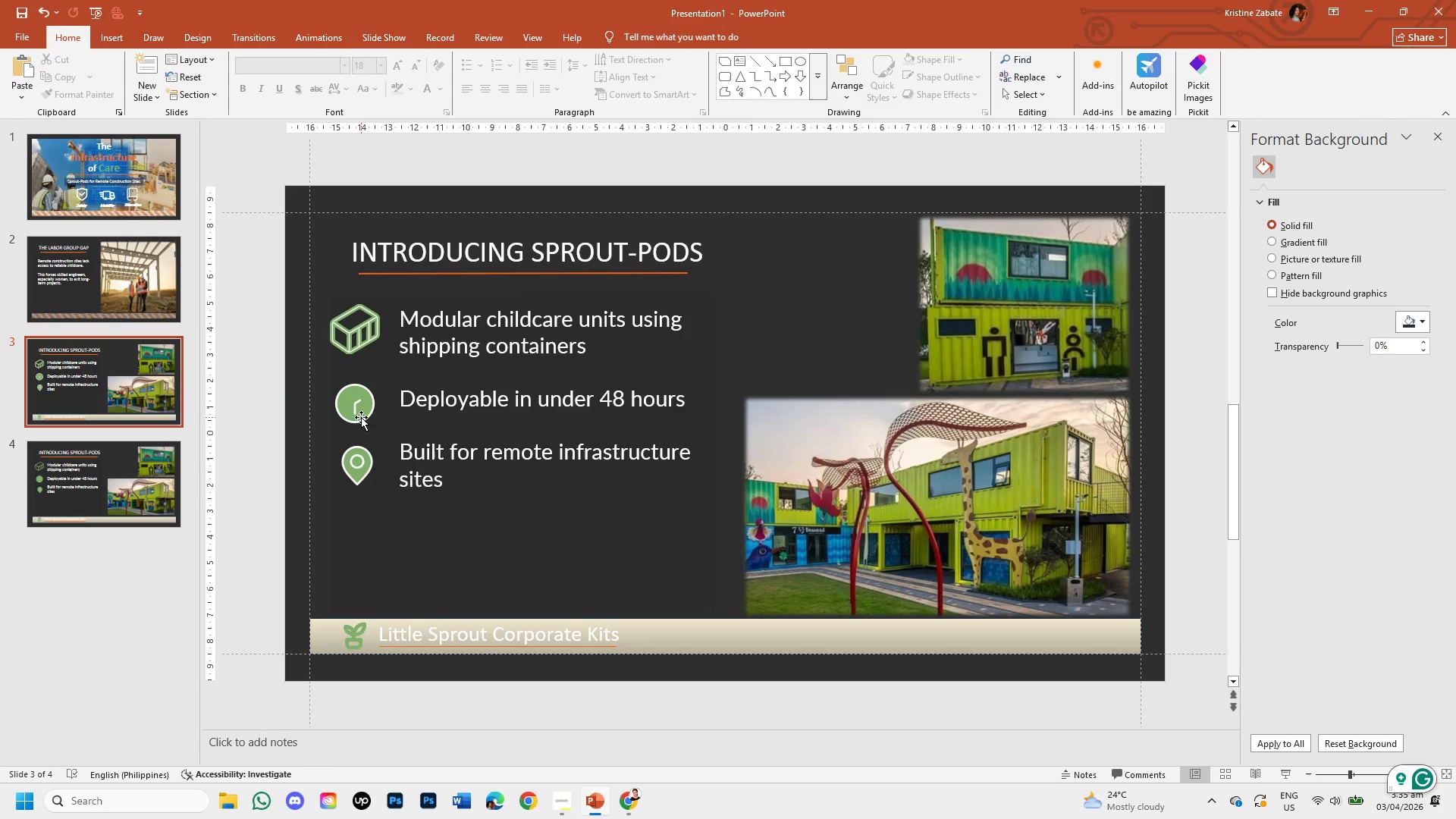 
wait(6.97)
 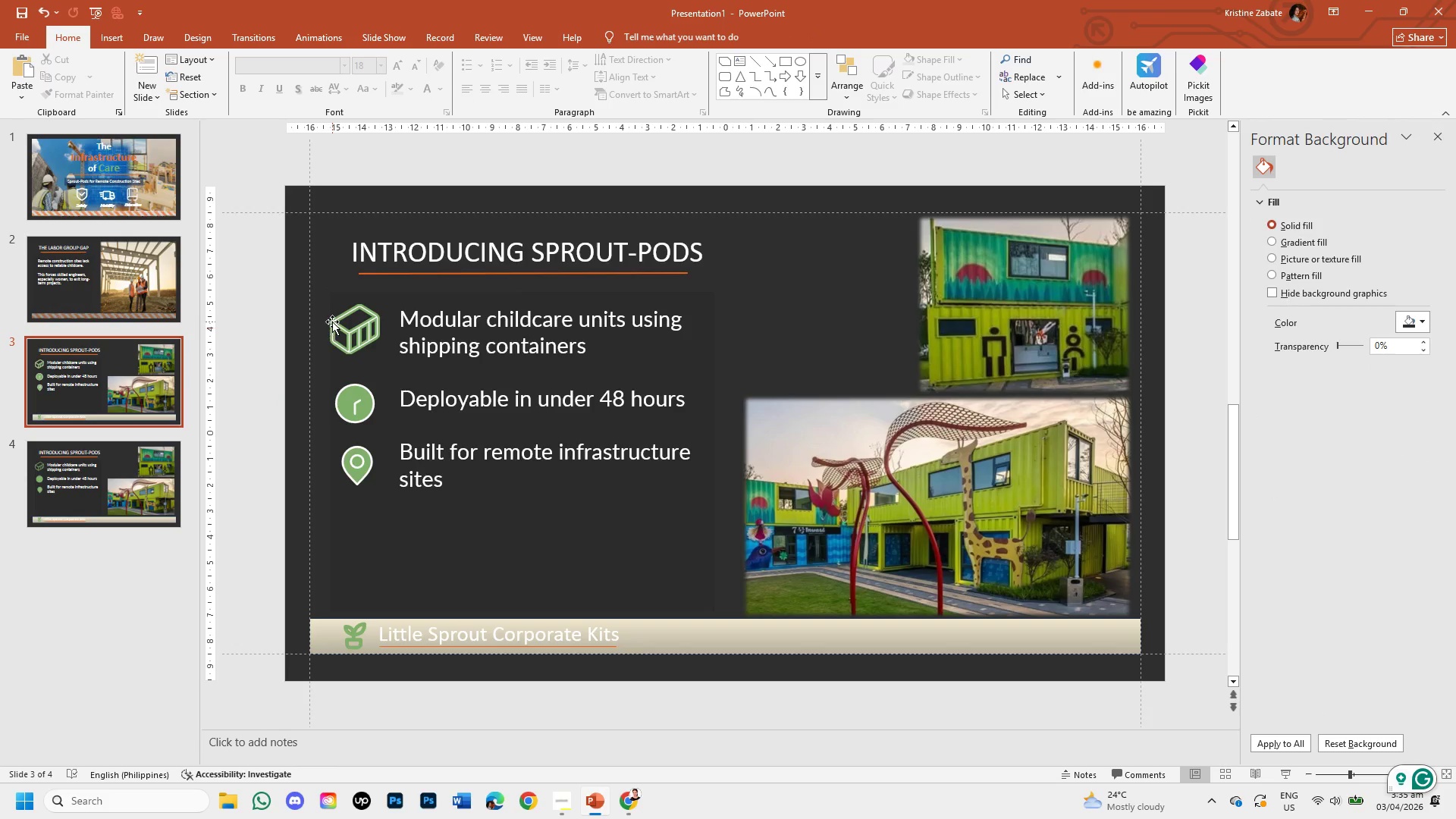 
left_click([234, 486])
 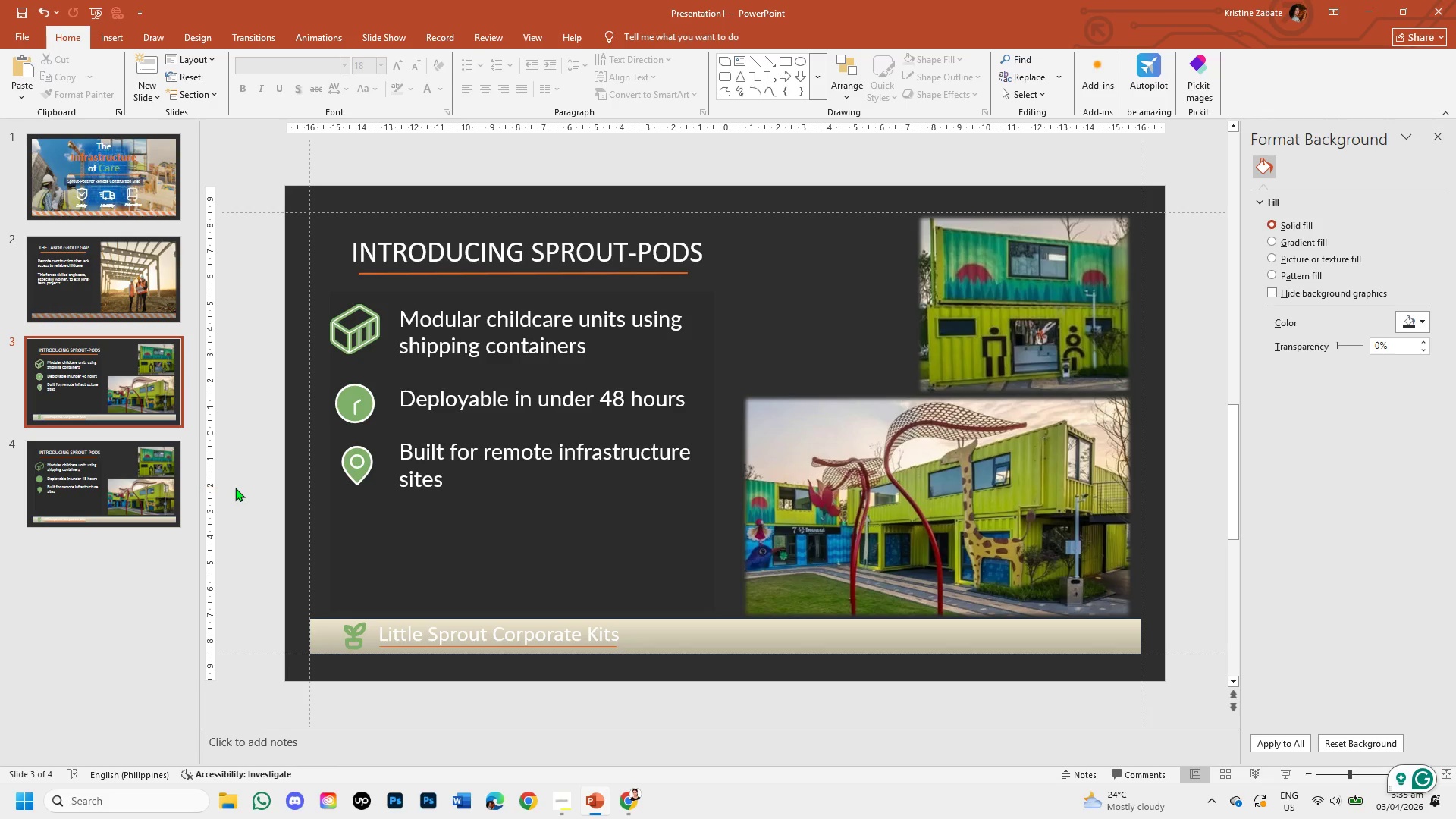 
left_click([115, 478])
 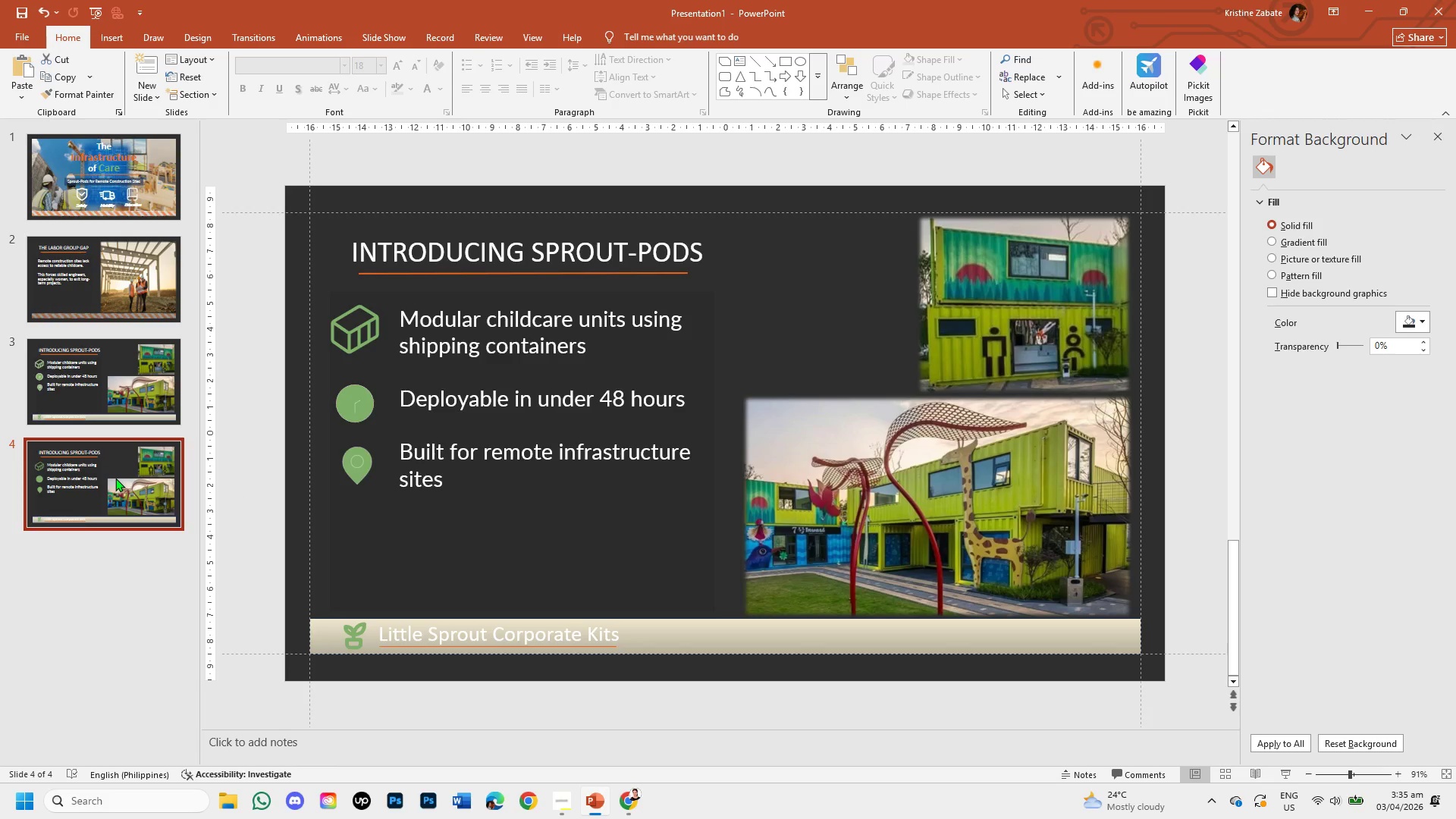 
right_click([115, 478])
 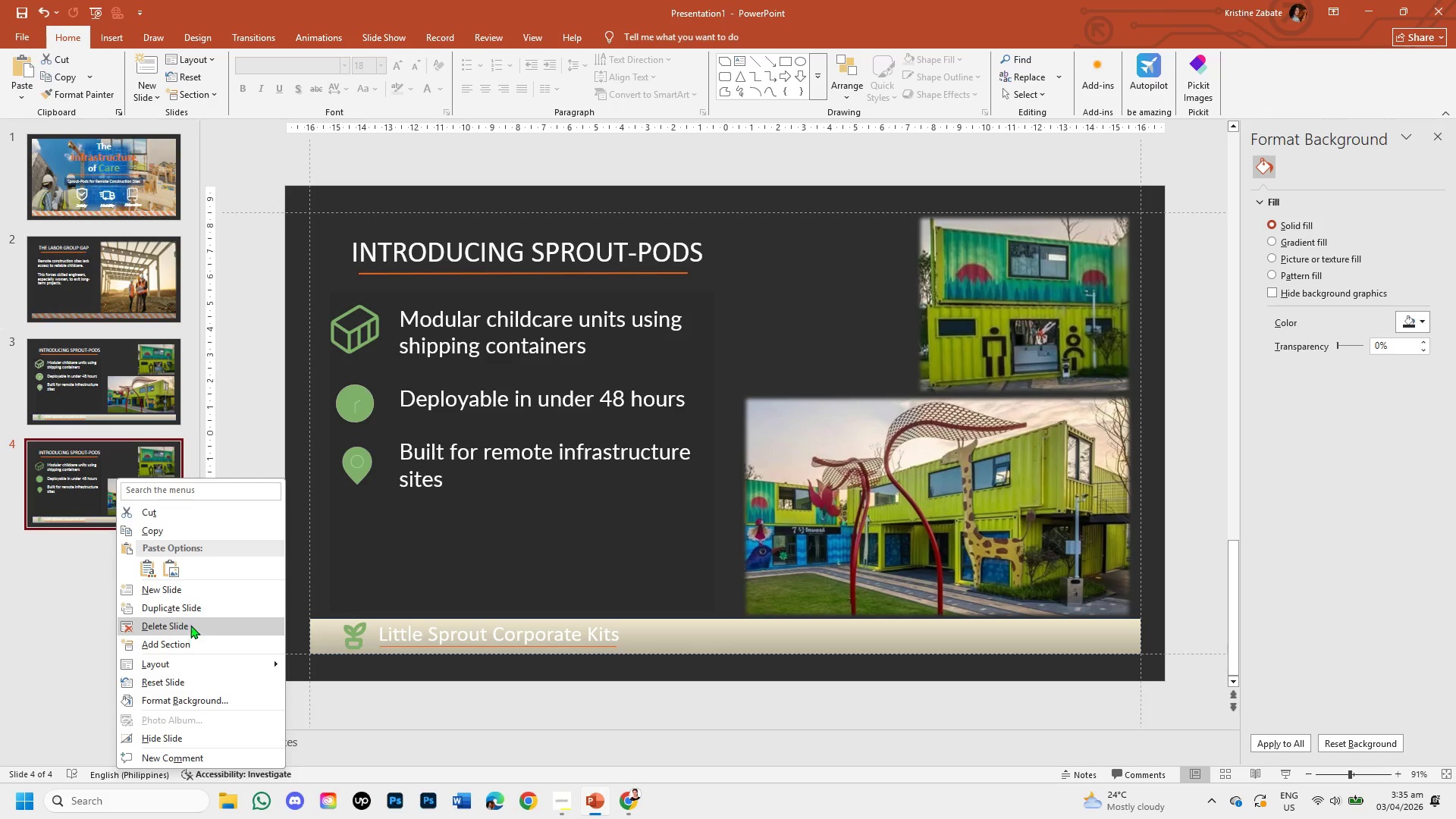 
left_click([190, 607])
 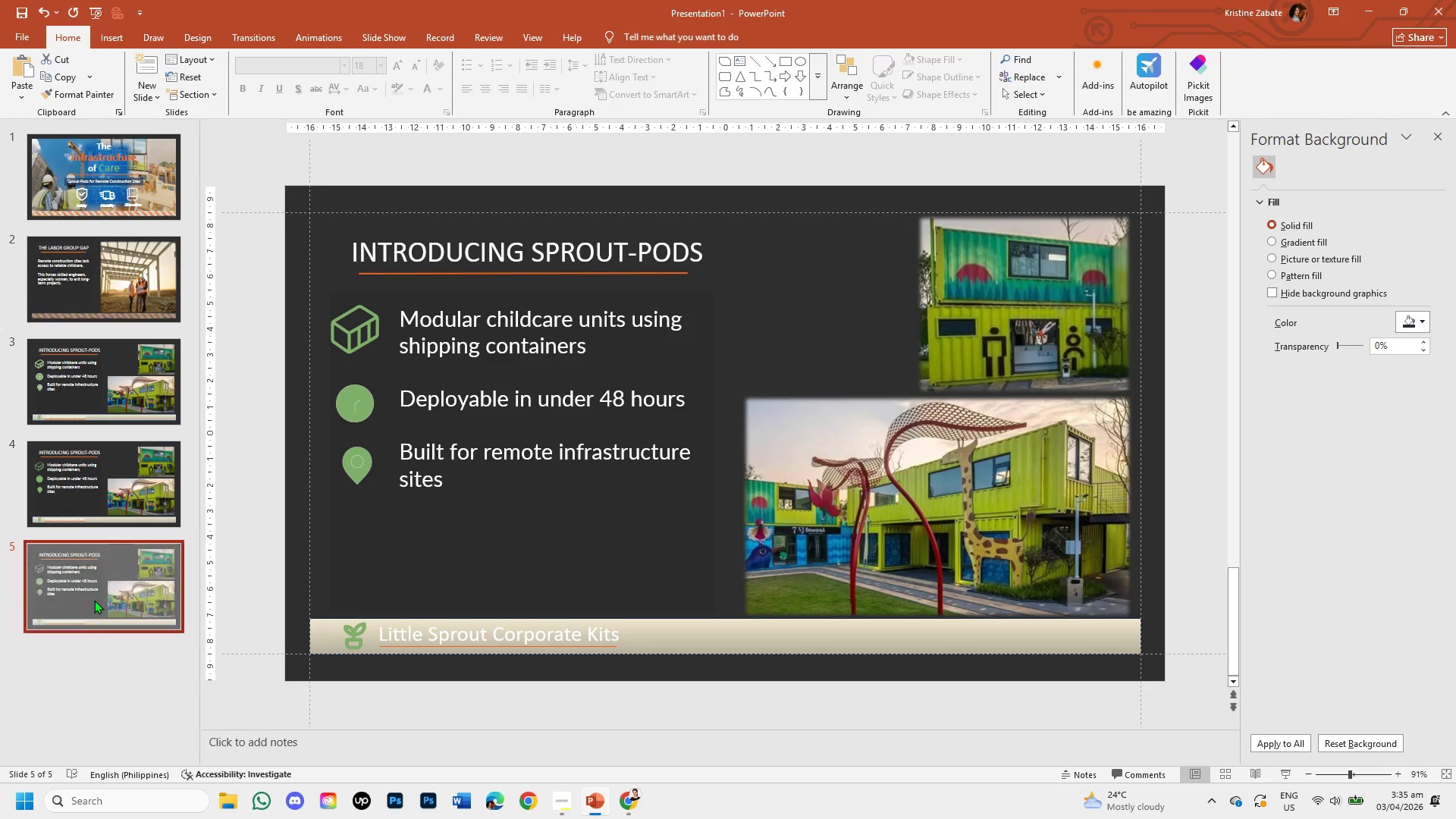 
left_click([99, 588])
 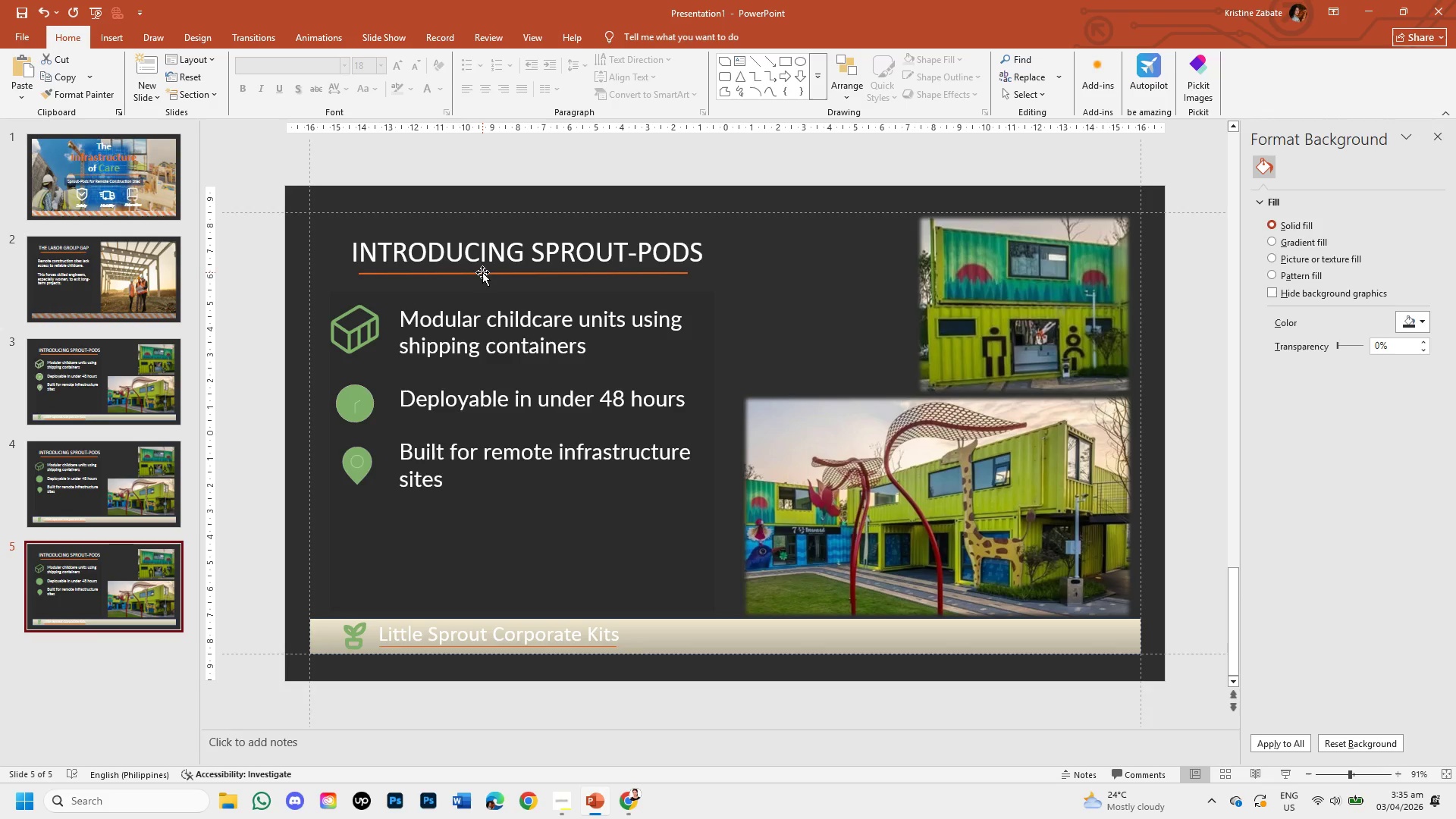 
wait(6.33)
 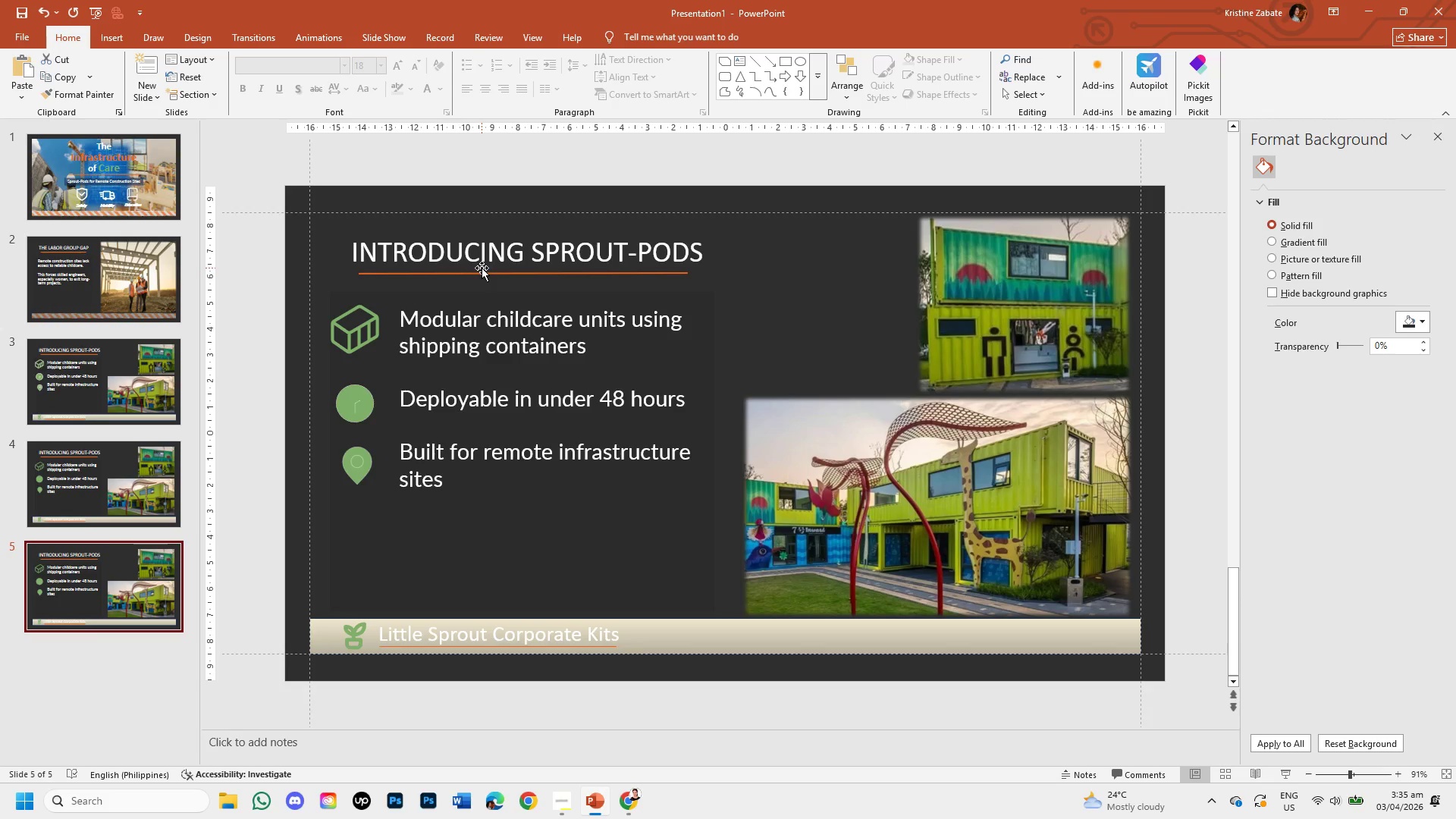 
left_click([562, 808])